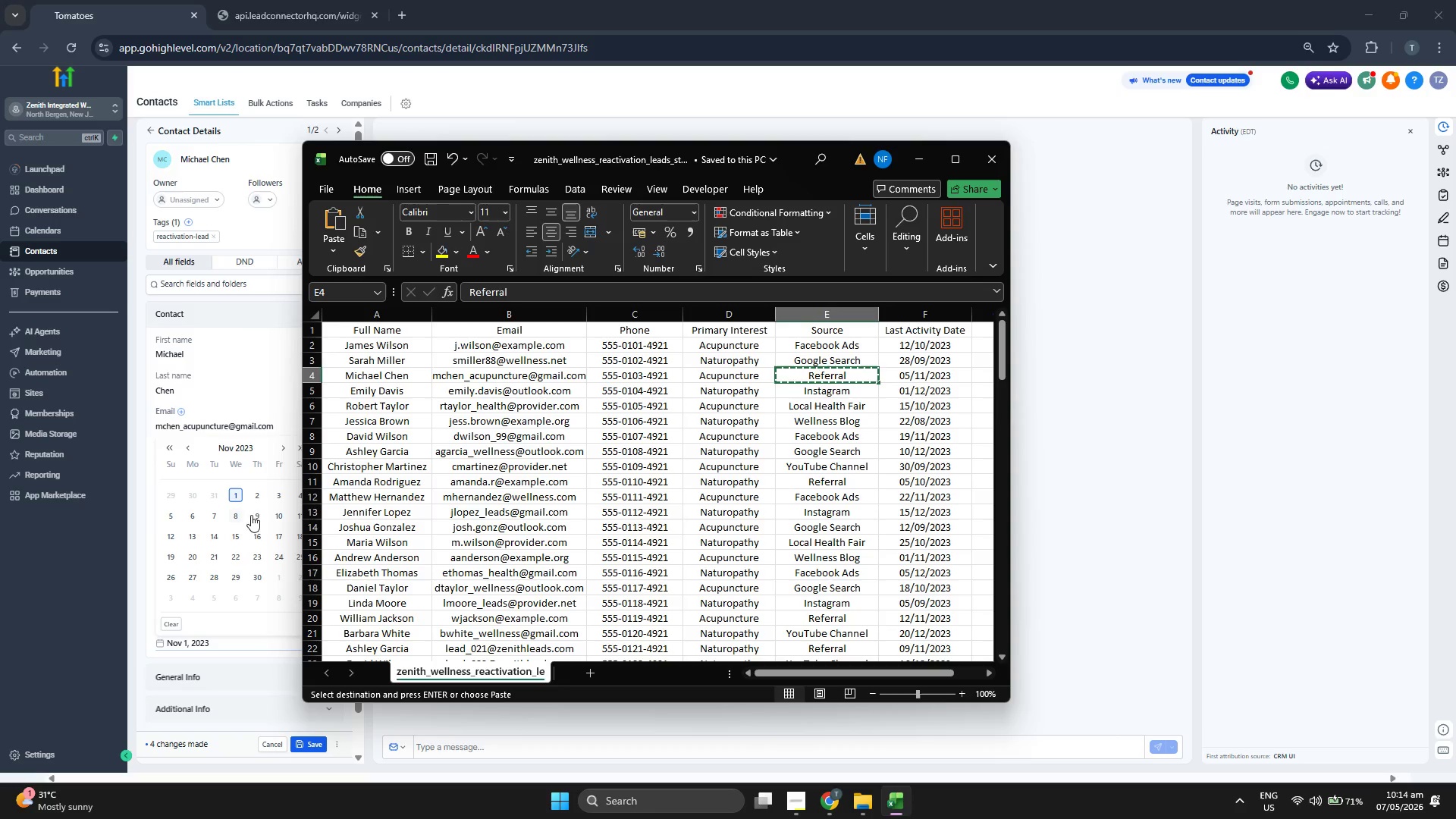 
left_click([174, 517])
 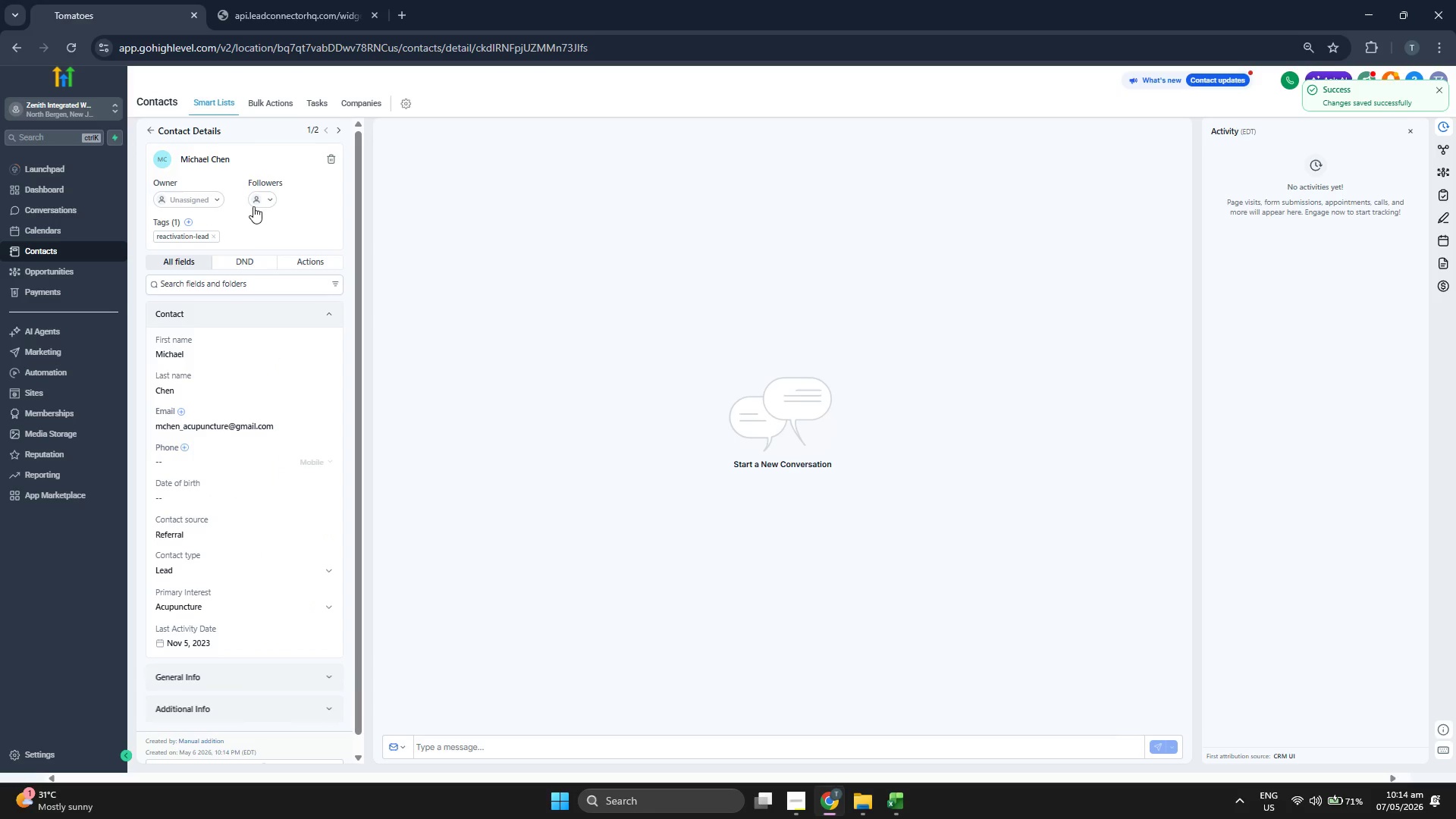 
left_click([150, 127])
 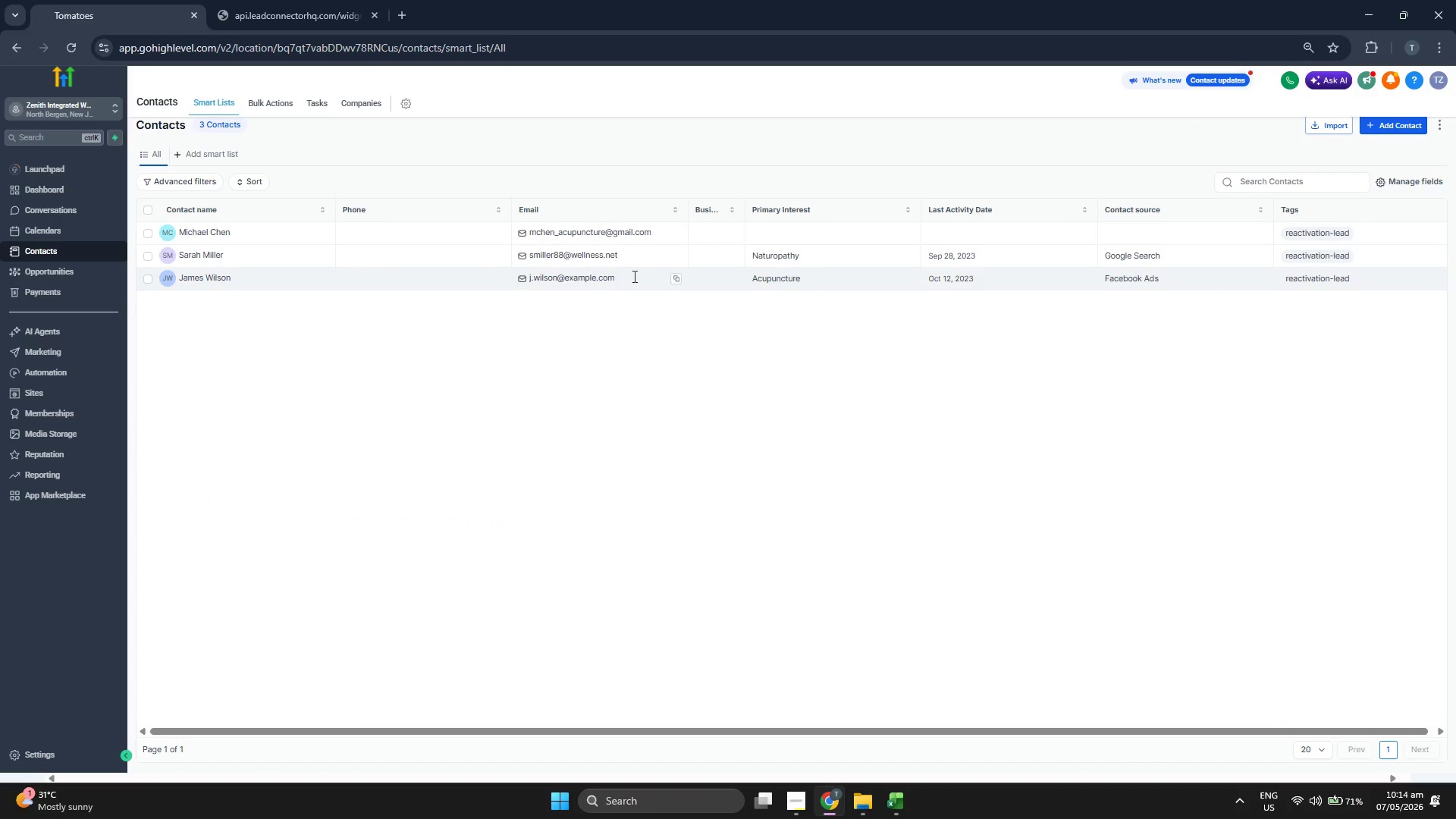 
left_click([1370, 130])
 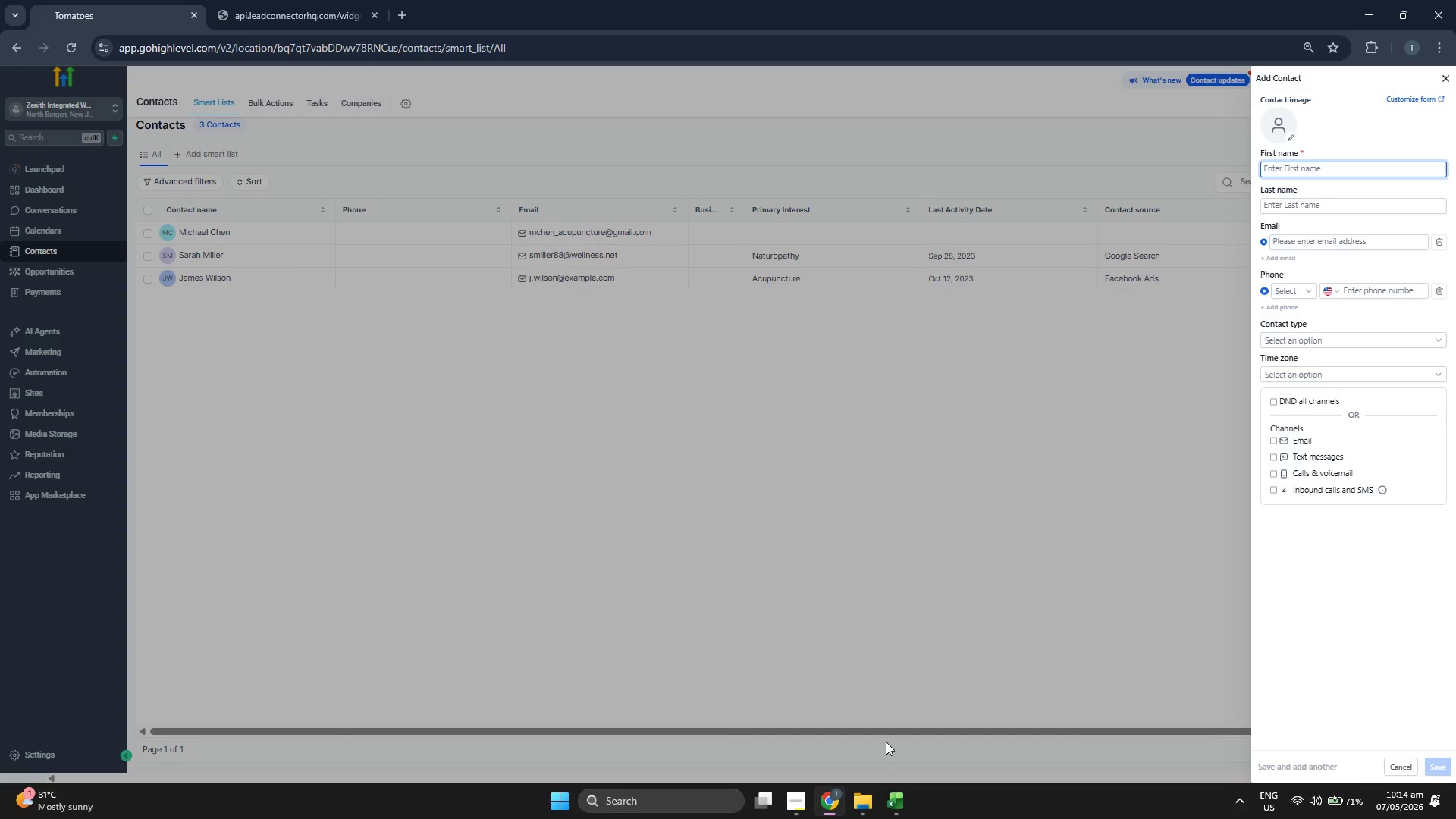 
left_click([887, 806])
 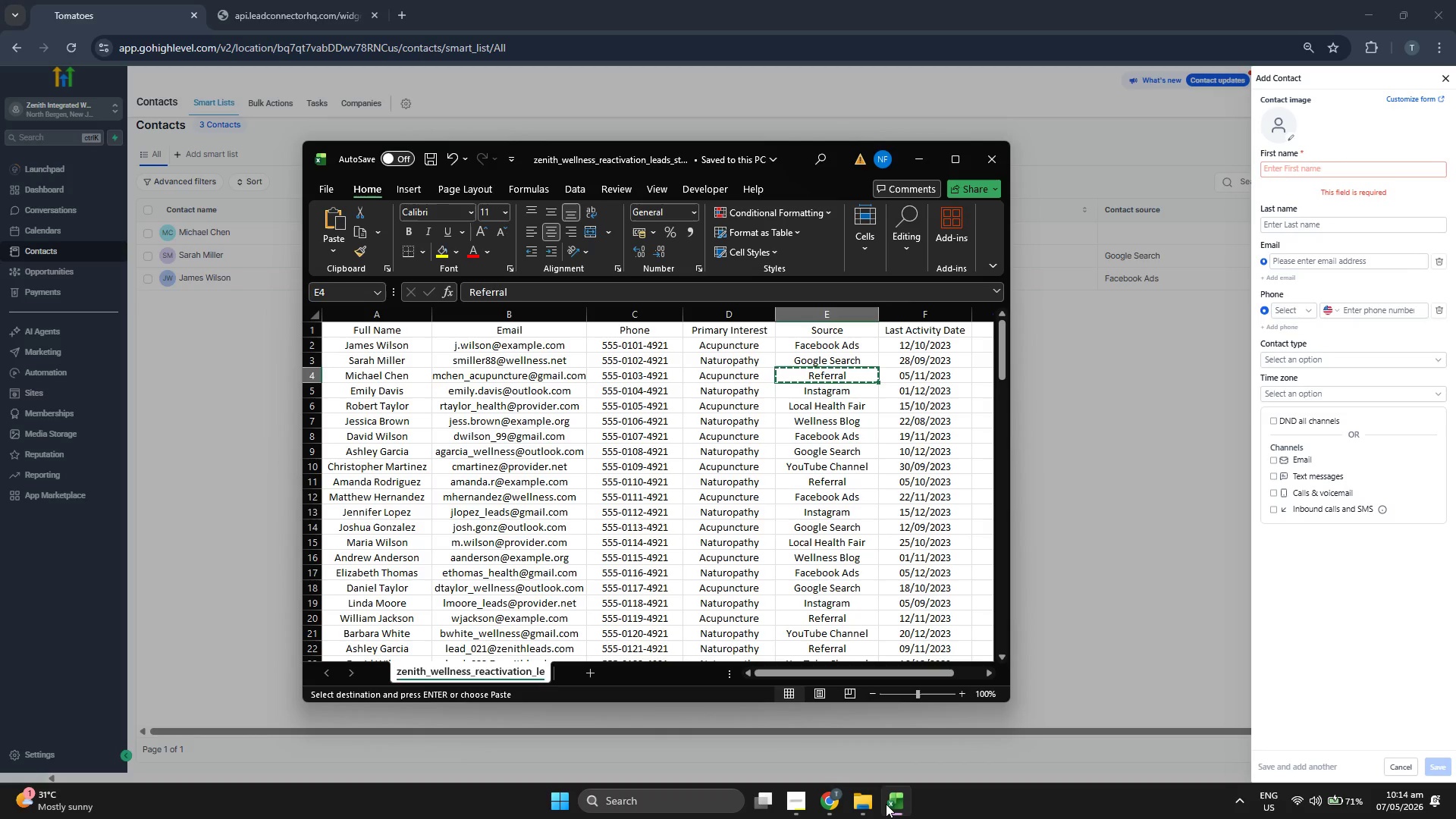 
key(ArrowDown)
 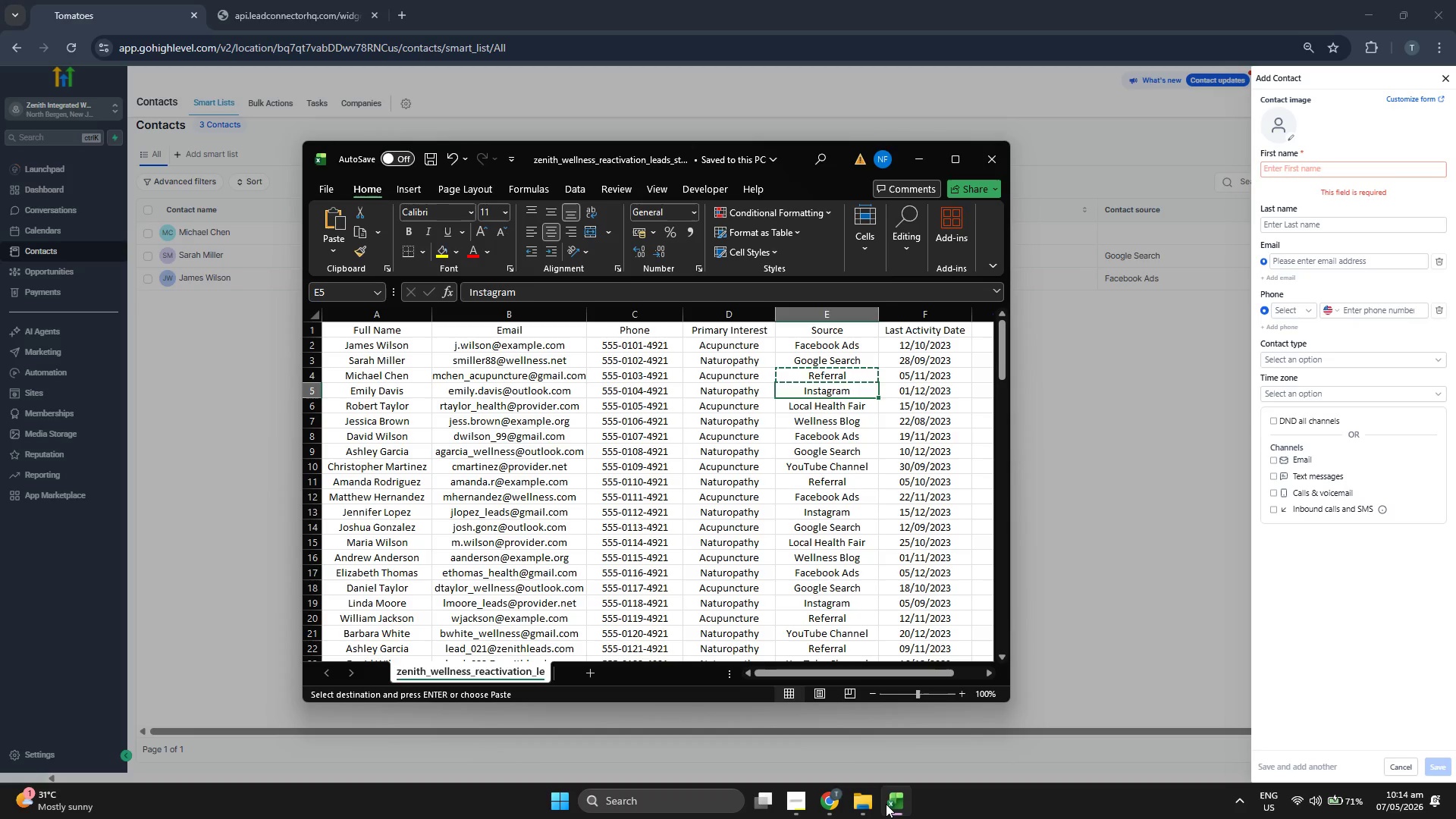 
key(ArrowLeft)
 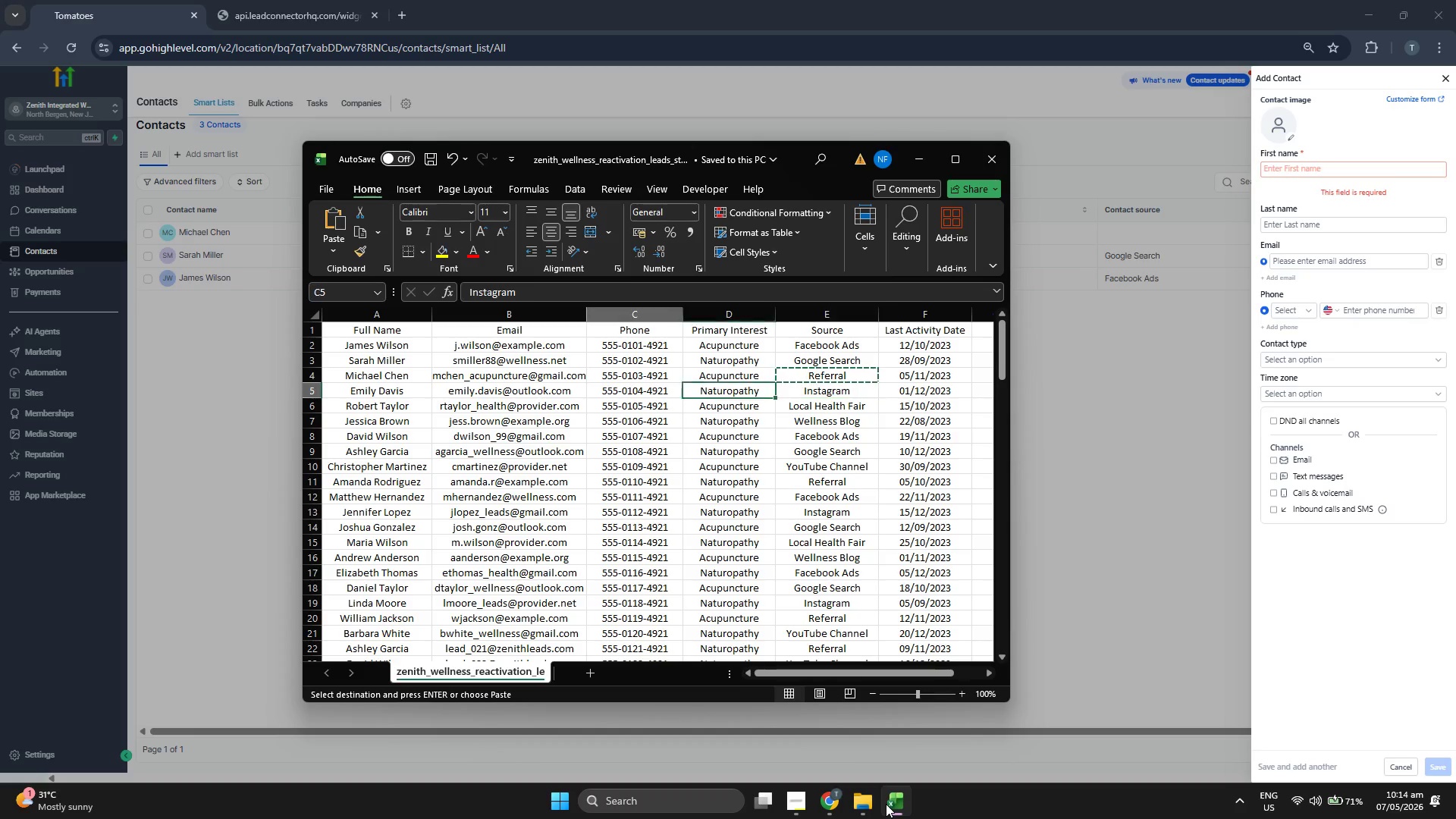 
key(ArrowLeft)
 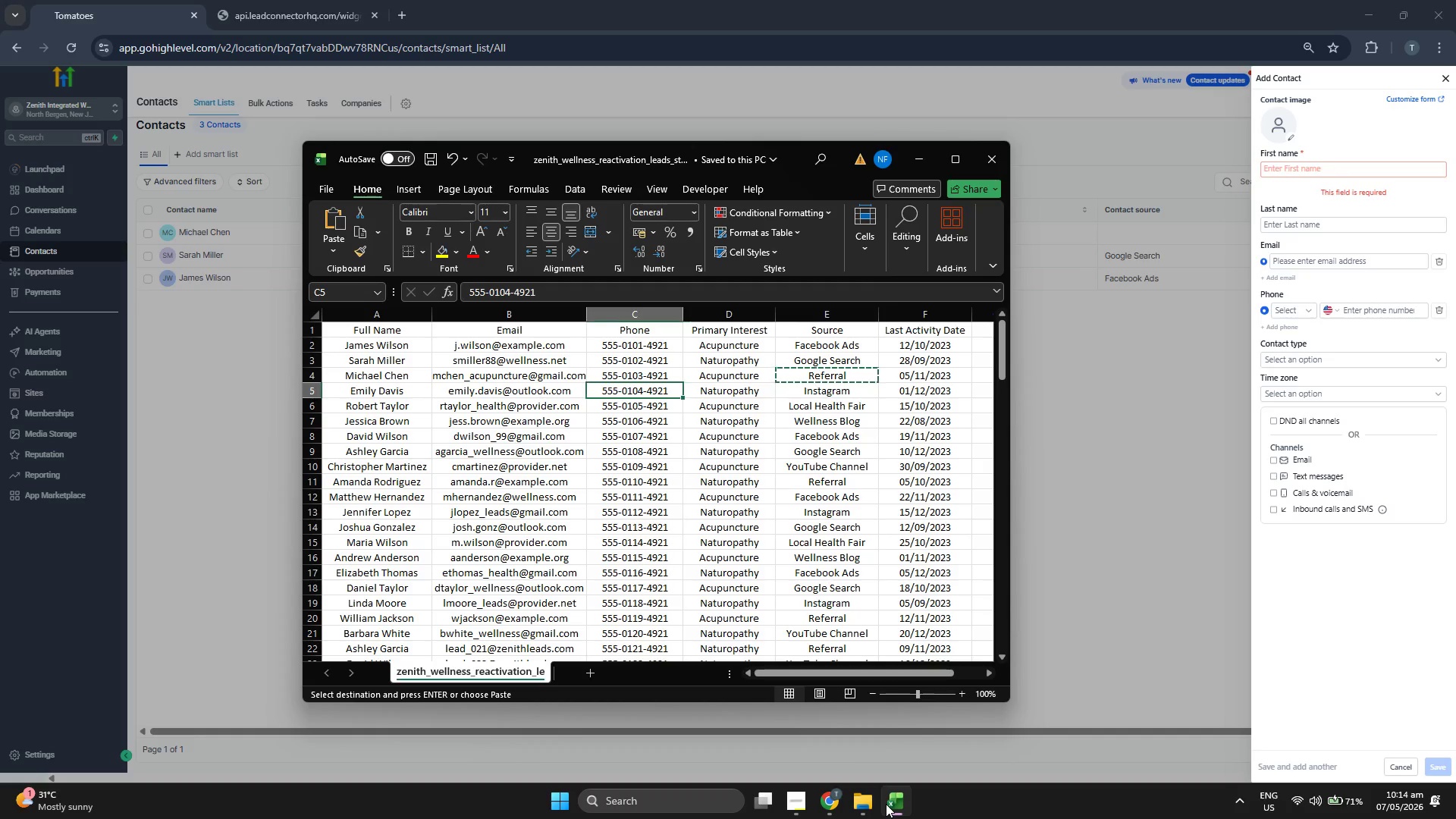 
key(ArrowLeft)
 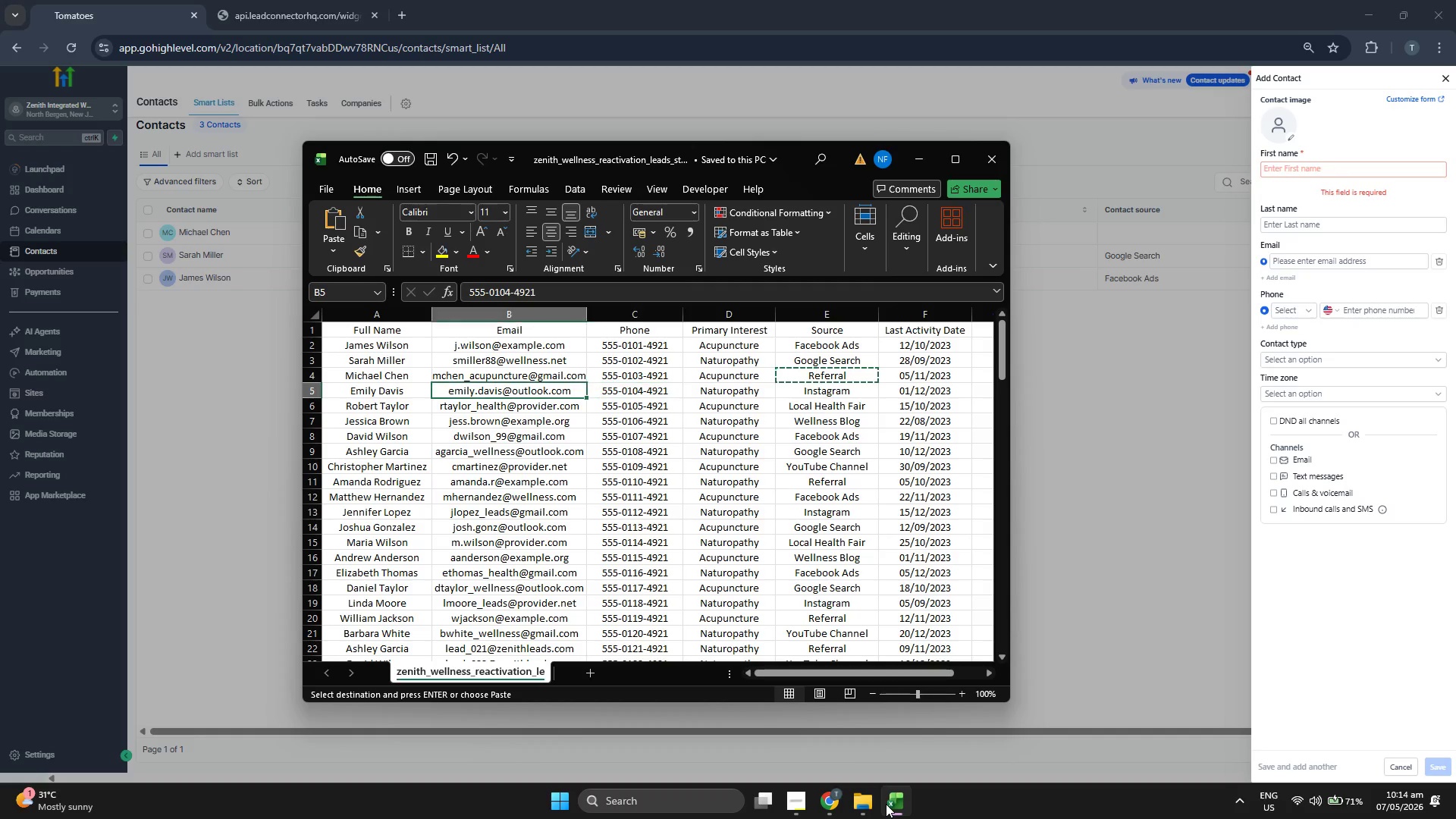 
key(Control+ControlLeft)
 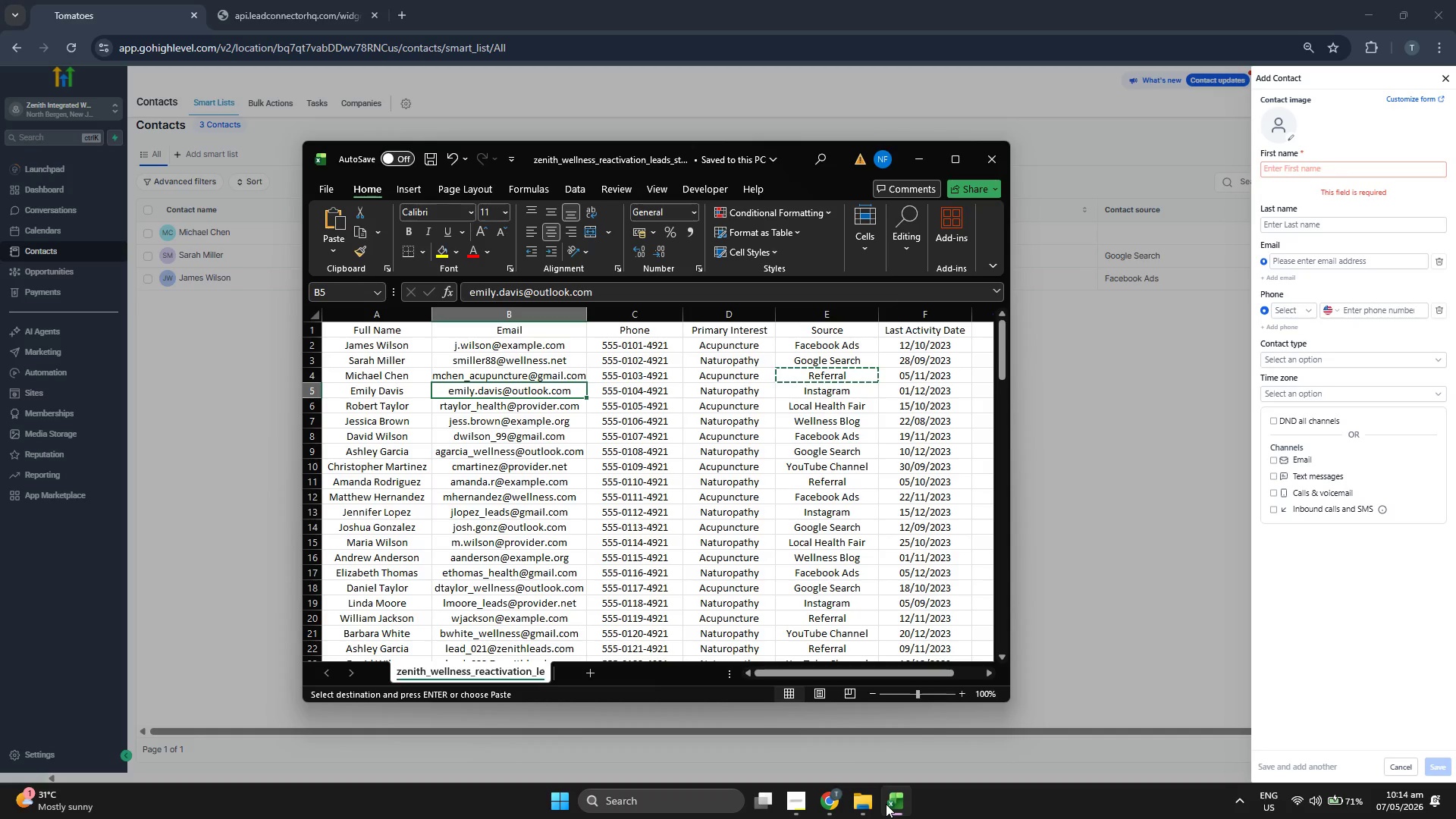 
key(Control+C)
 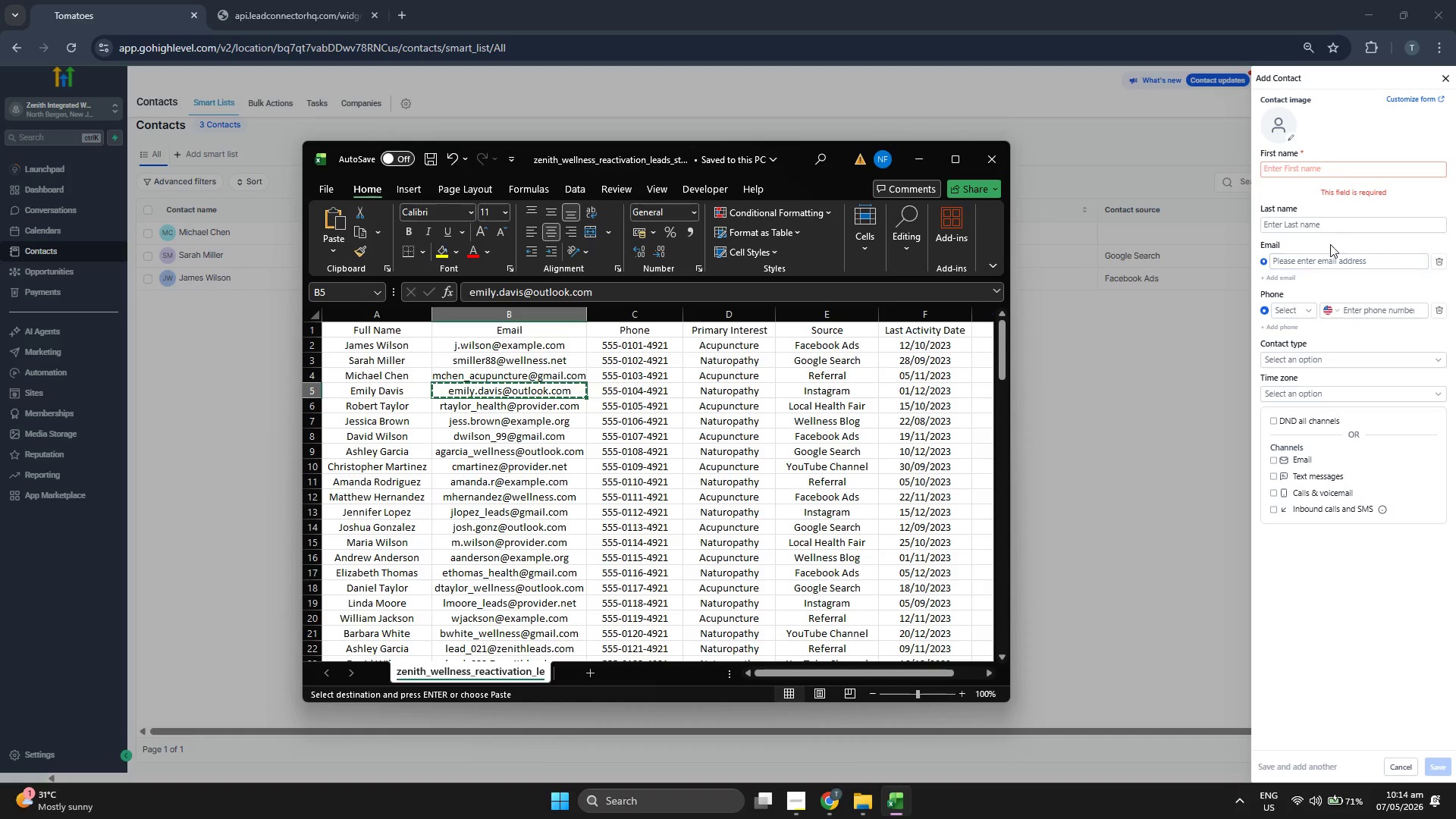 
left_click([1330, 268])
 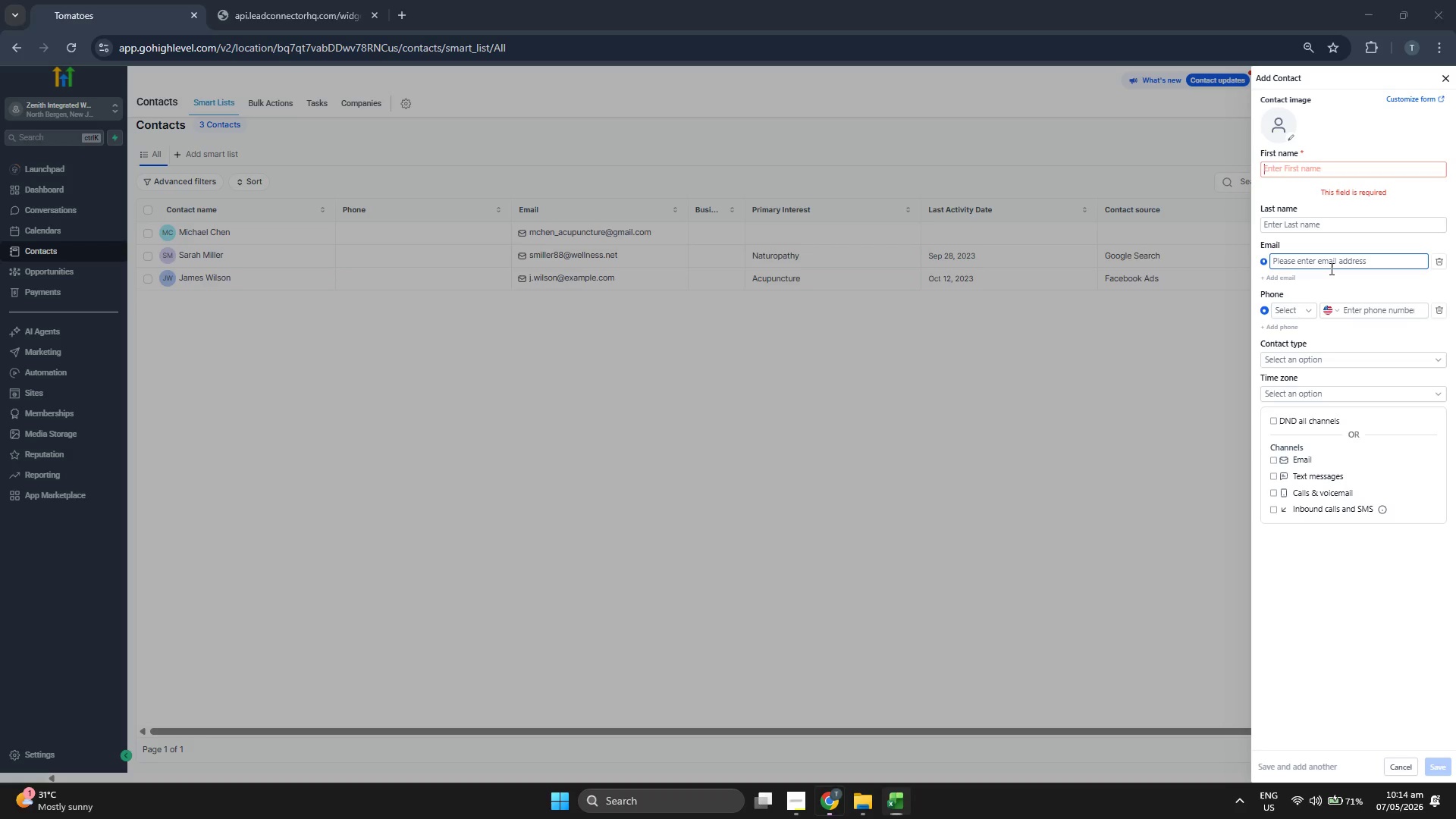 
key(Control+ControlLeft)
 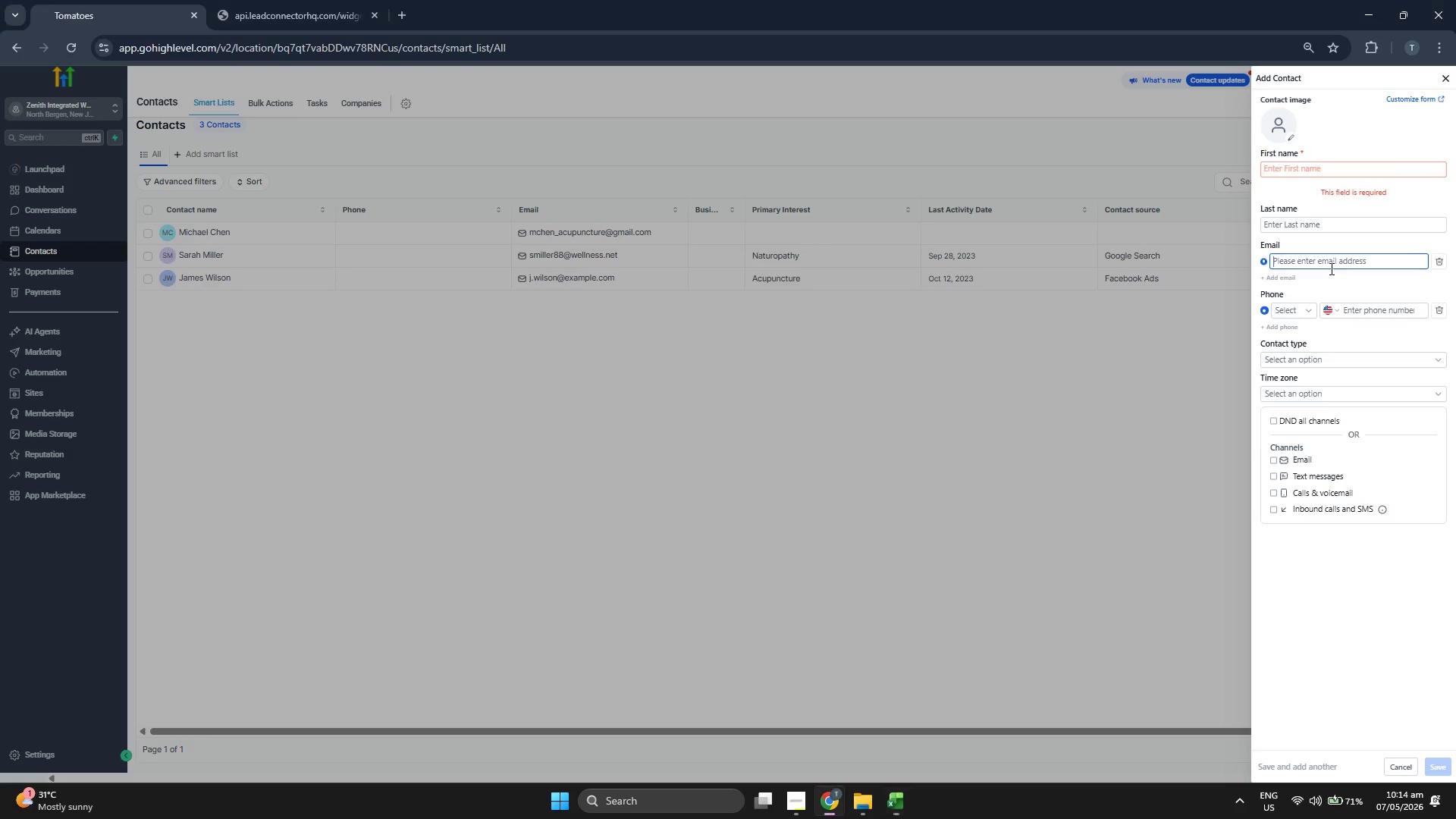 
key(Control+V)
 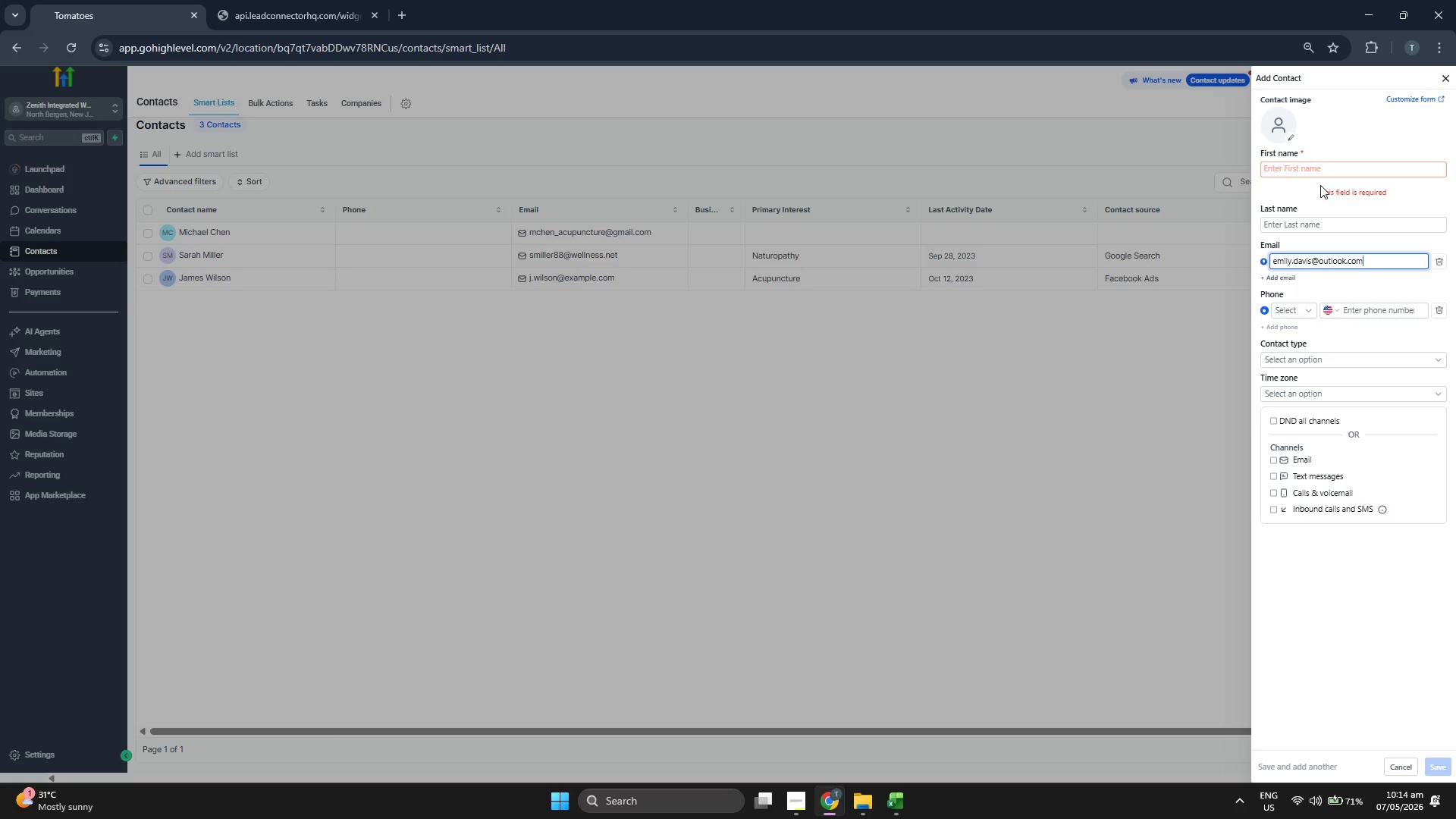 
left_click([1321, 170])
 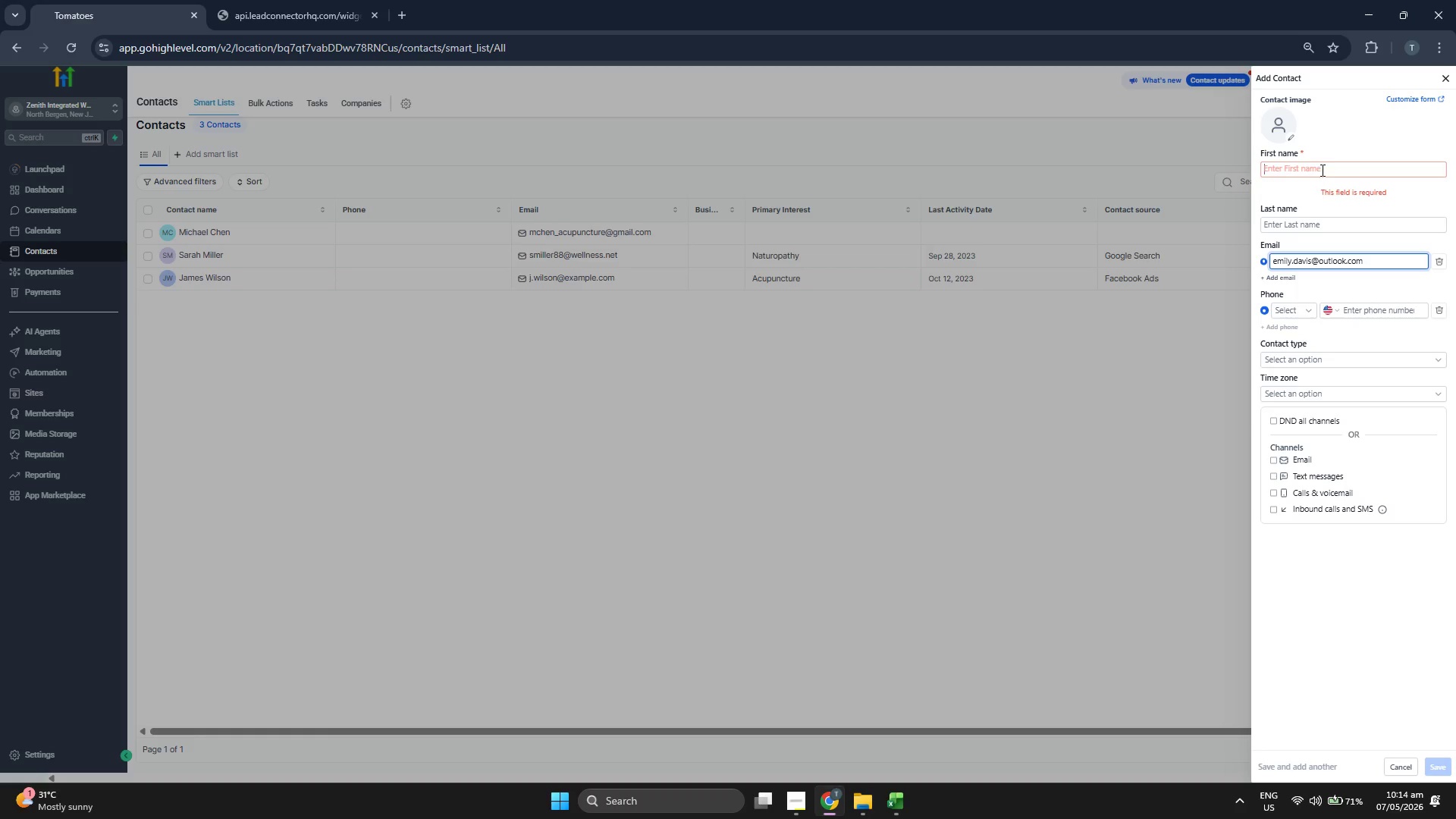 
key(CapsLock)
 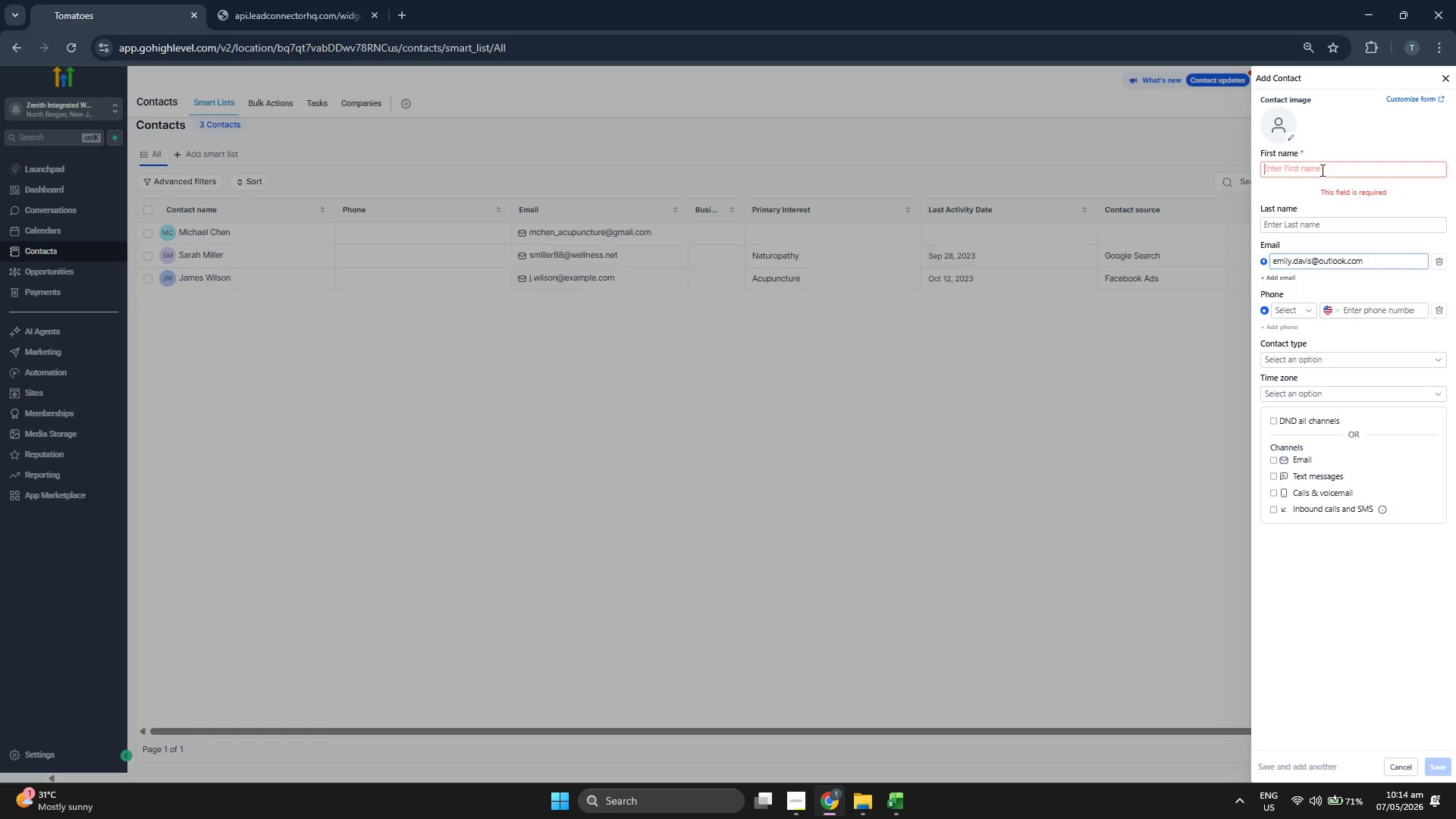 
key(E)
 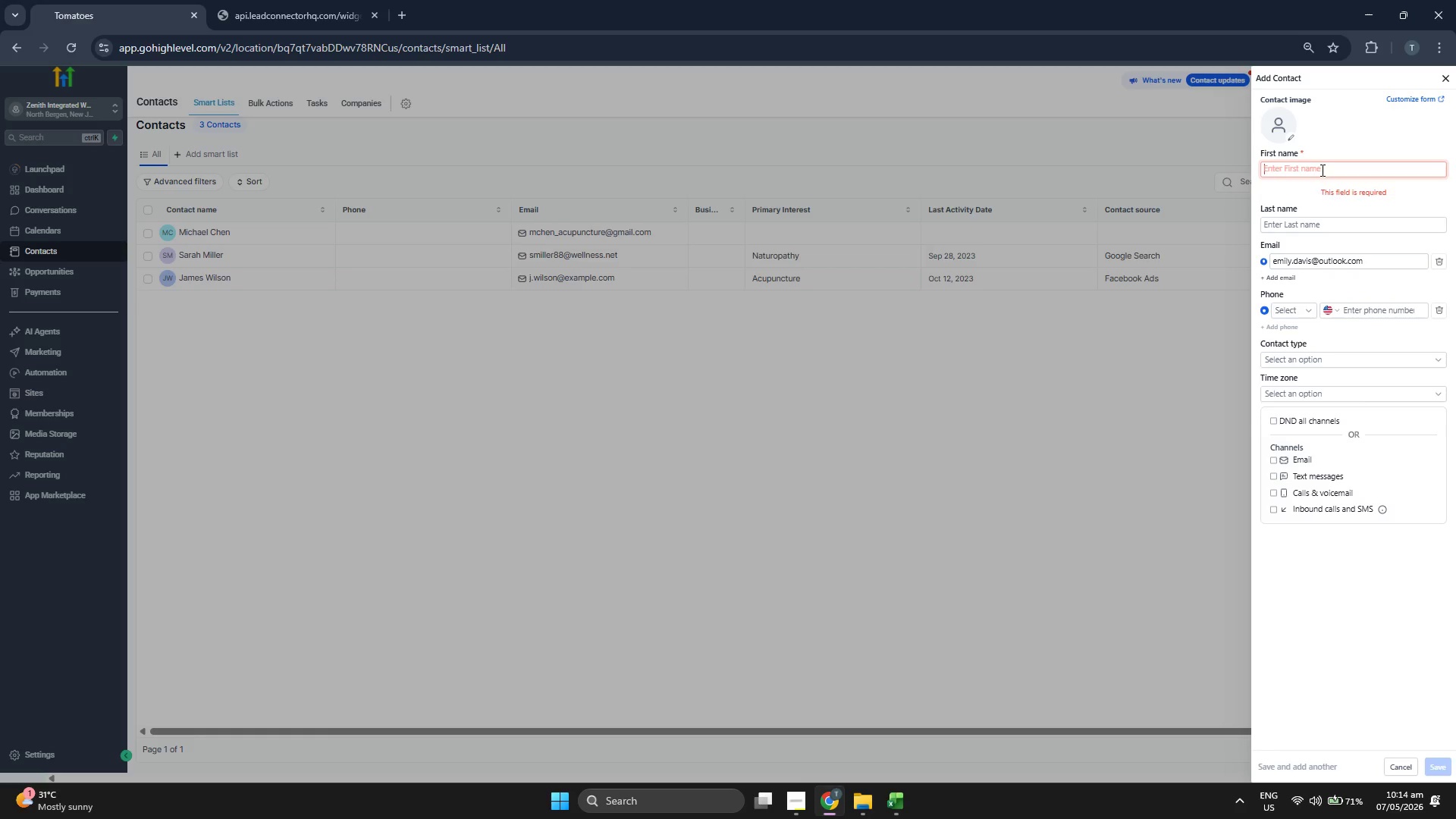 
key(CapsLock)
 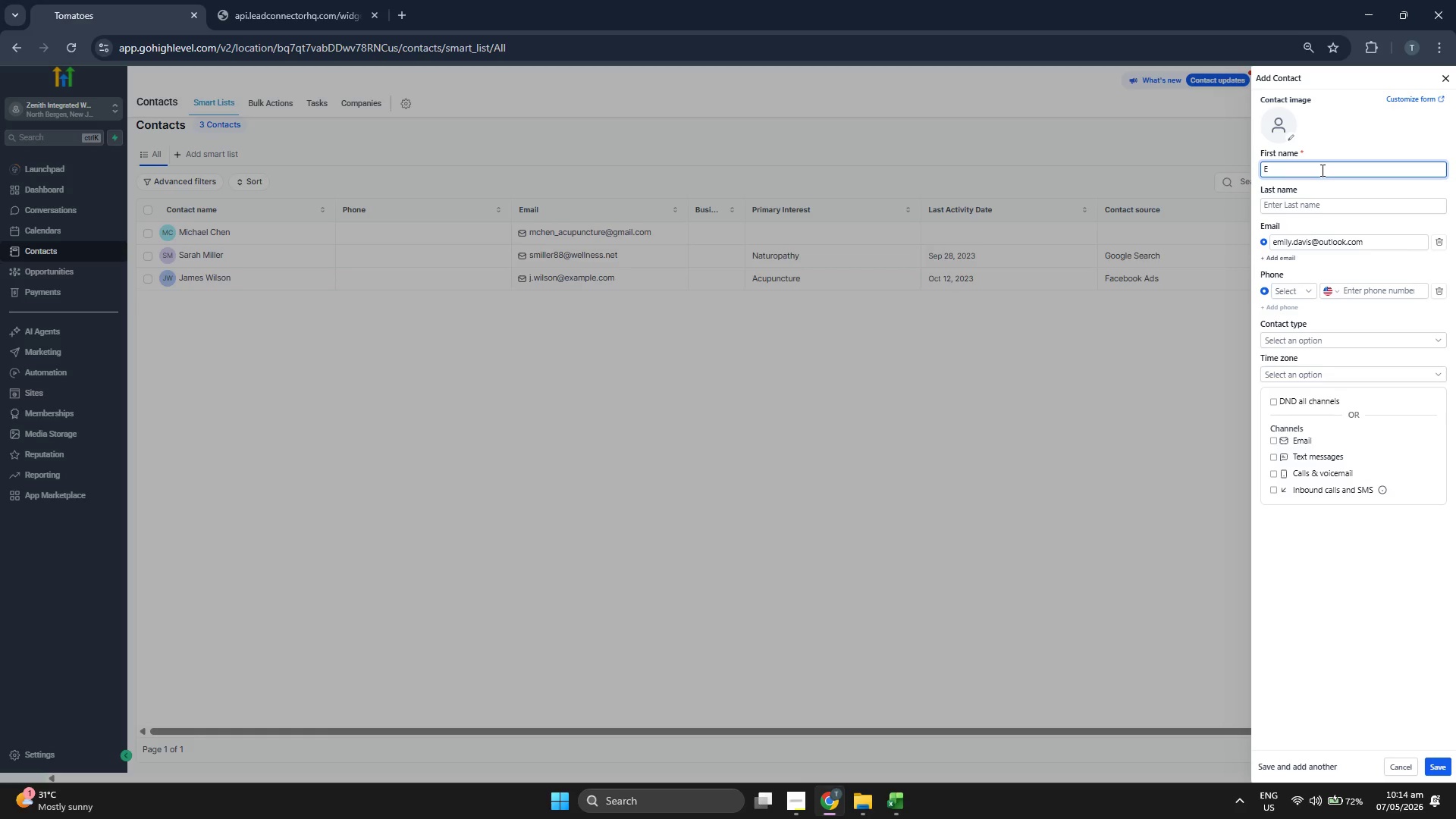 
type(mily)
key(Tab)
type(E)
key(Backspace)
type(dAV)
key(Backspace)
key(Backspace)
key(Backspace)
type(David)
 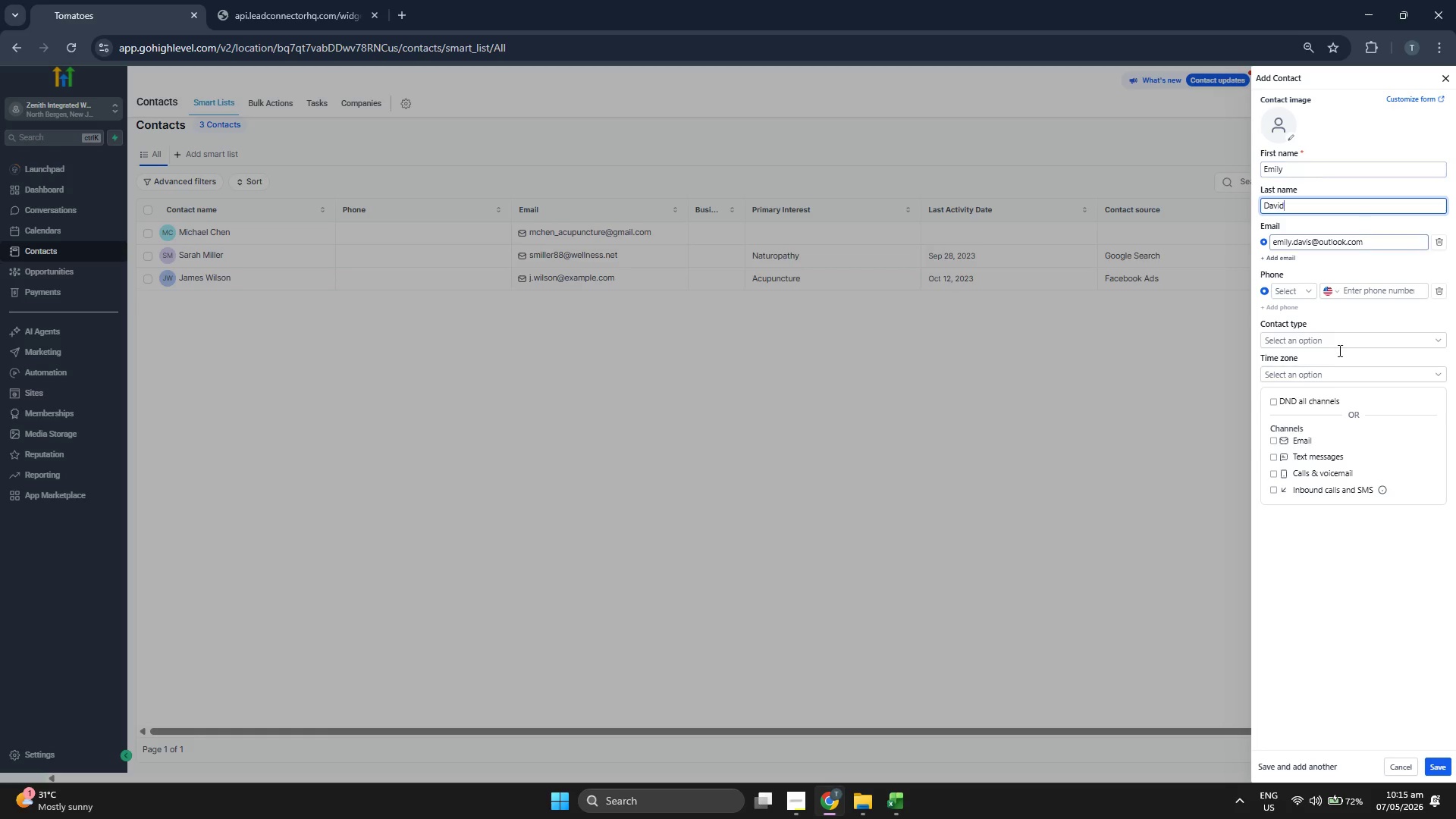 
left_click([1336, 620])
 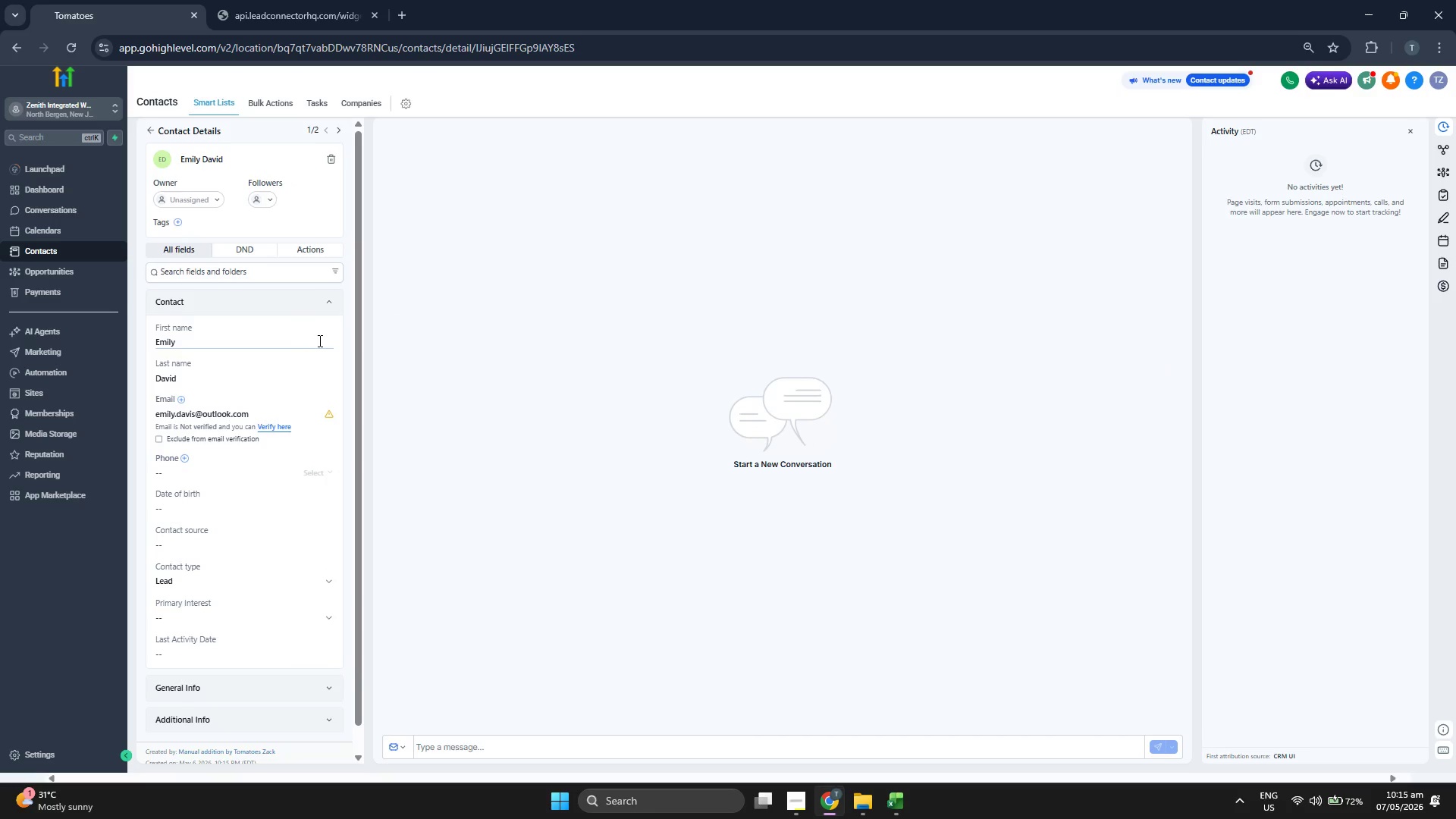 
wait(7.12)
 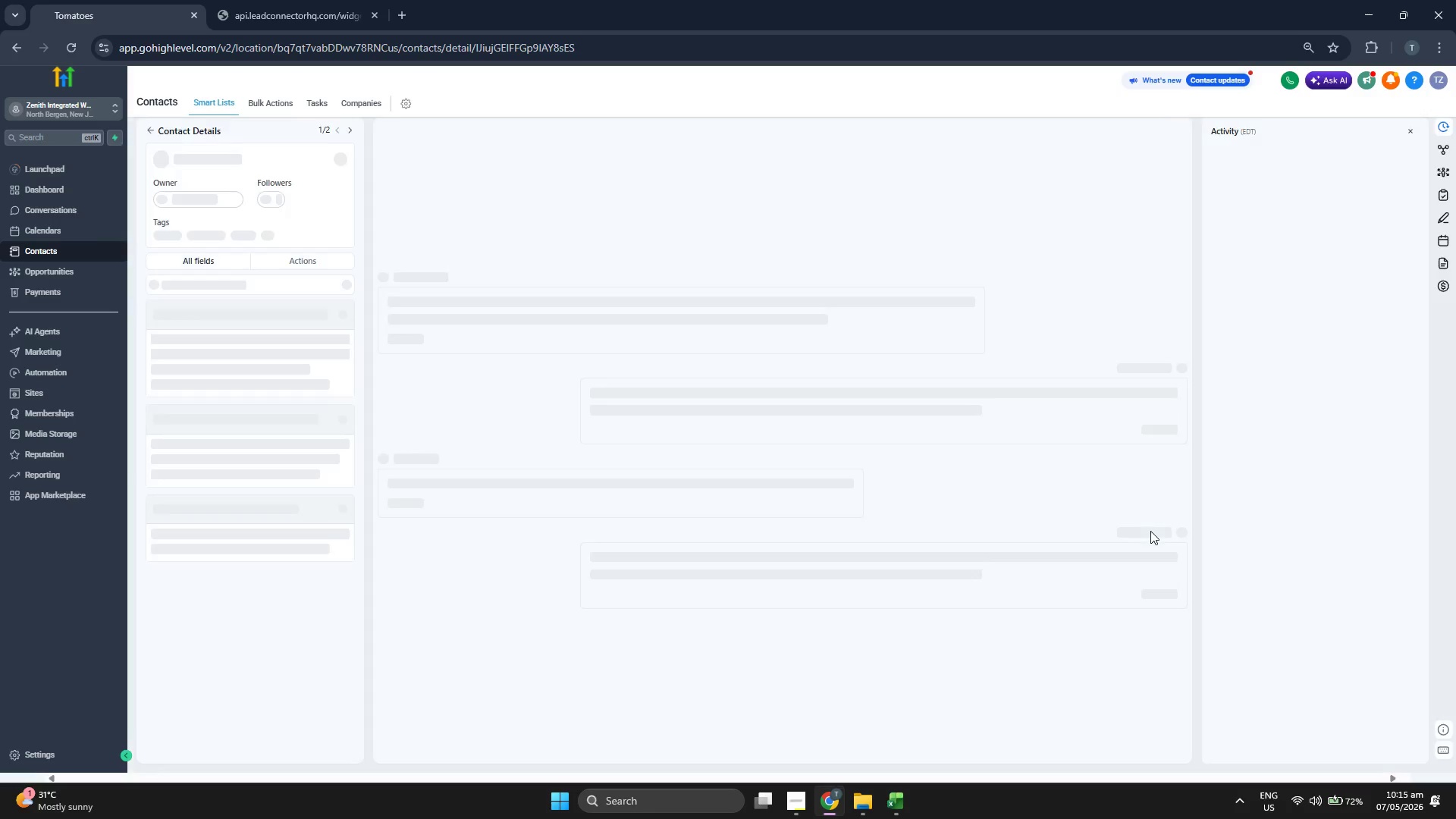 
scroll: coordinate [318, 340], scroll_direction: down, amount: 1.0
 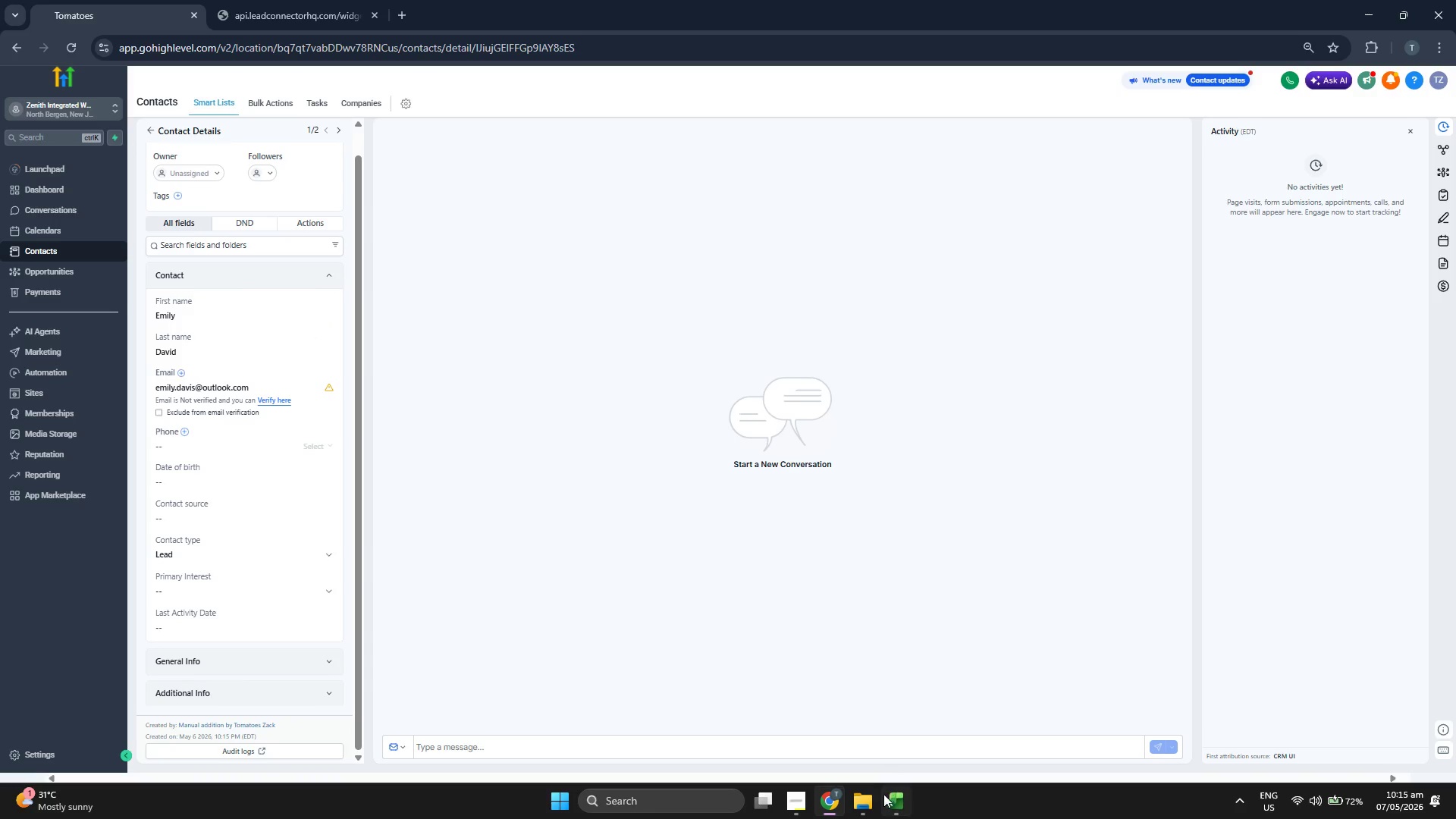 
key(ArrowRight)
 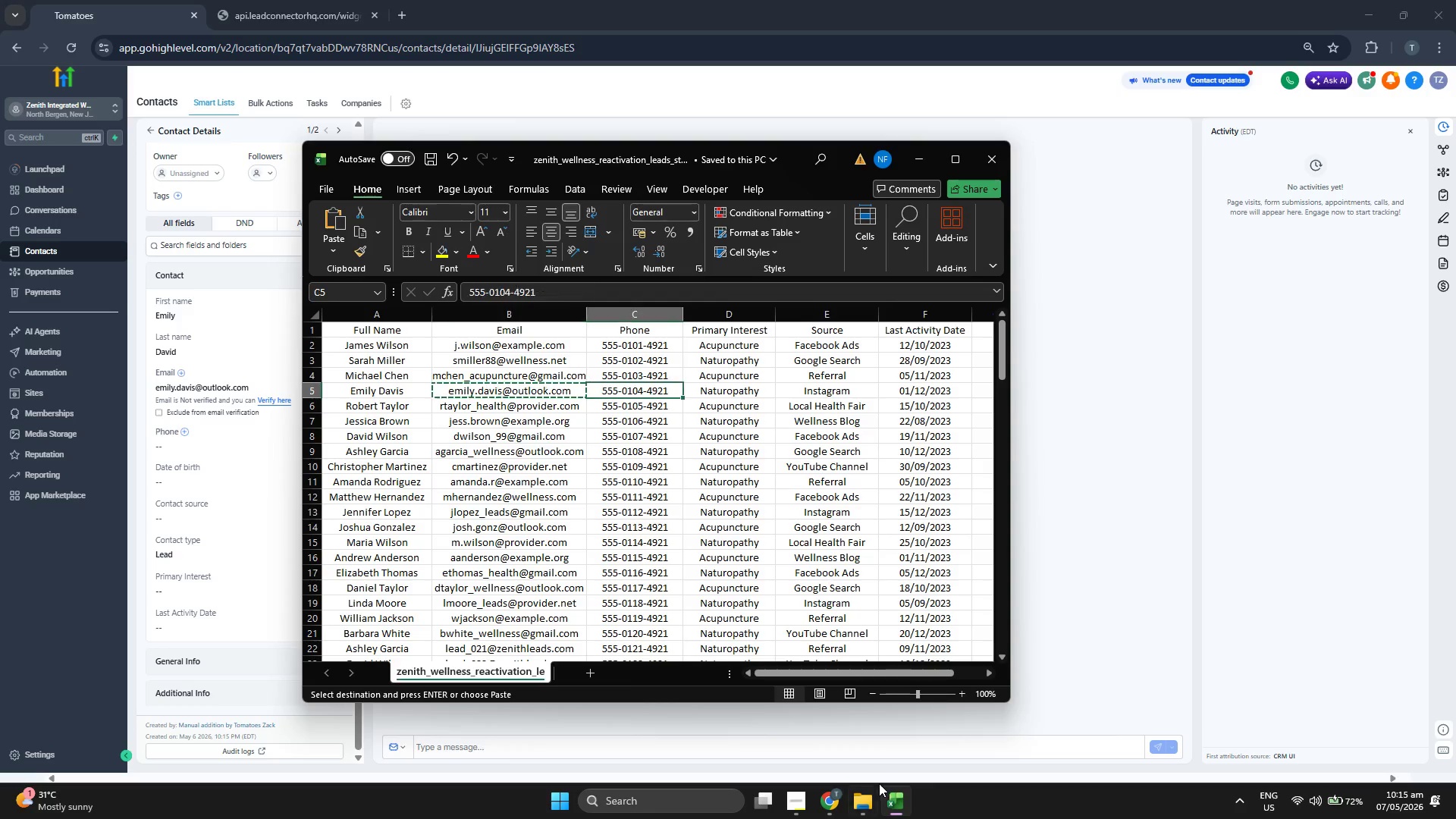 
key(ArrowRight)
 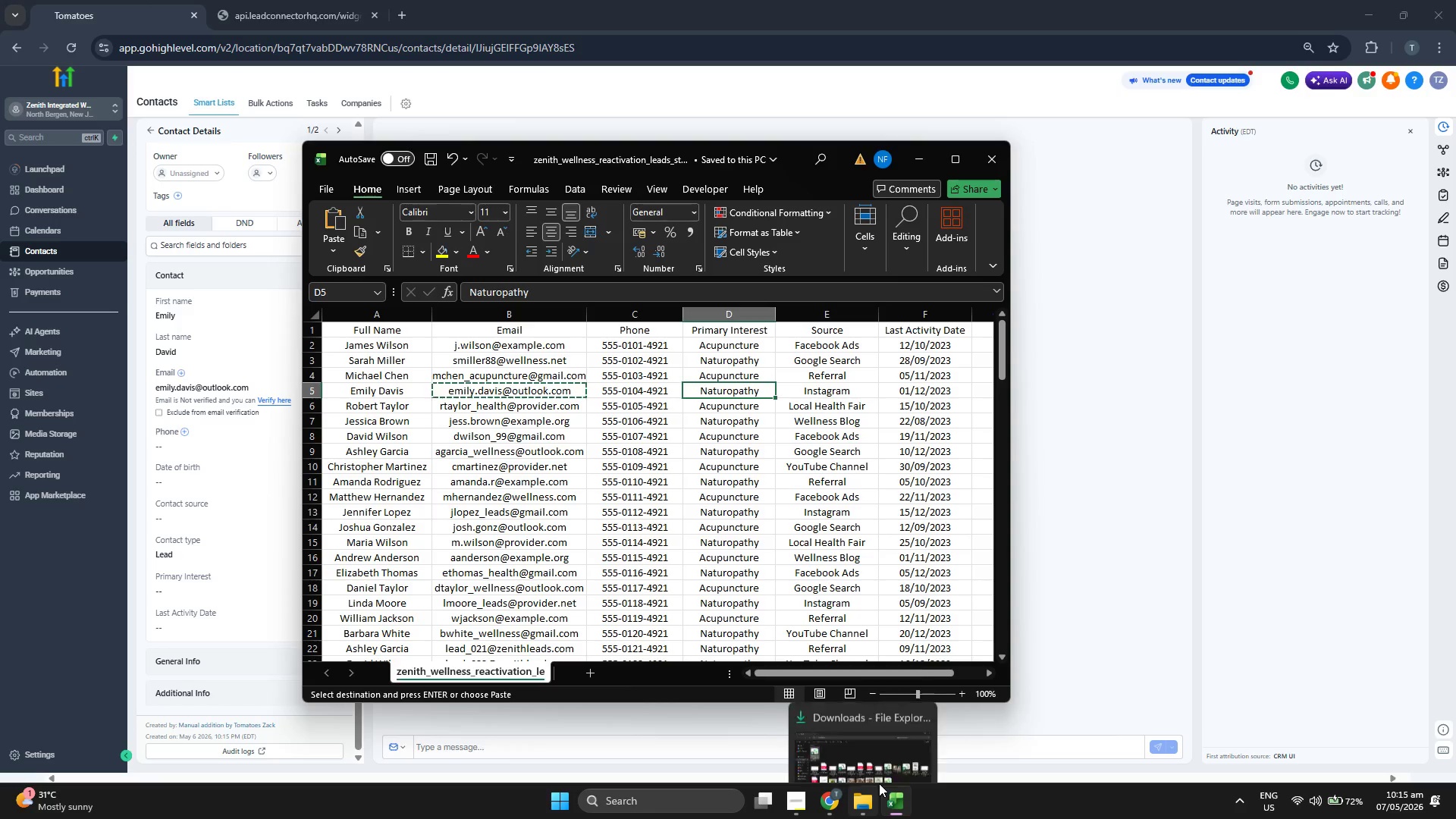 
key(ArrowLeft)
 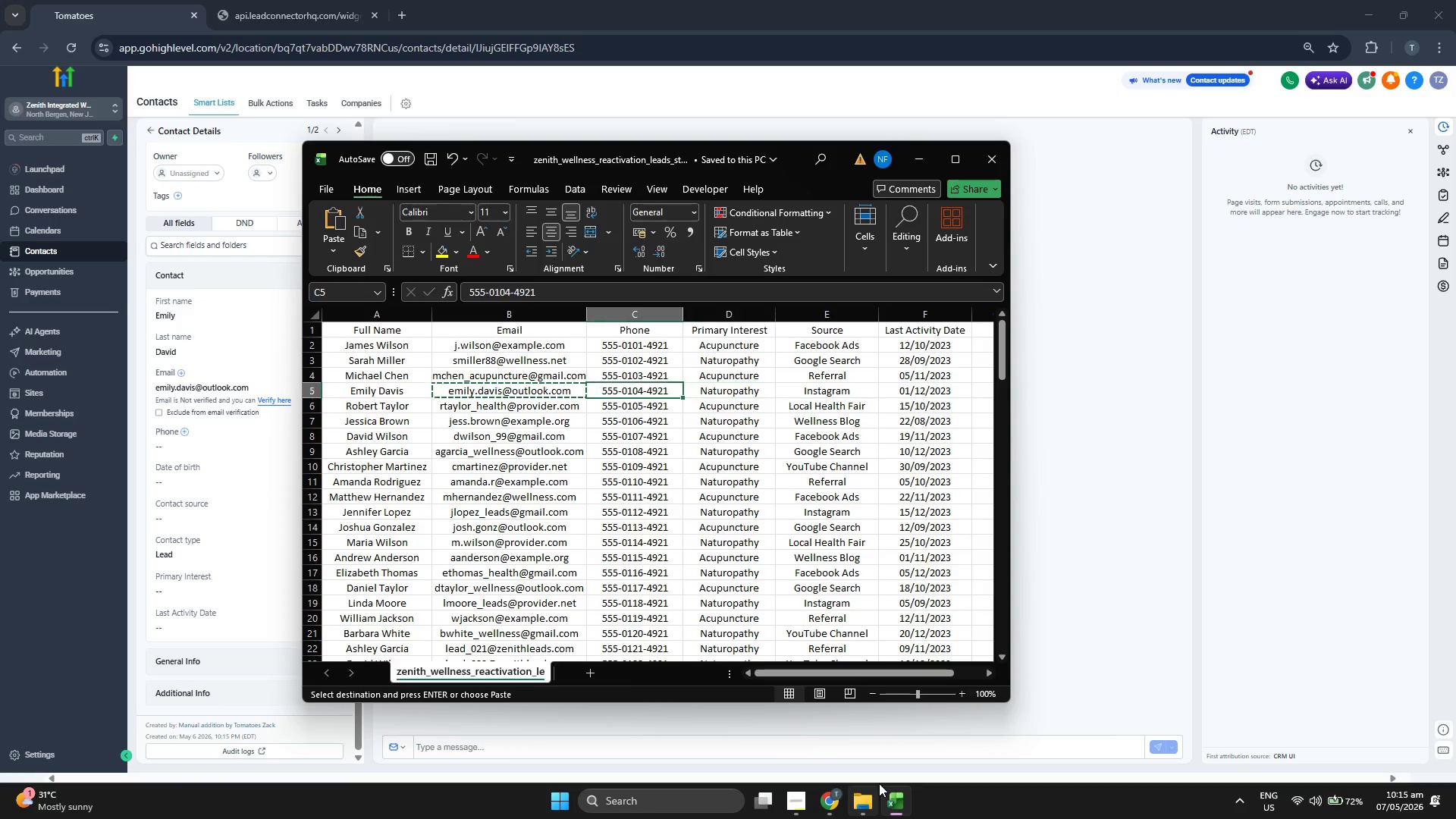 
key(Control+ControlLeft)
 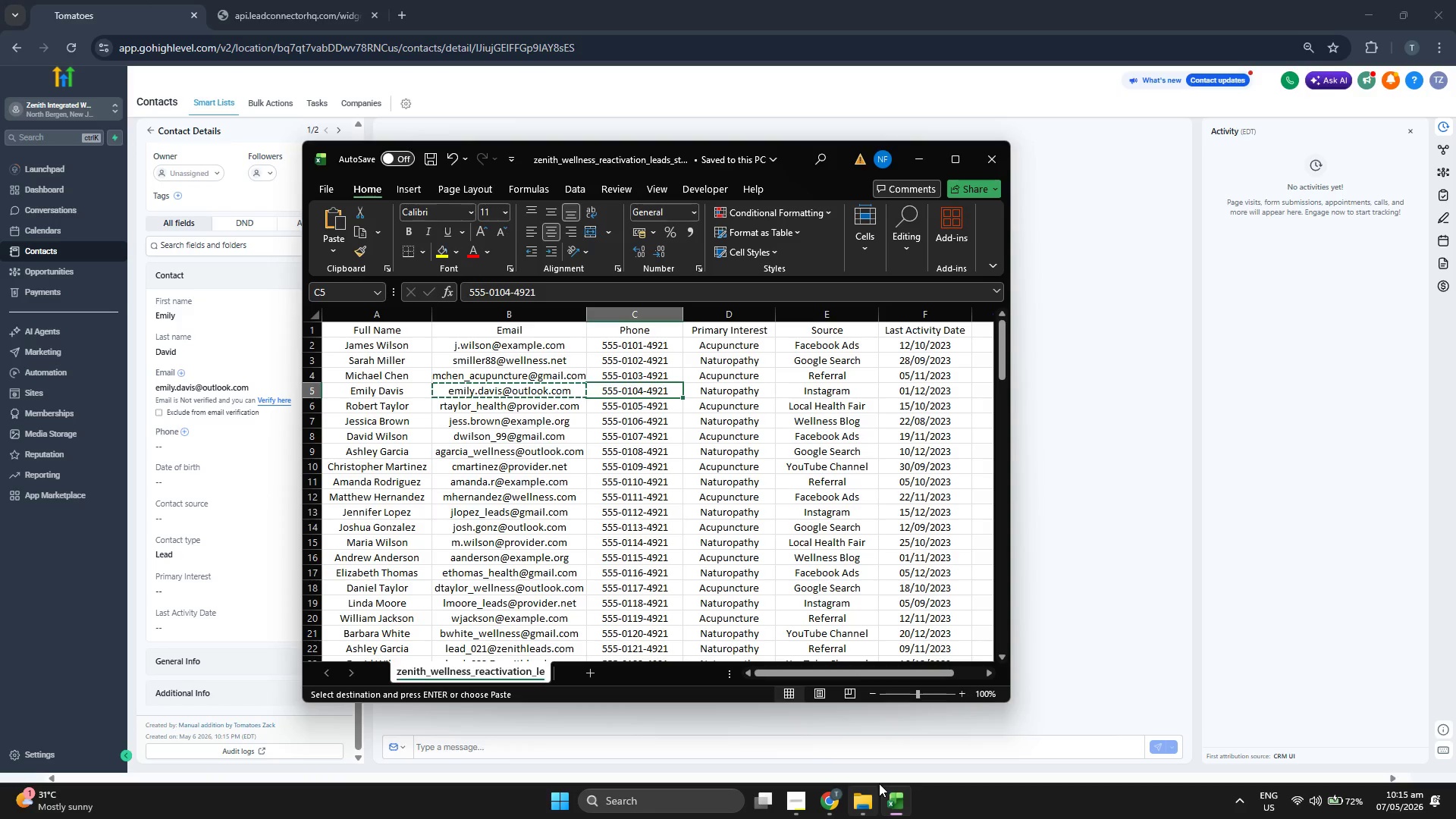 
key(Control+C)
 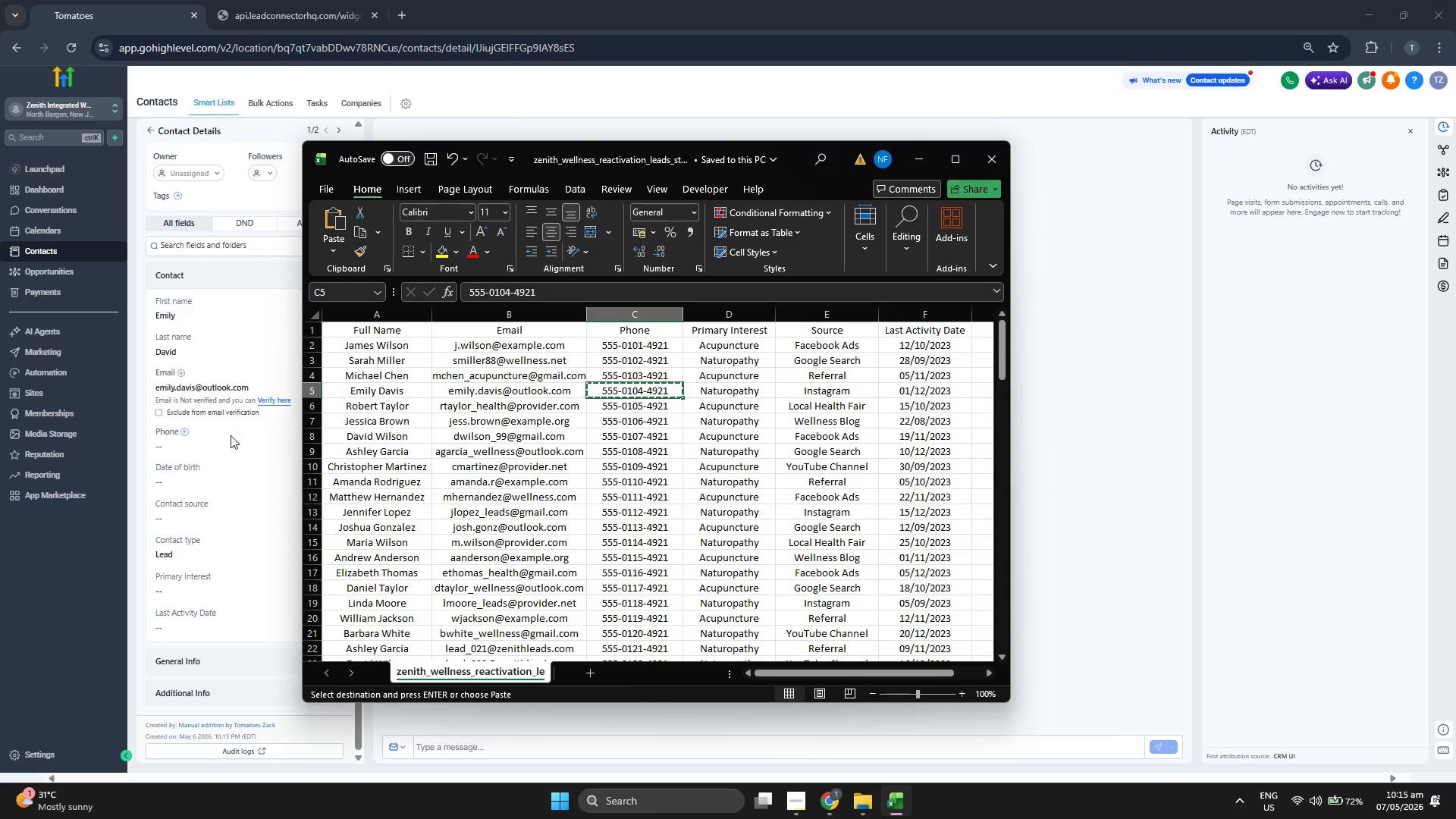 
key(Control+ControlLeft)
 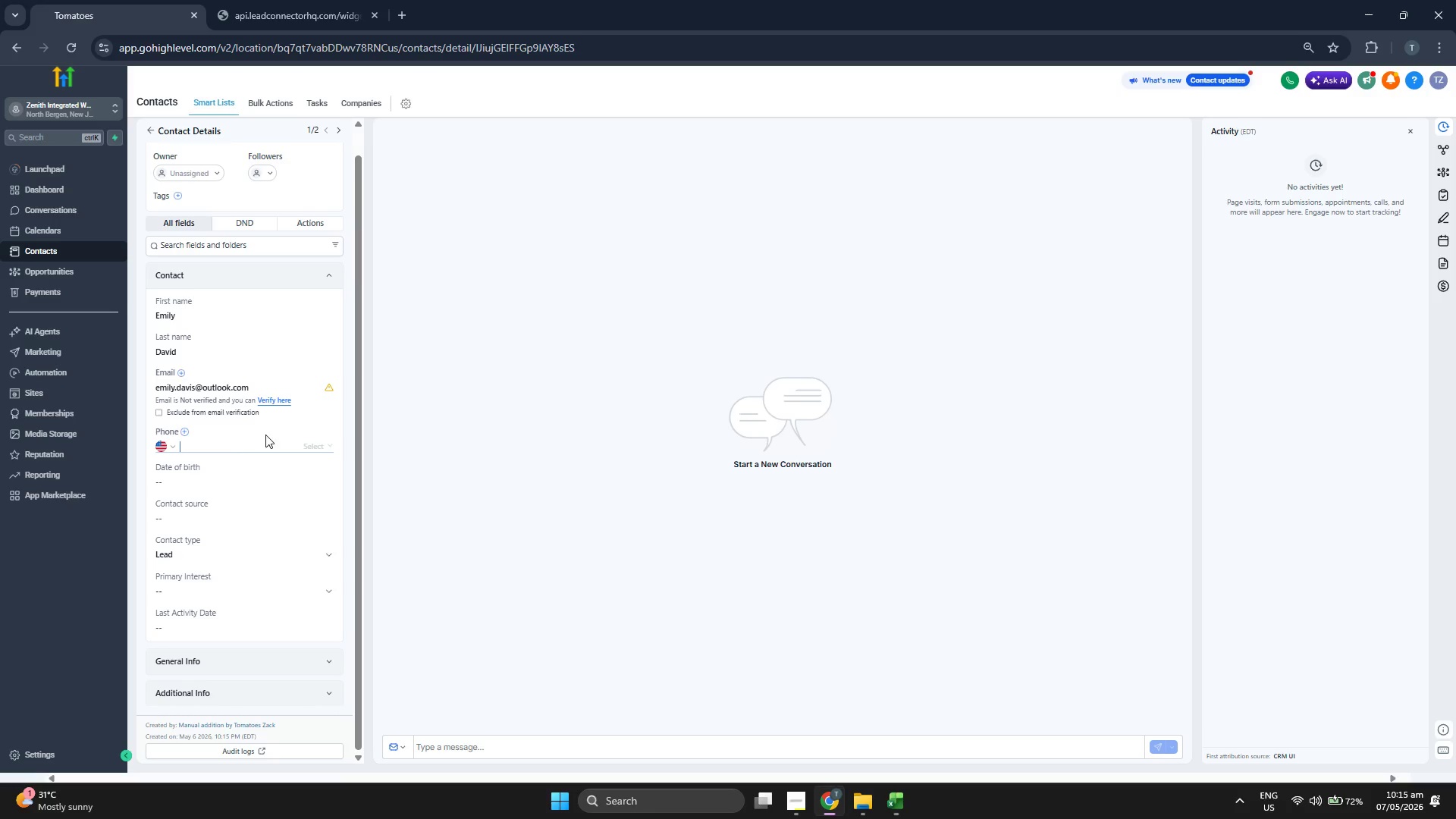 
key(Control+V)
 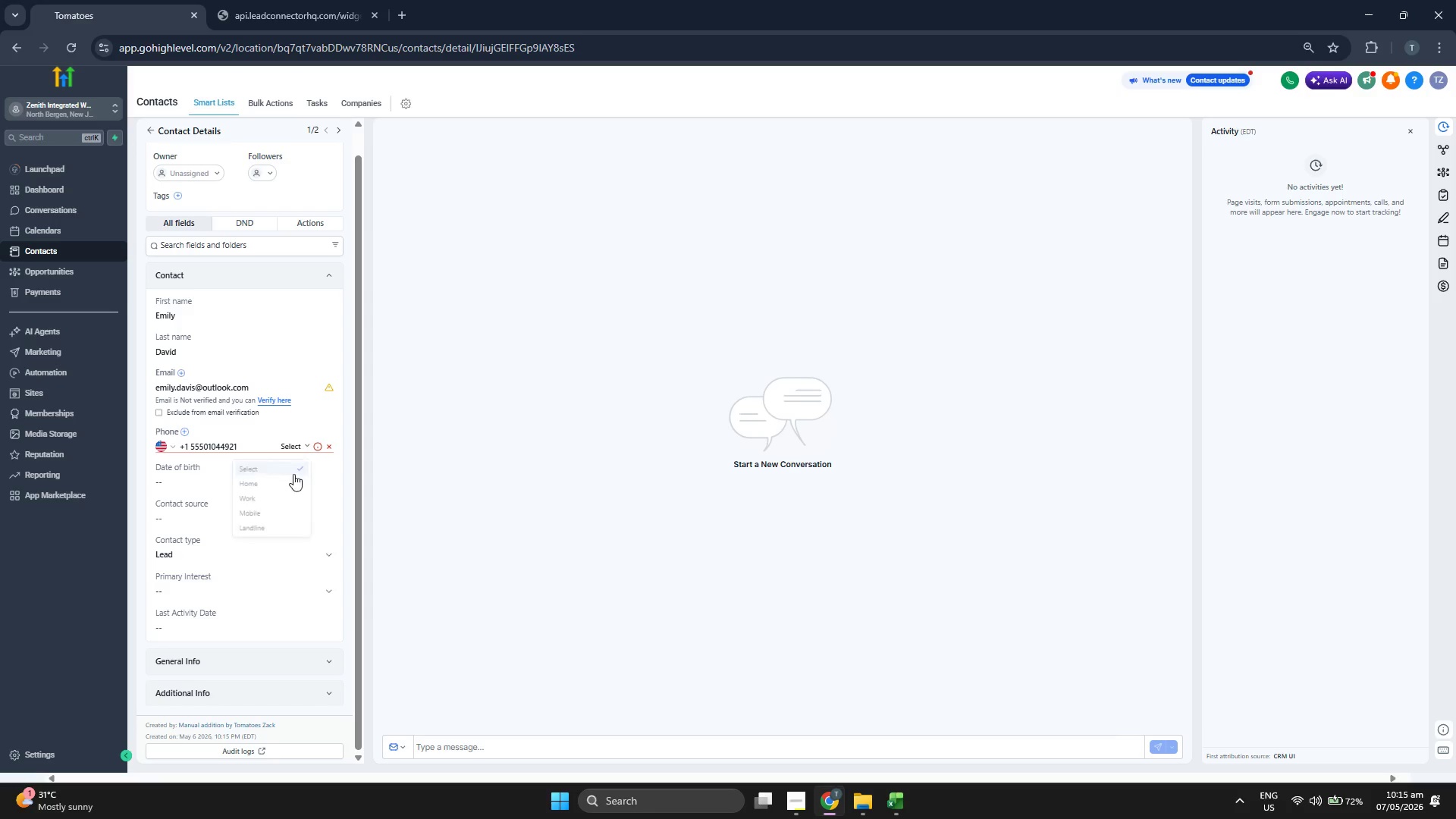 
left_click([290, 521])
 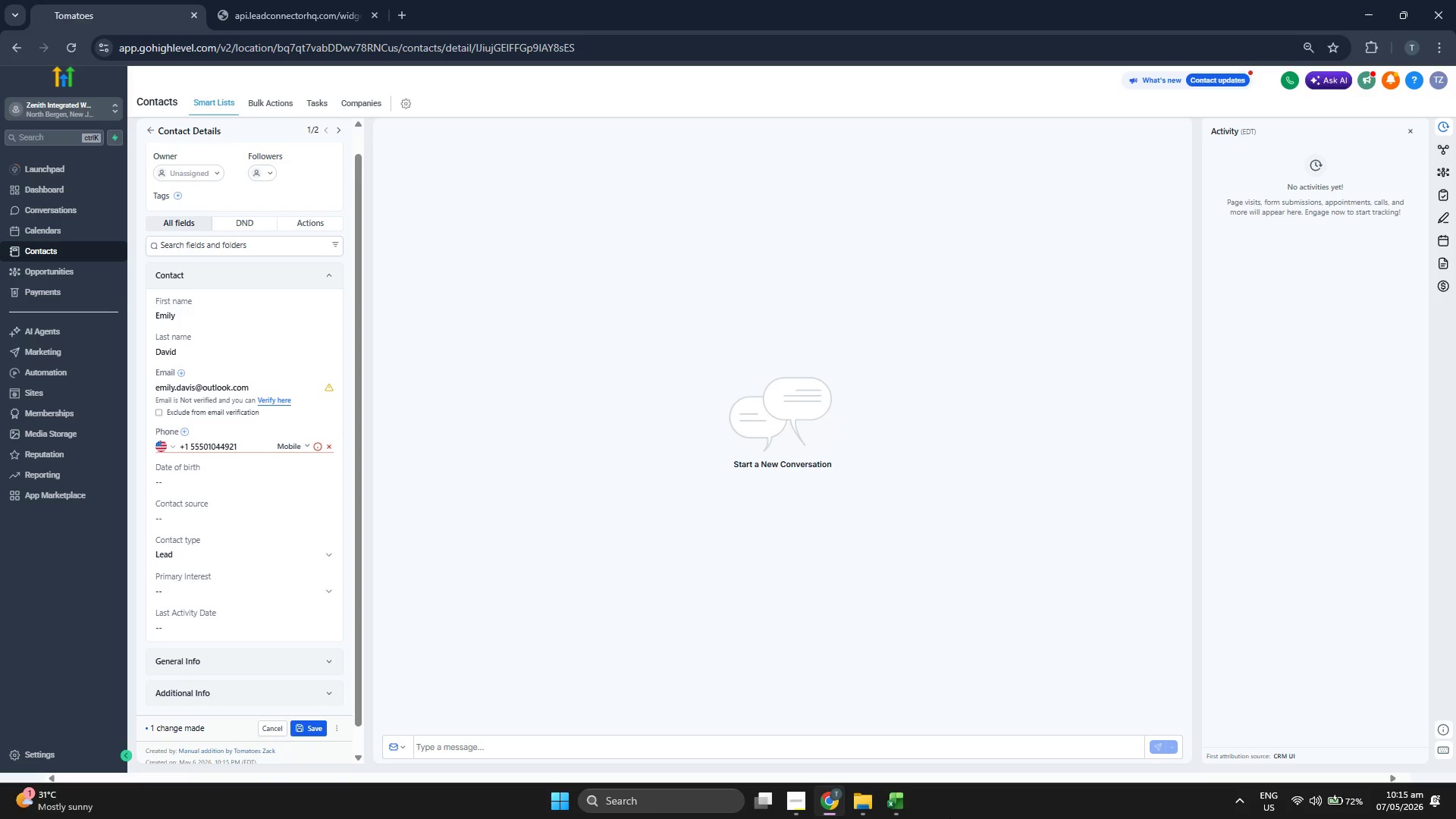 
left_click([900, 805])
 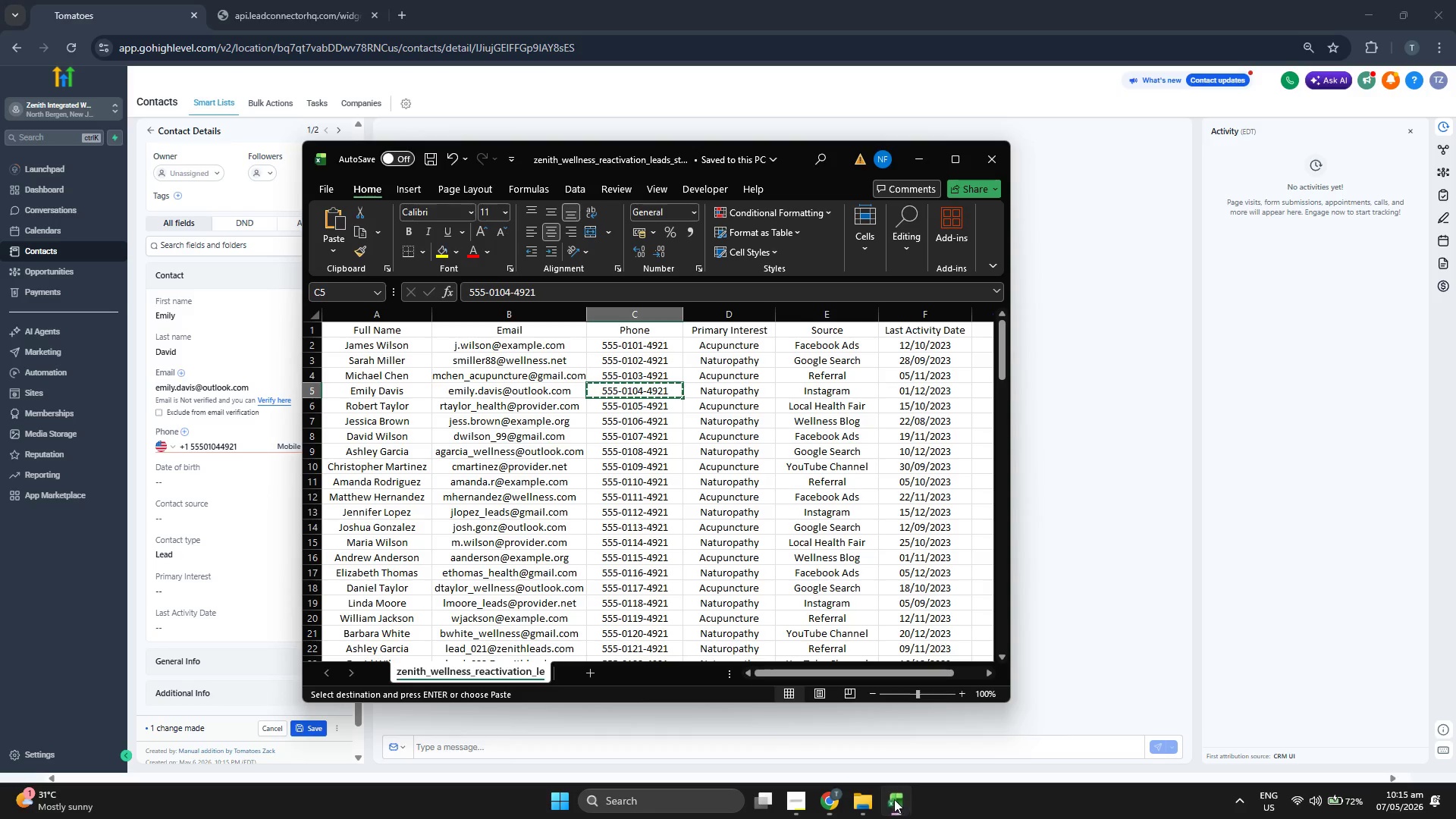 
key(ArrowRight)
 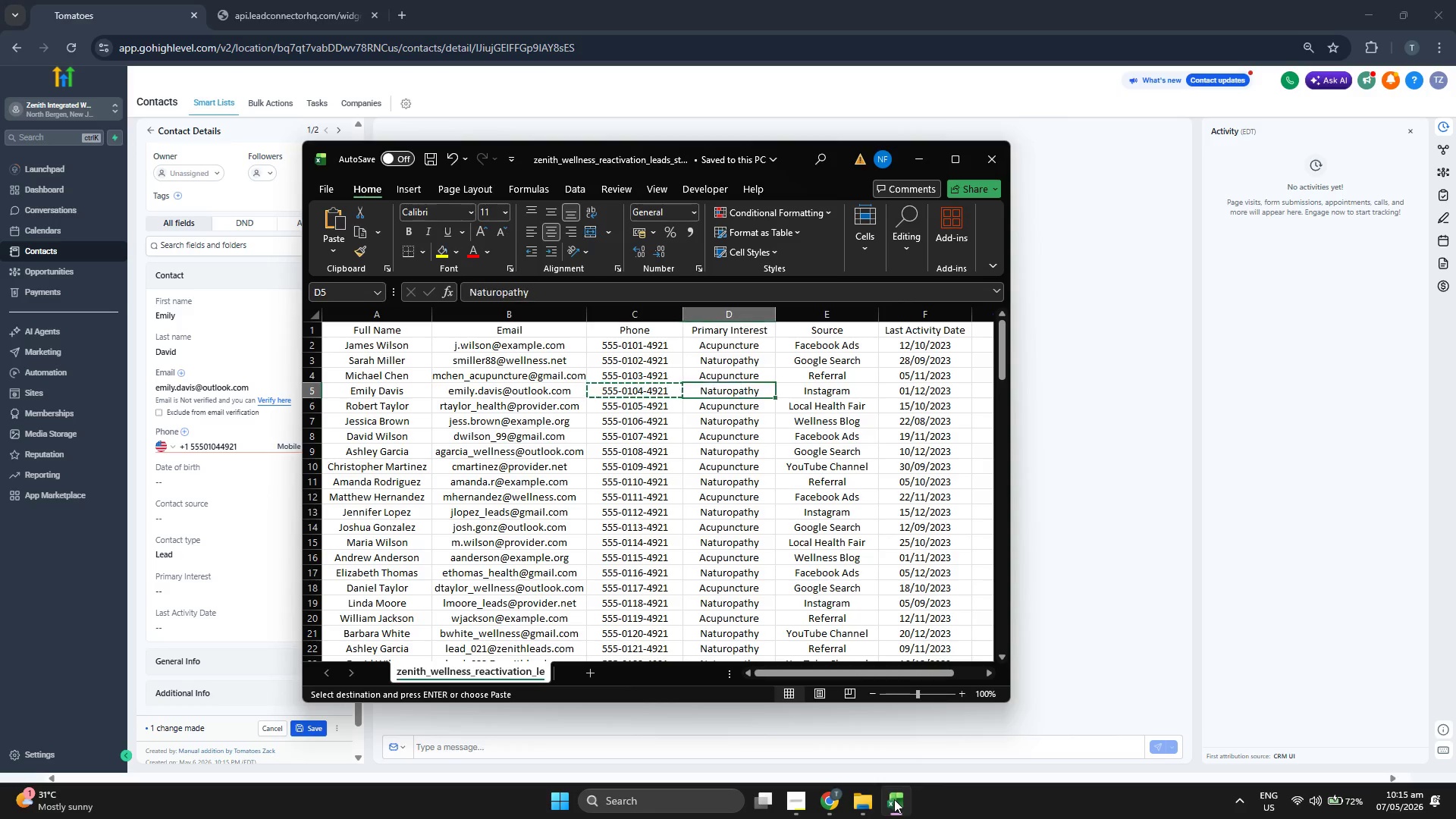 
key(ArrowRight)
 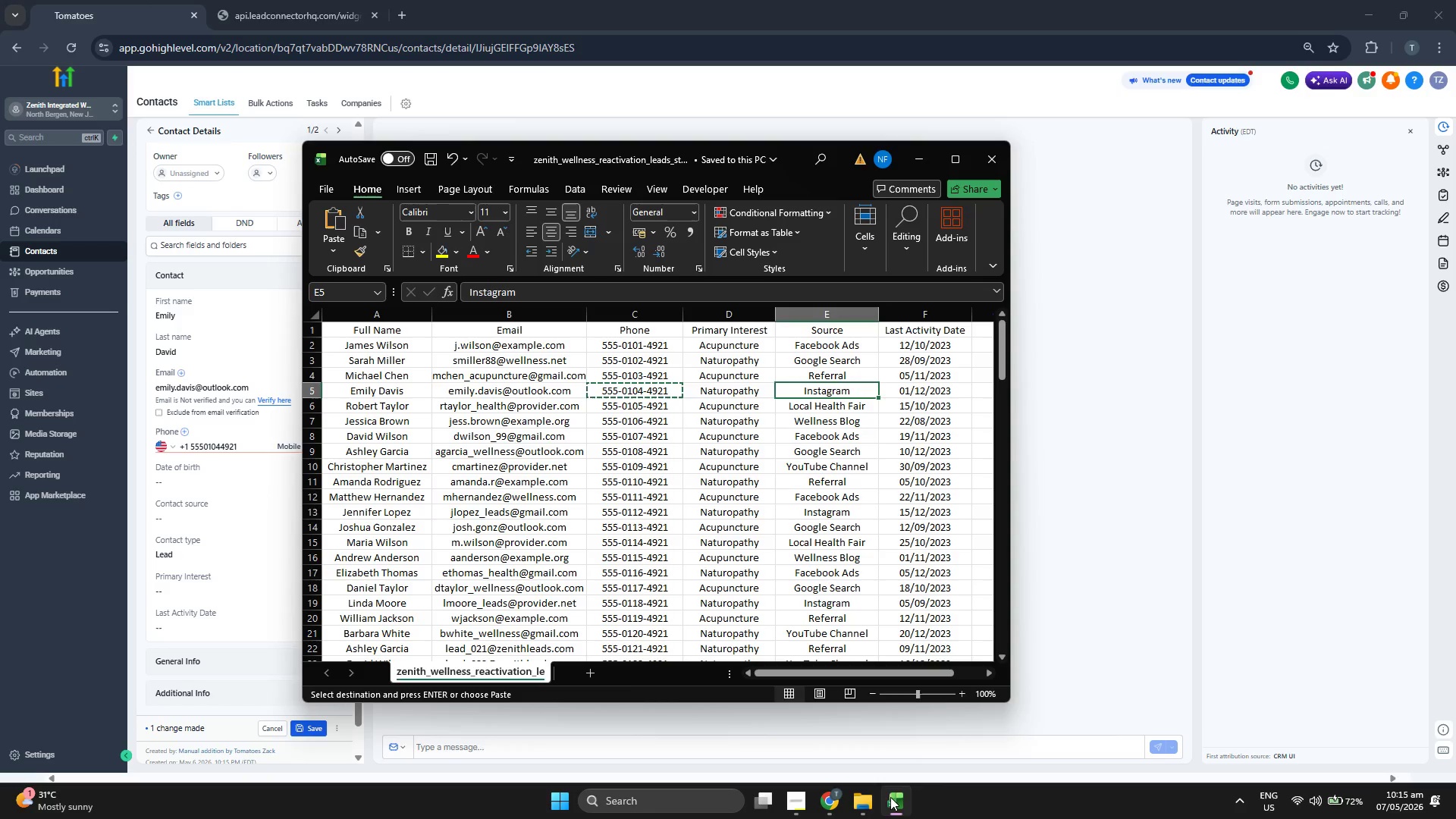 
key(Control+ControlLeft)
 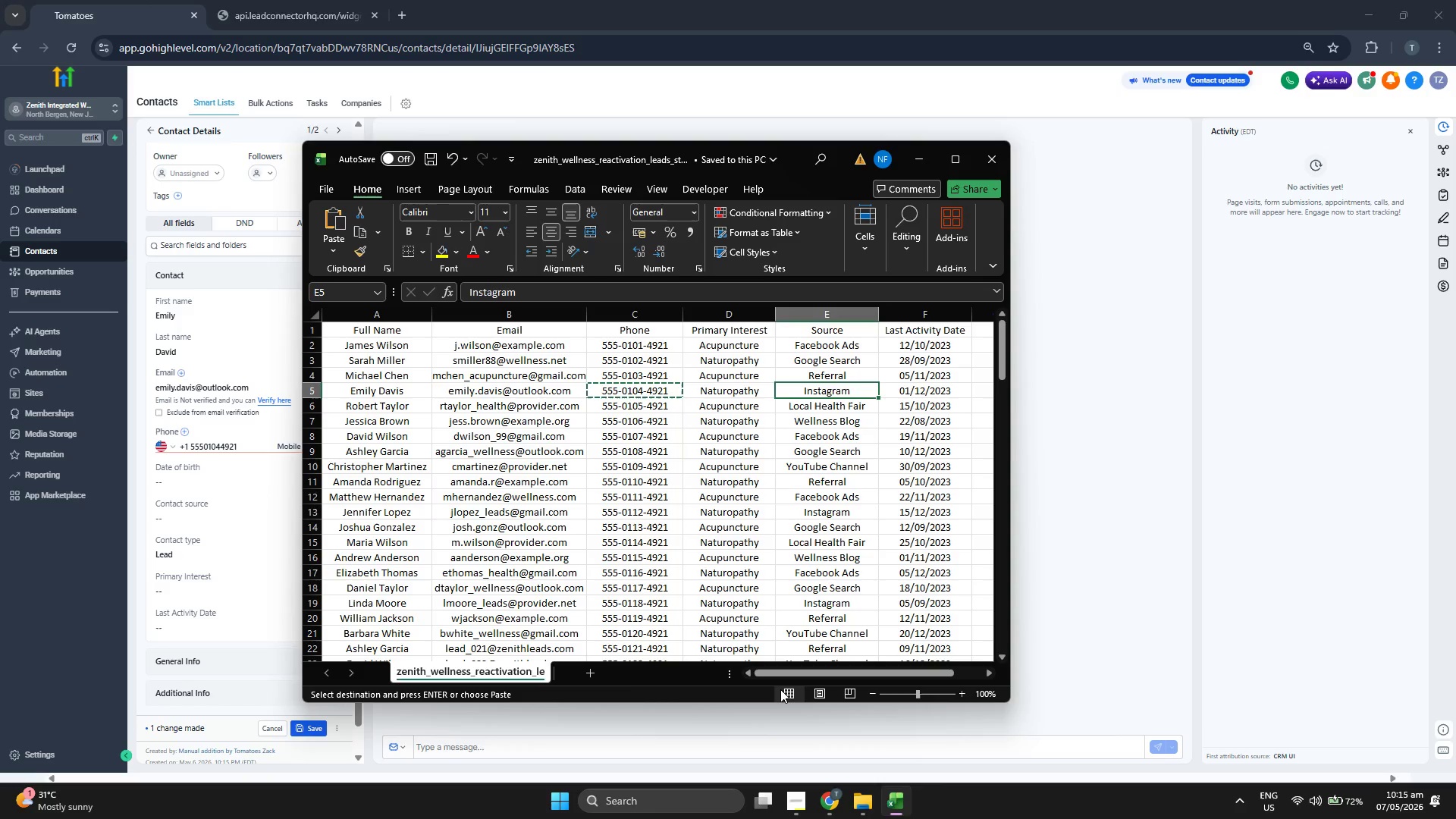 
key(Control+C)
 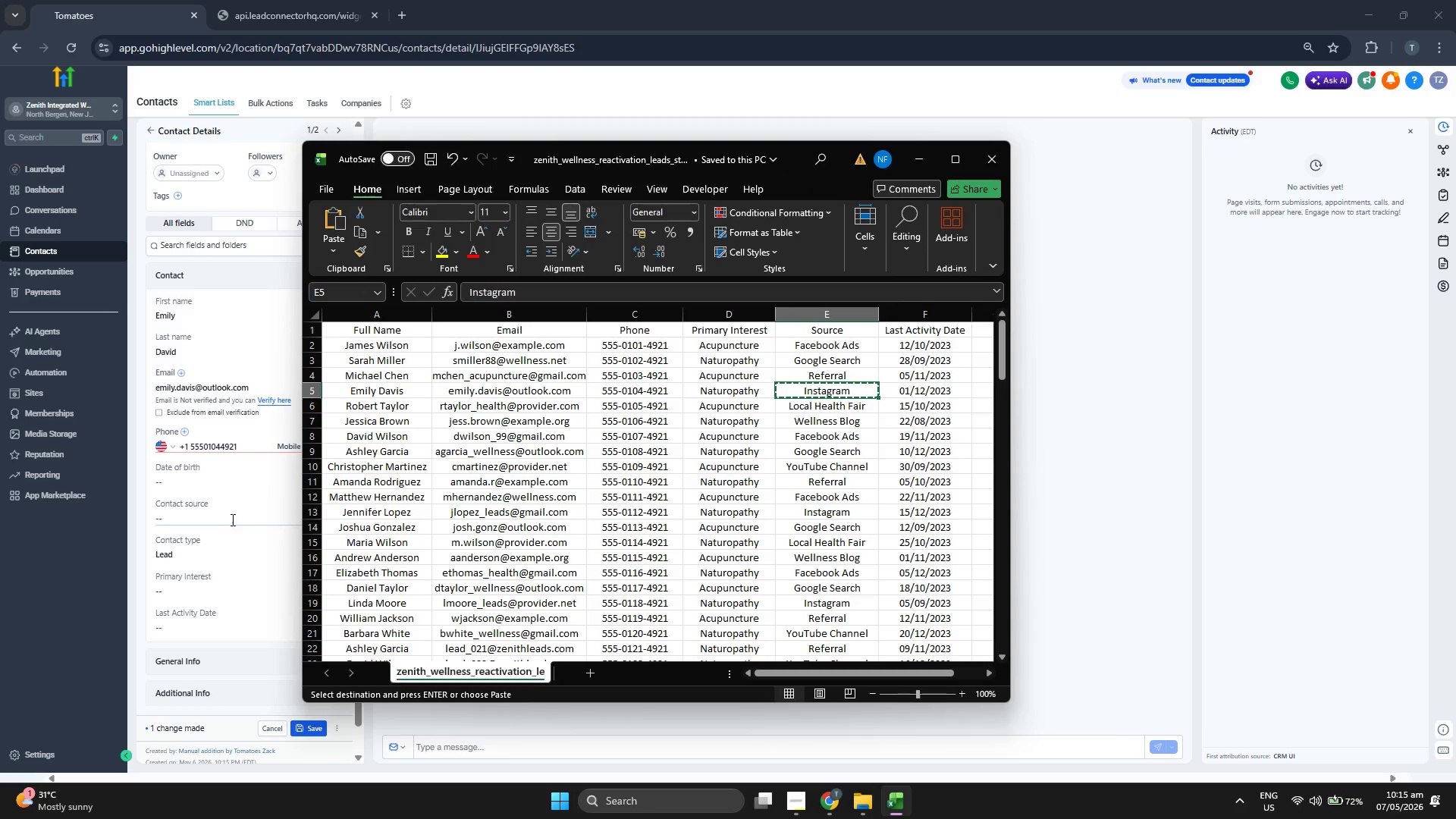 
key(Control+ControlLeft)
 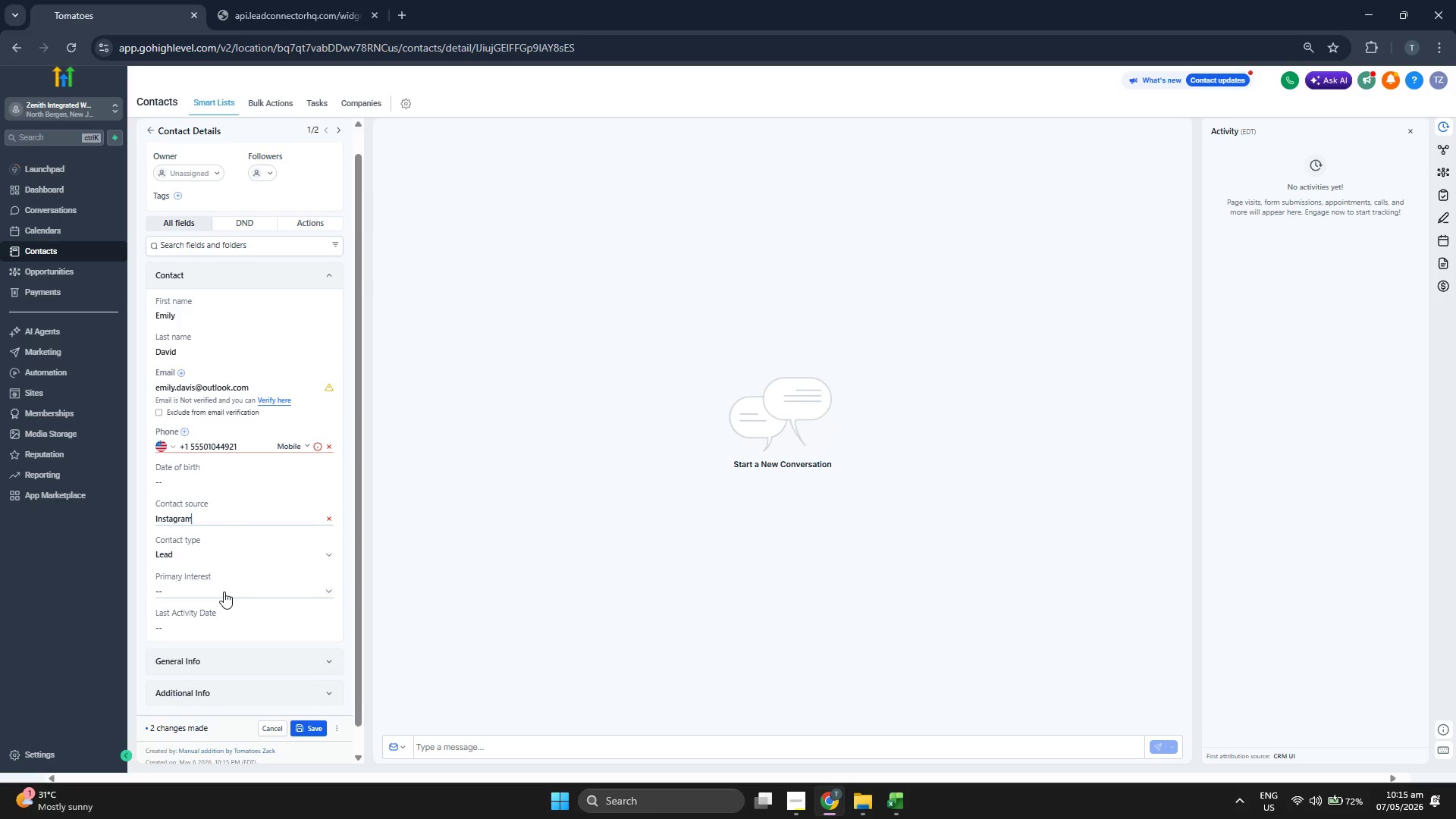 
left_click([224, 592])
 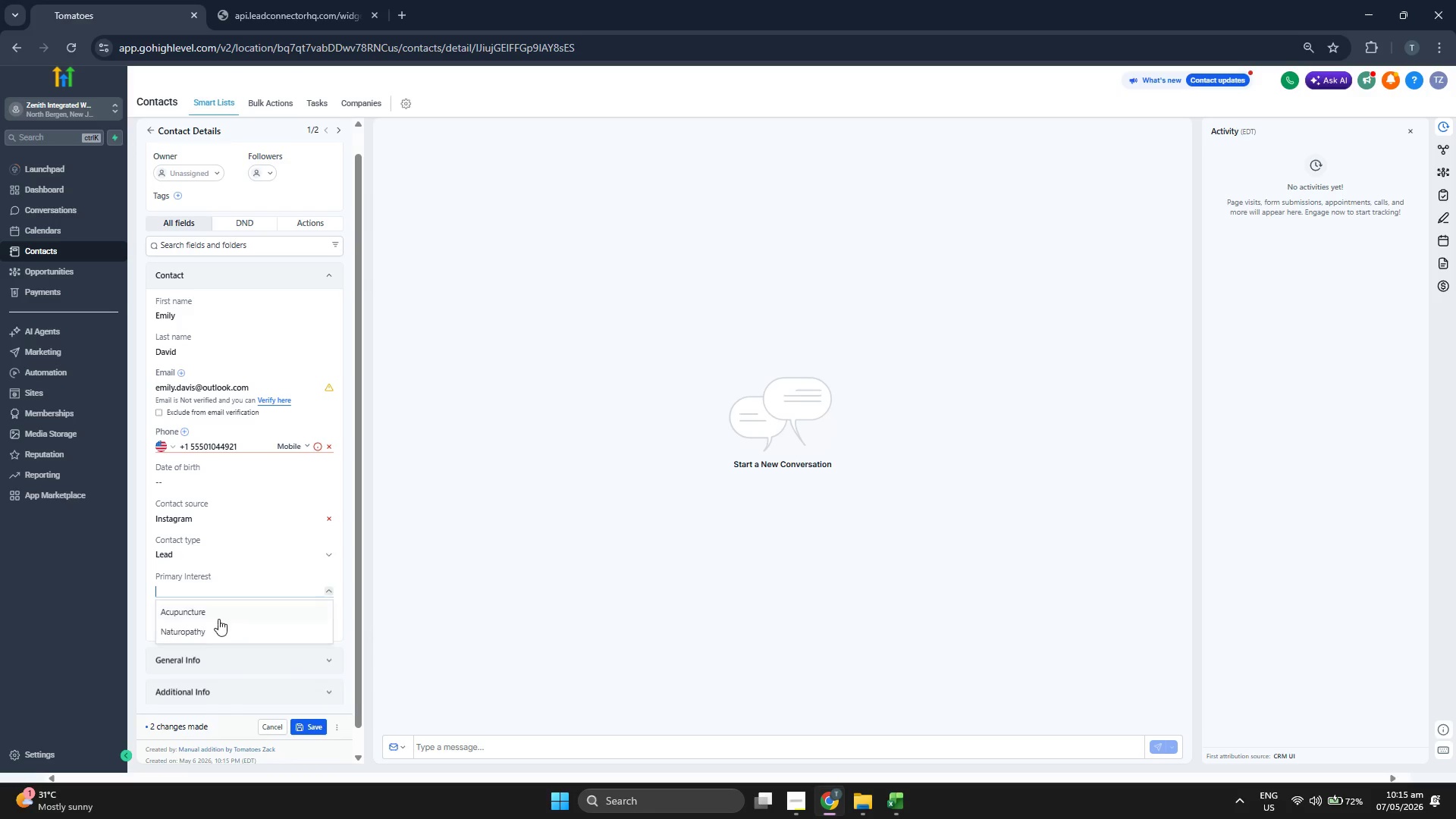 
left_click([218, 626])
 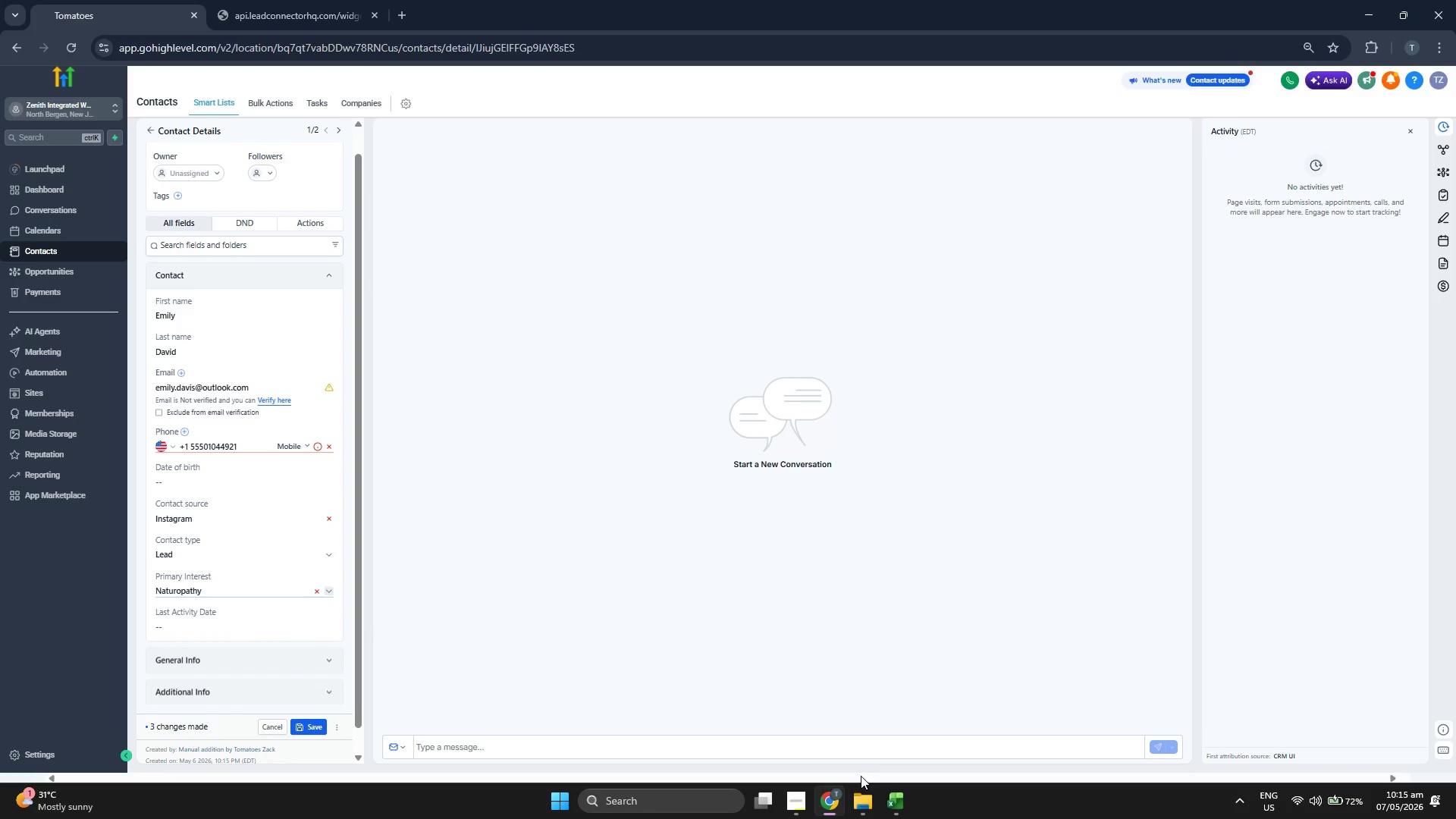 
left_click([872, 790])
 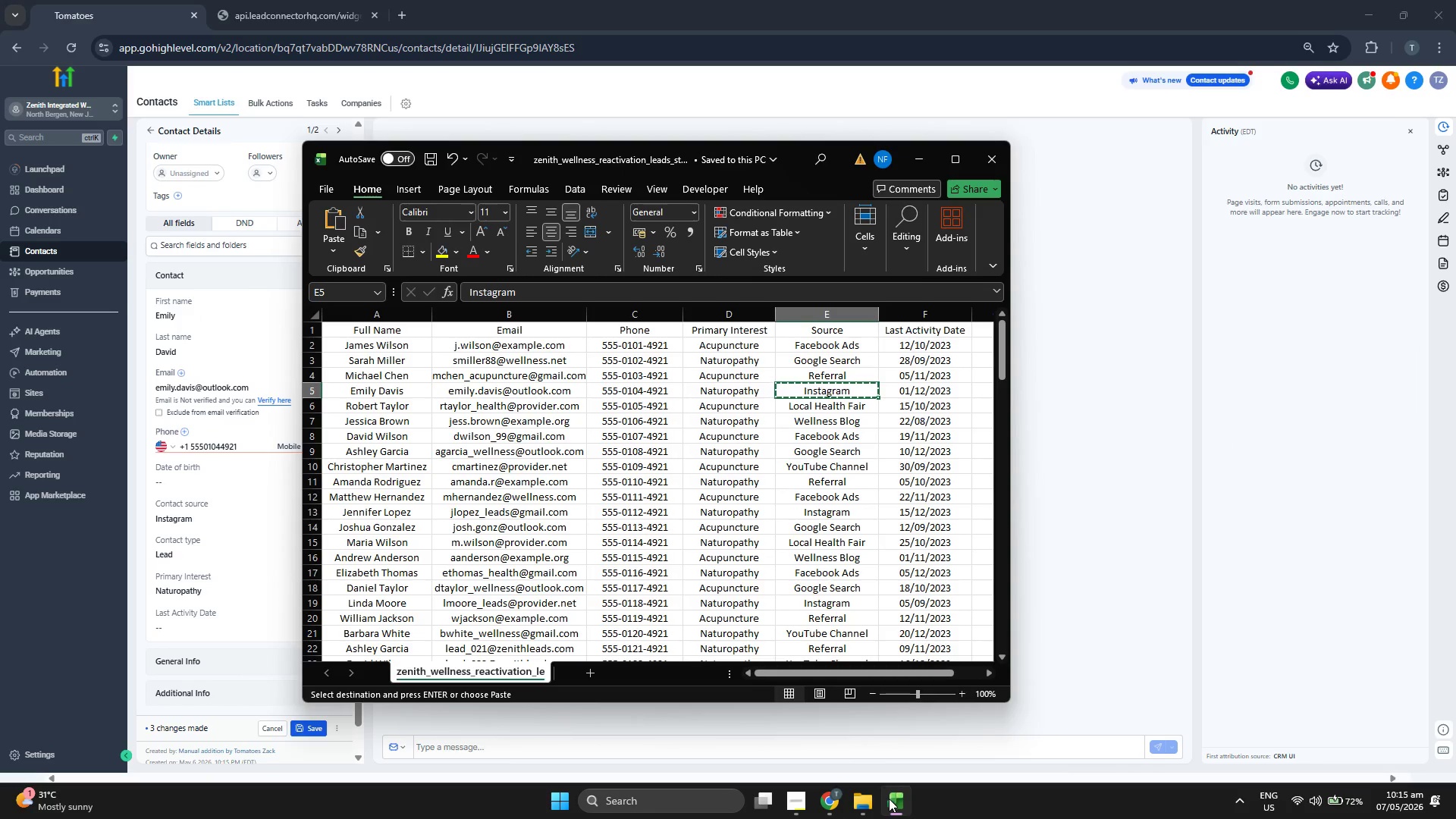 
left_click([889, 799])
 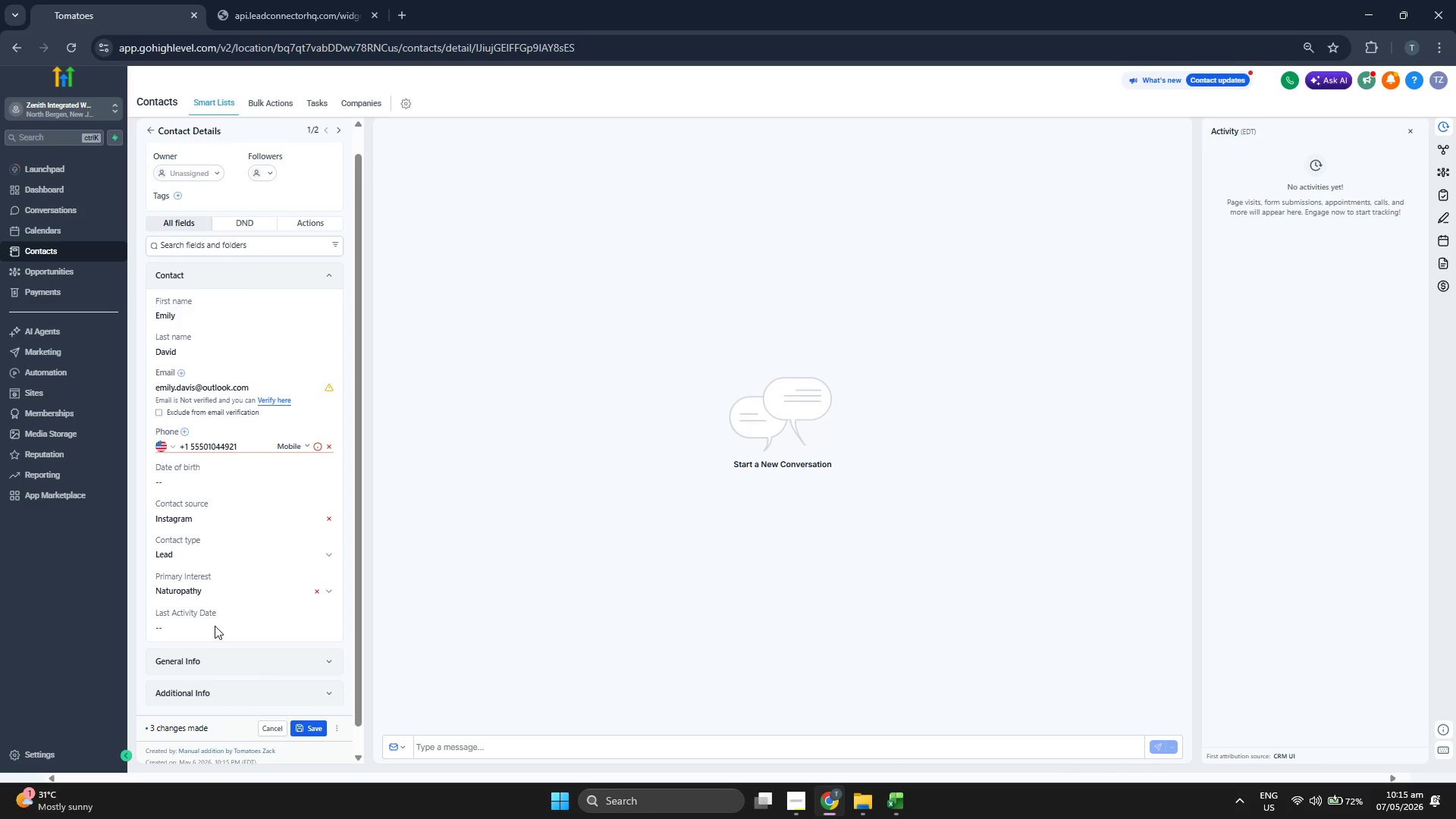 
double_click([216, 628])
 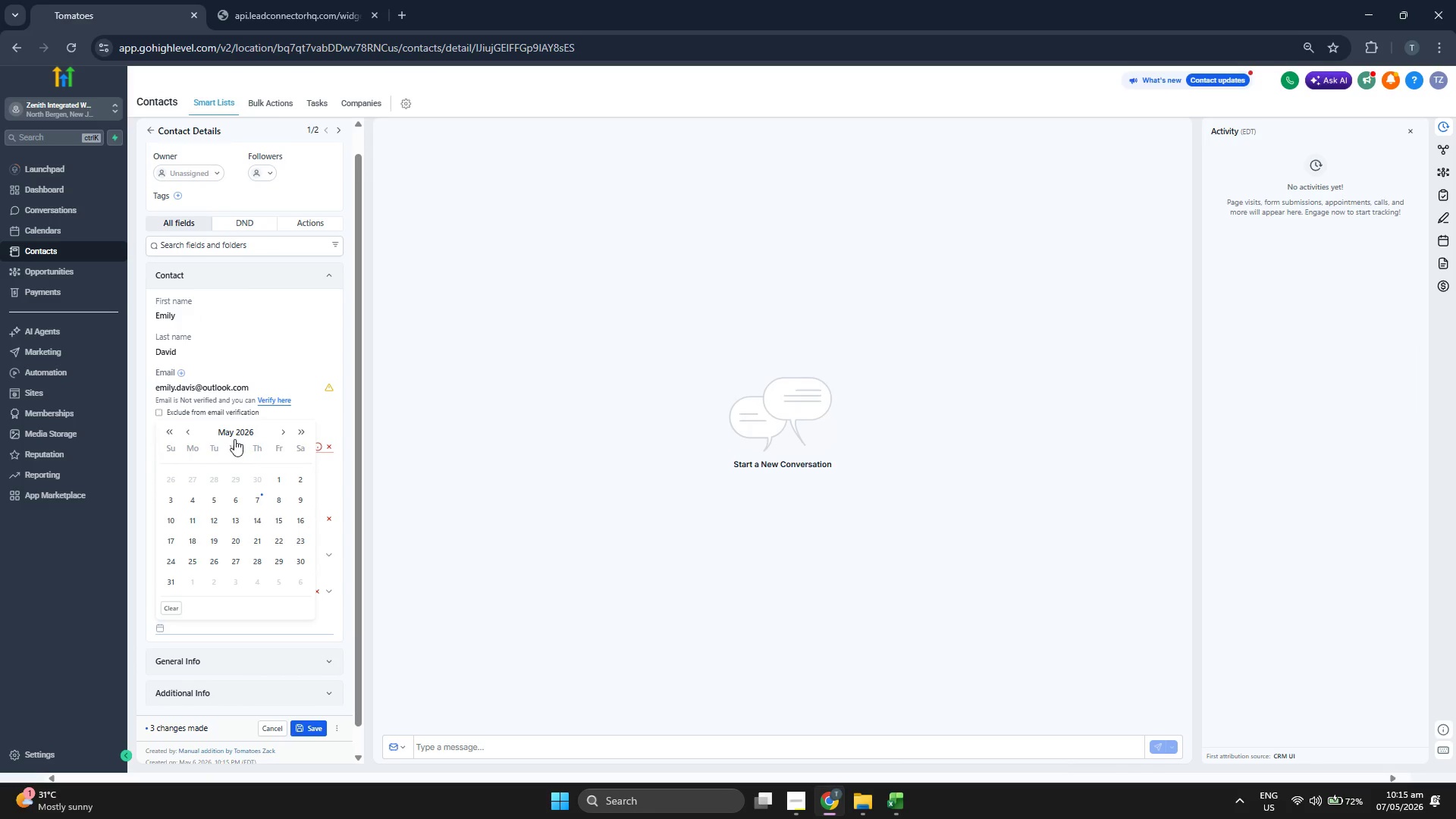 
left_click([234, 439])
 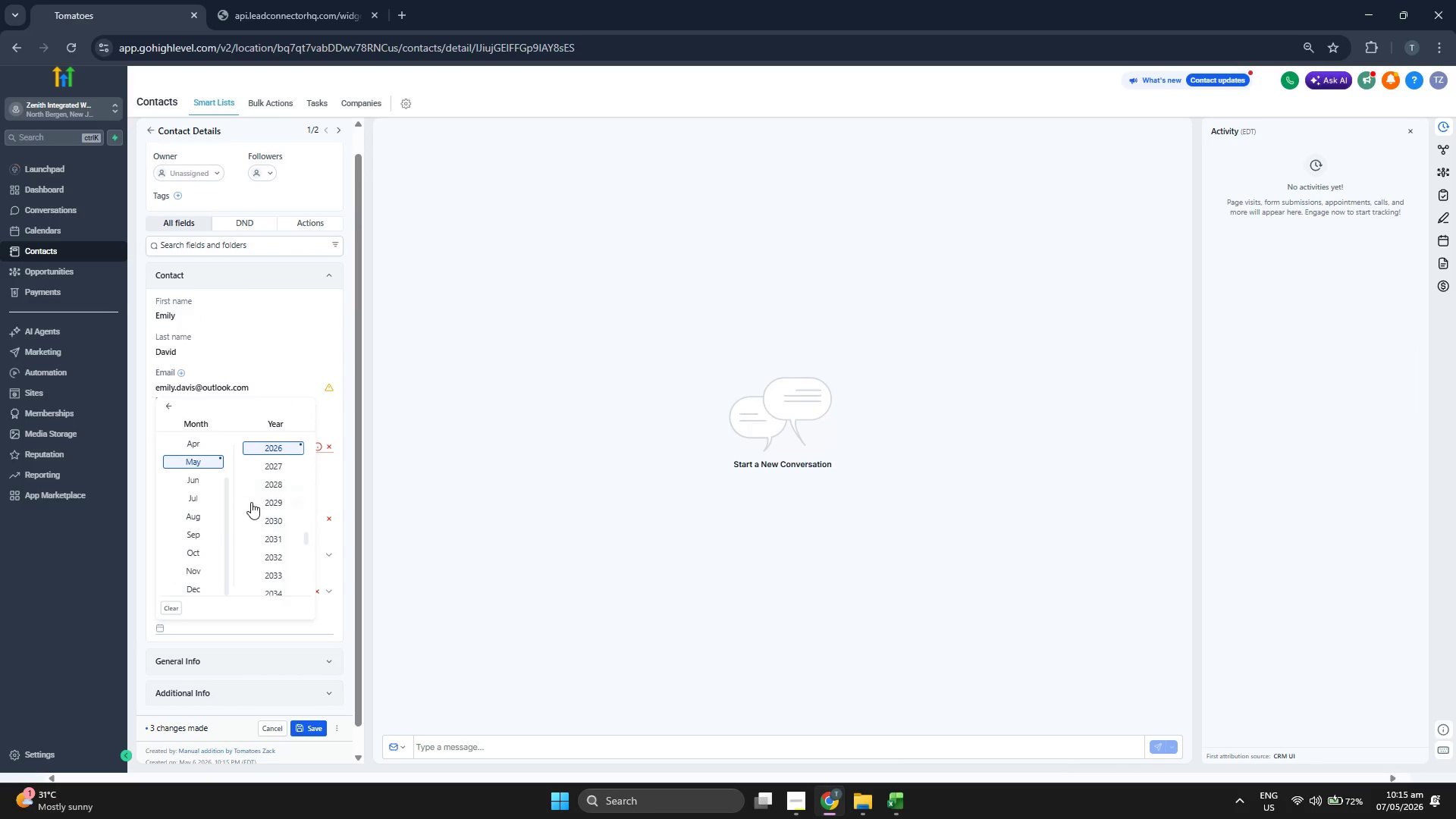 
scroll: coordinate [251, 503], scroll_direction: up, amount: 1.0
 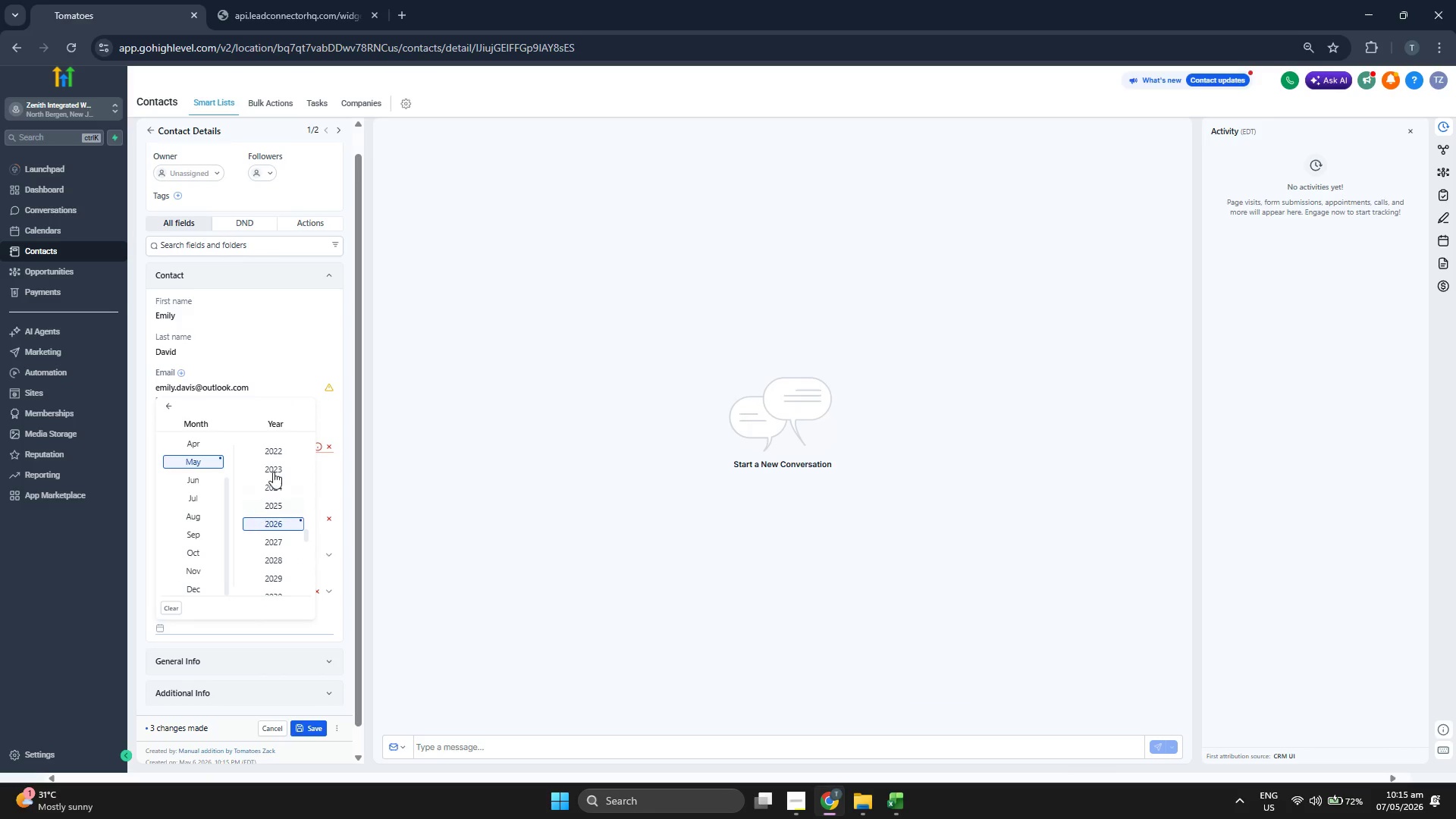 
left_click([273, 469])
 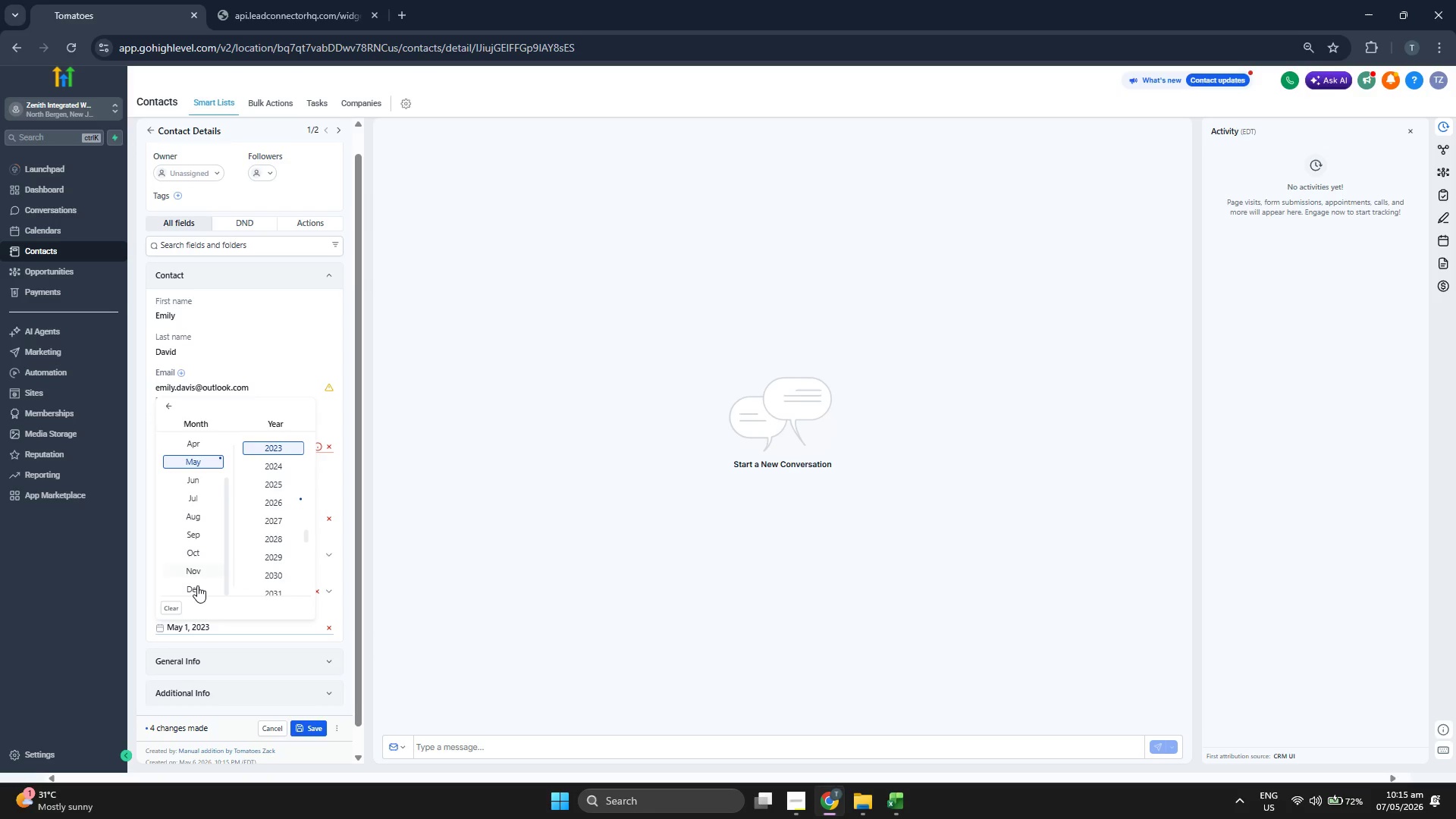 
left_click([197, 585])
 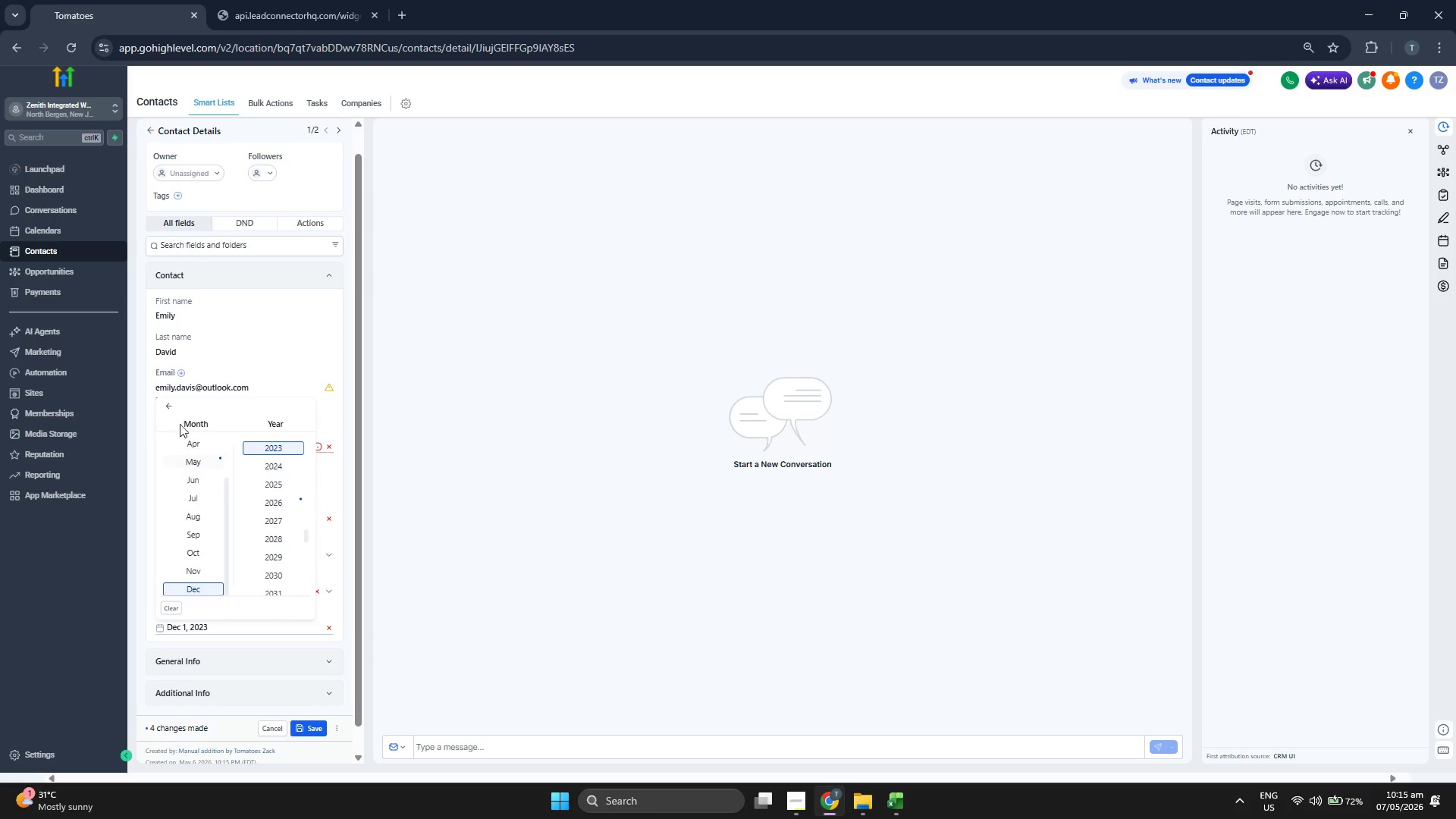 
left_click([173, 411])
 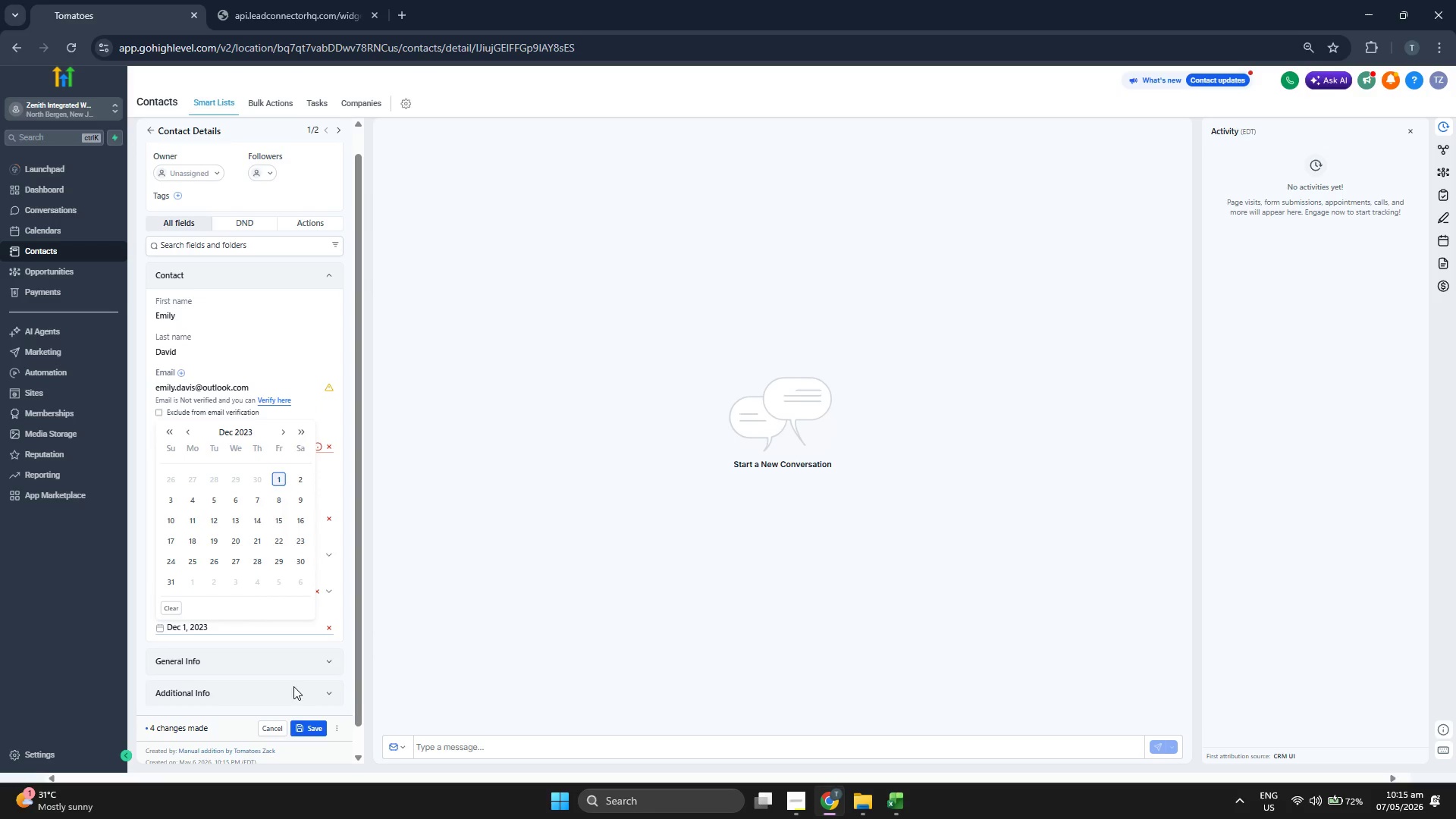 
left_click([306, 723])
 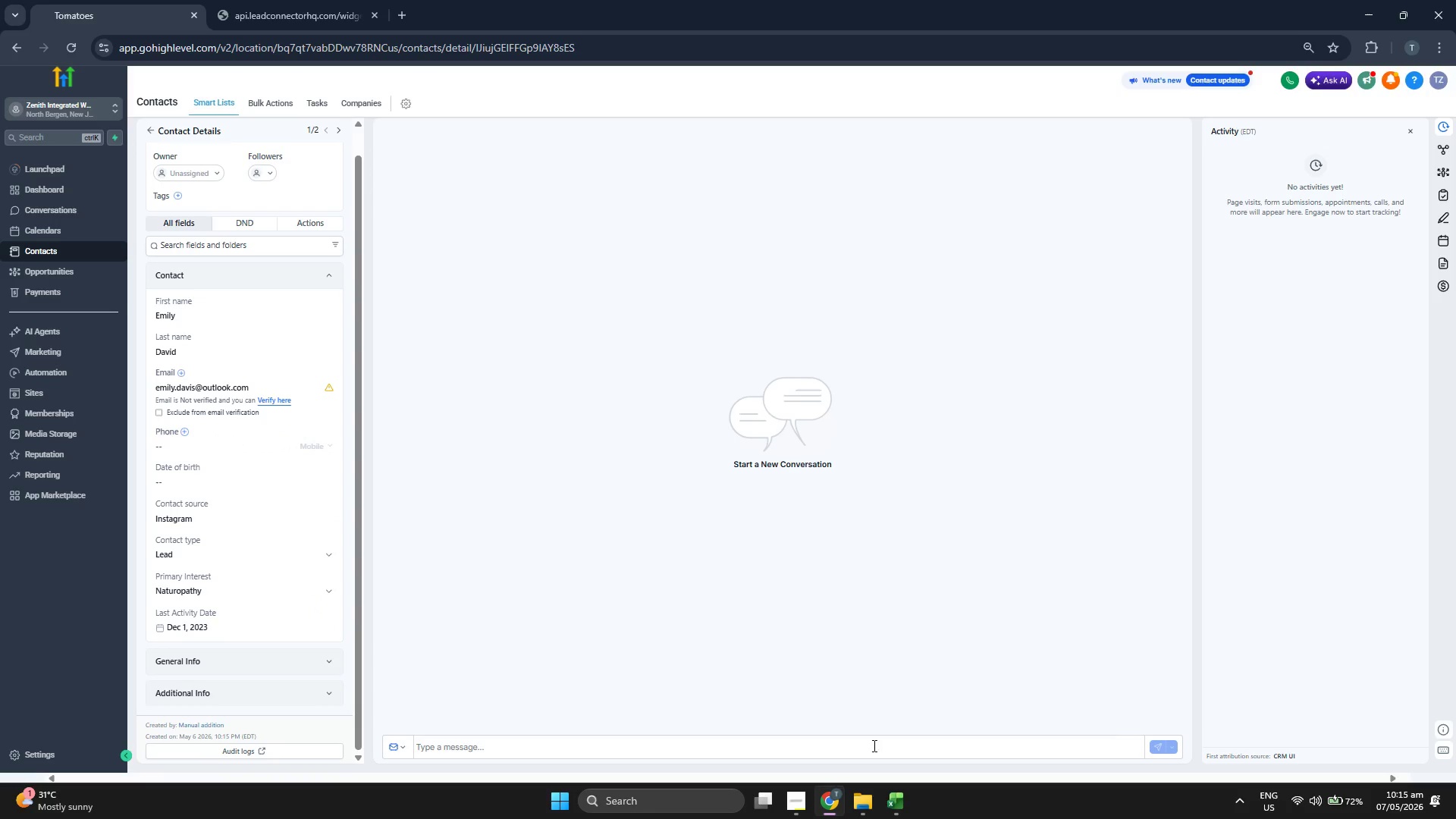 
right_click([858, 796])
 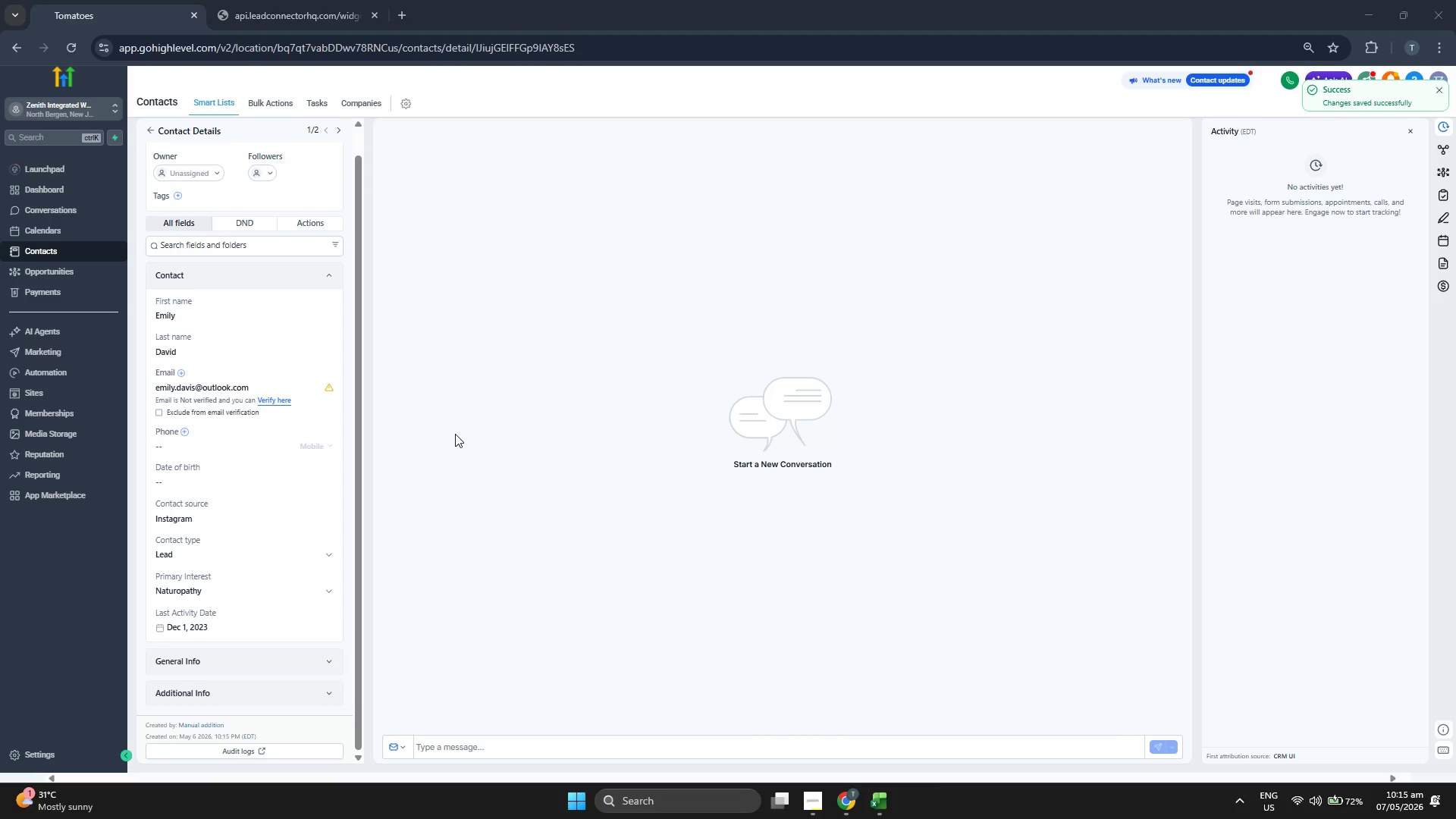 
left_click([157, 133])
 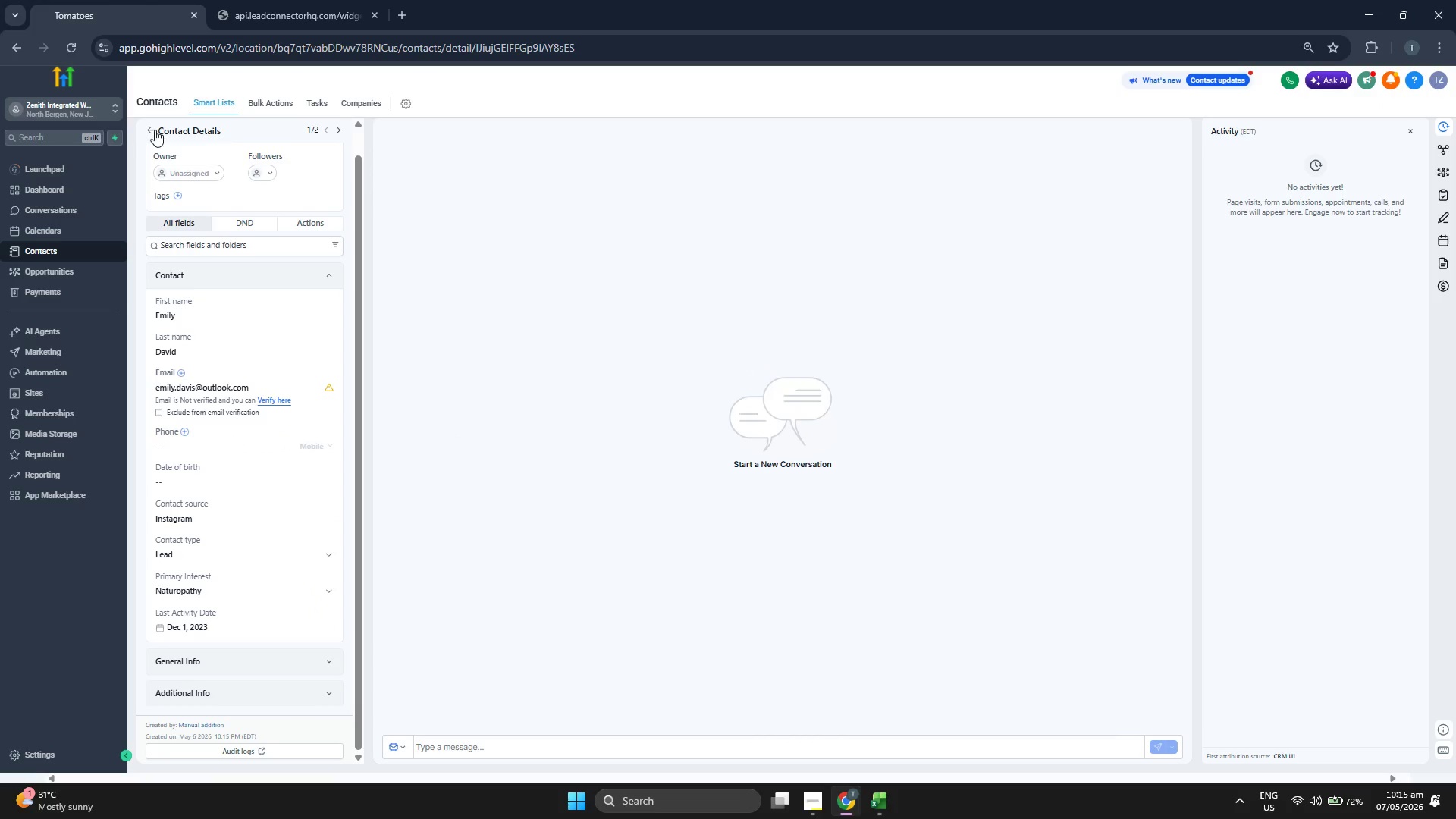 
left_click([149, 127])
 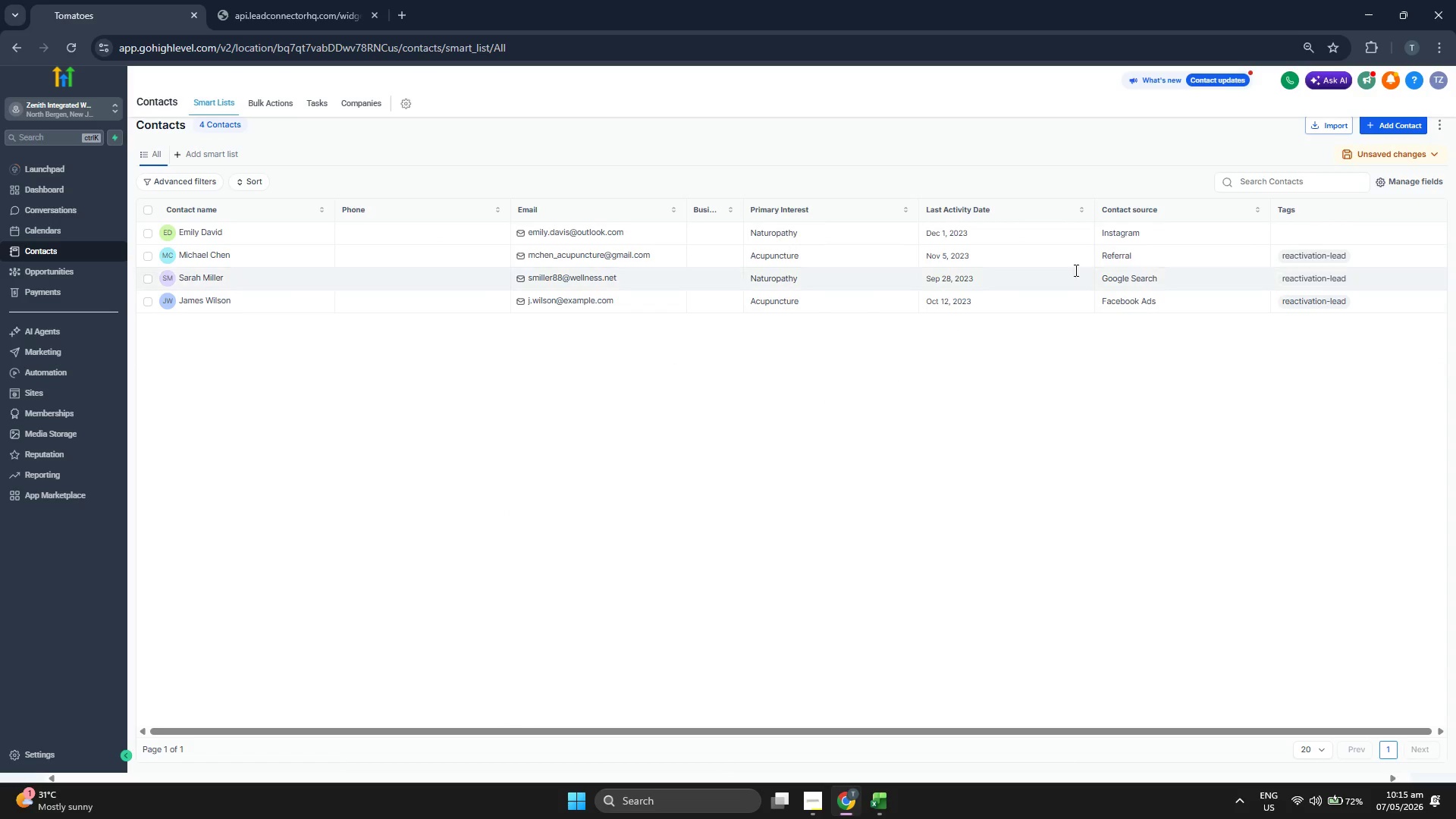 
wait(5.5)
 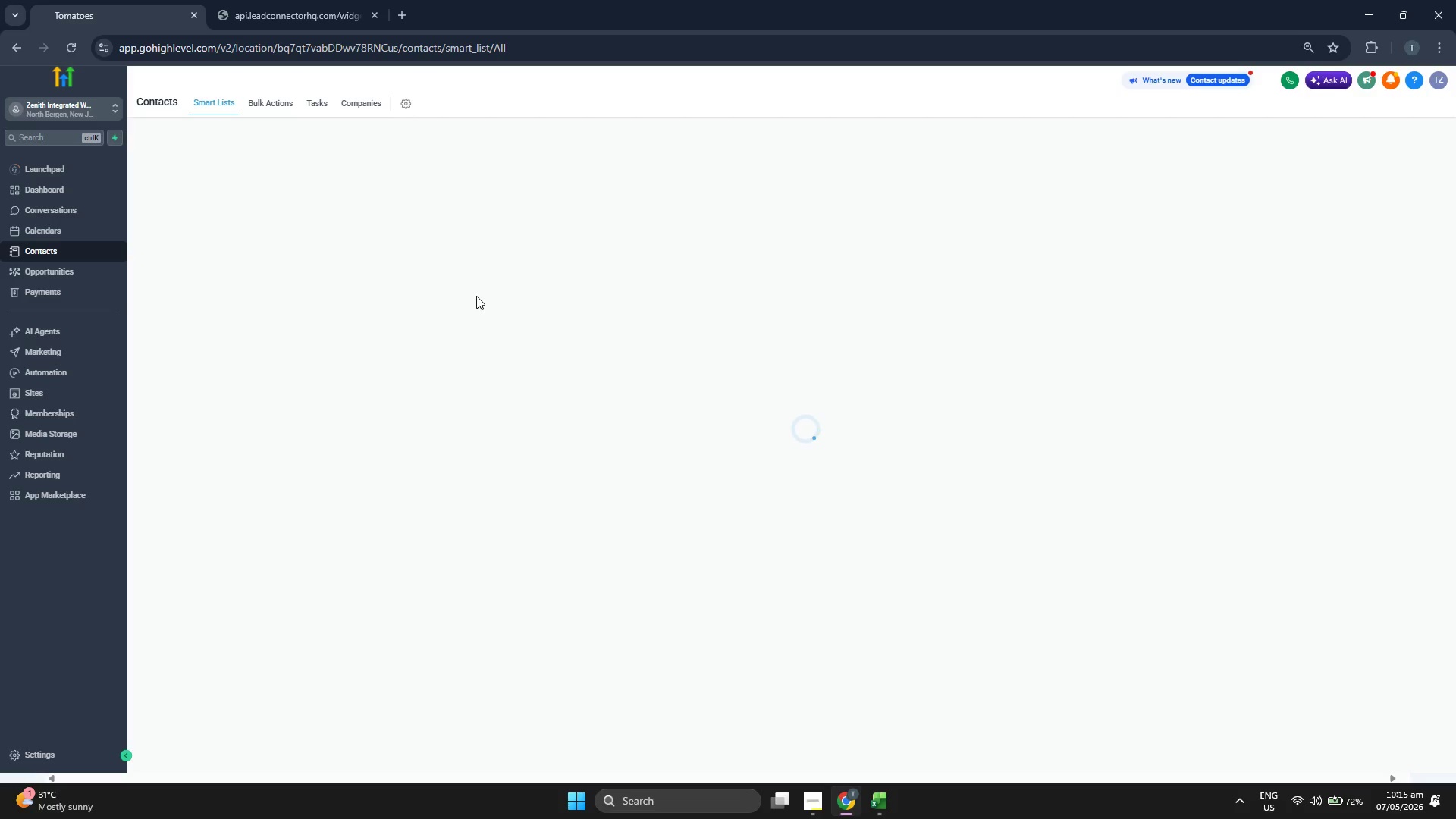 
left_click([1396, 122])
 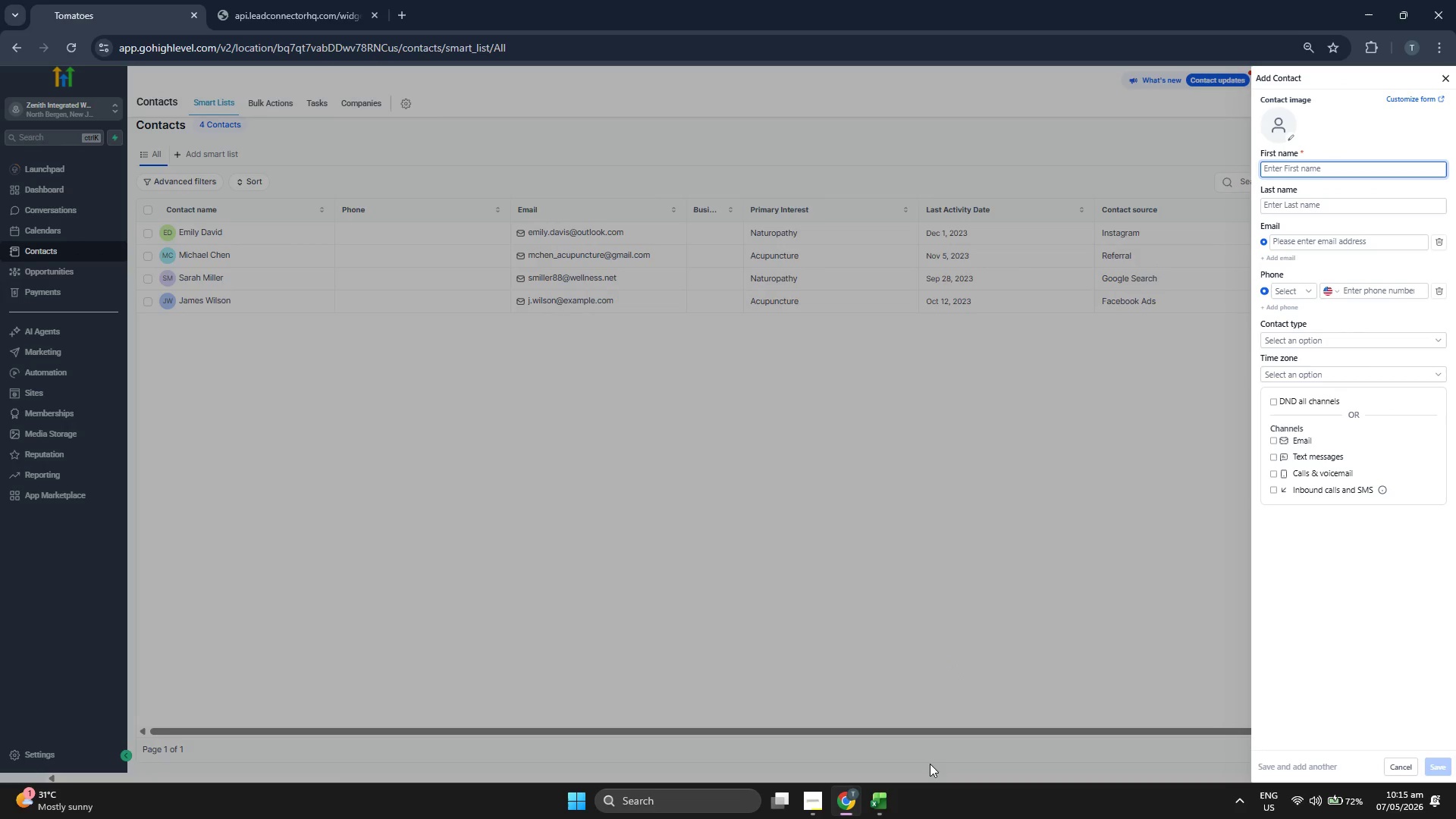 
left_click([873, 801])
 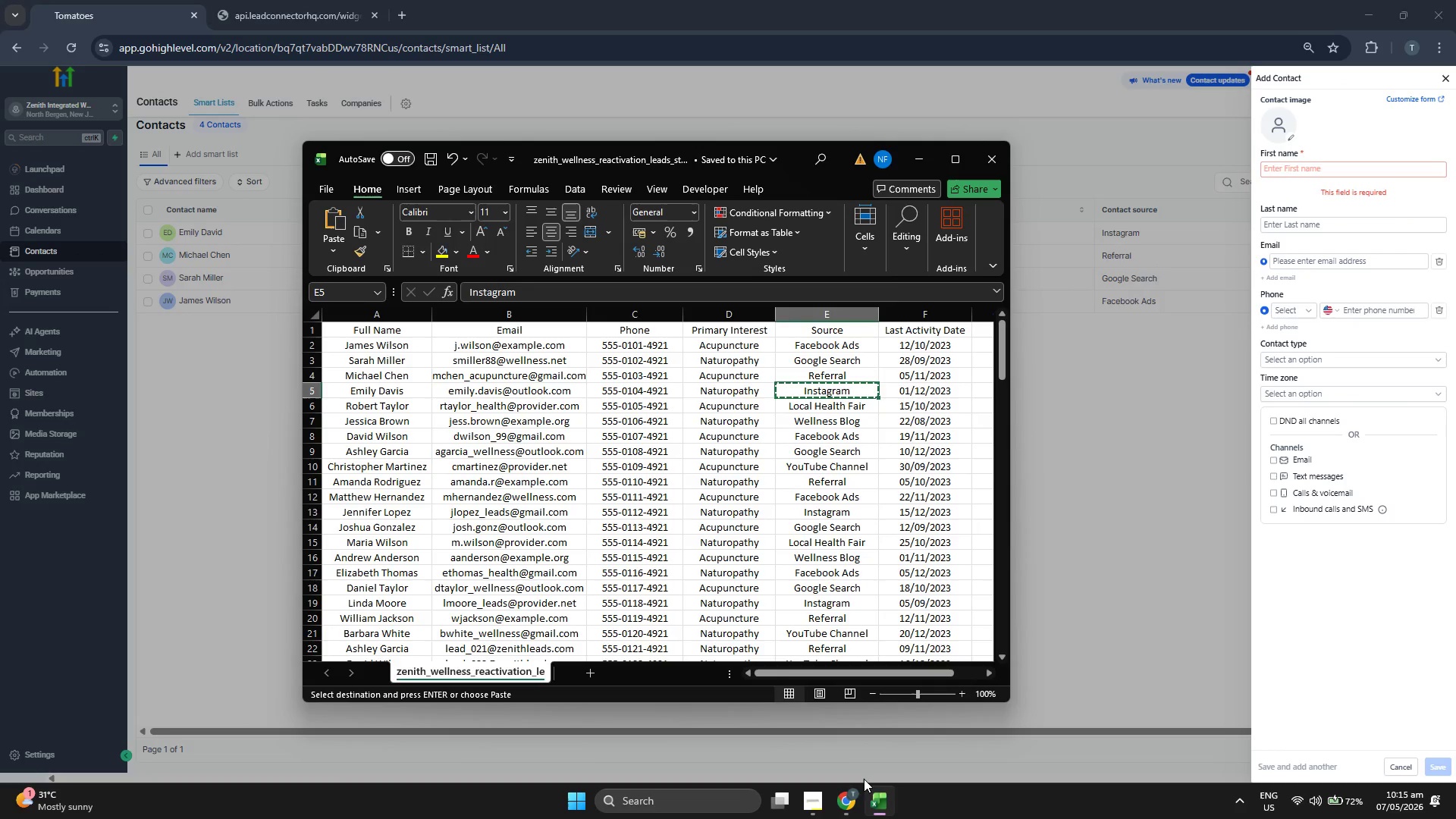 
key(ArrowDown)
 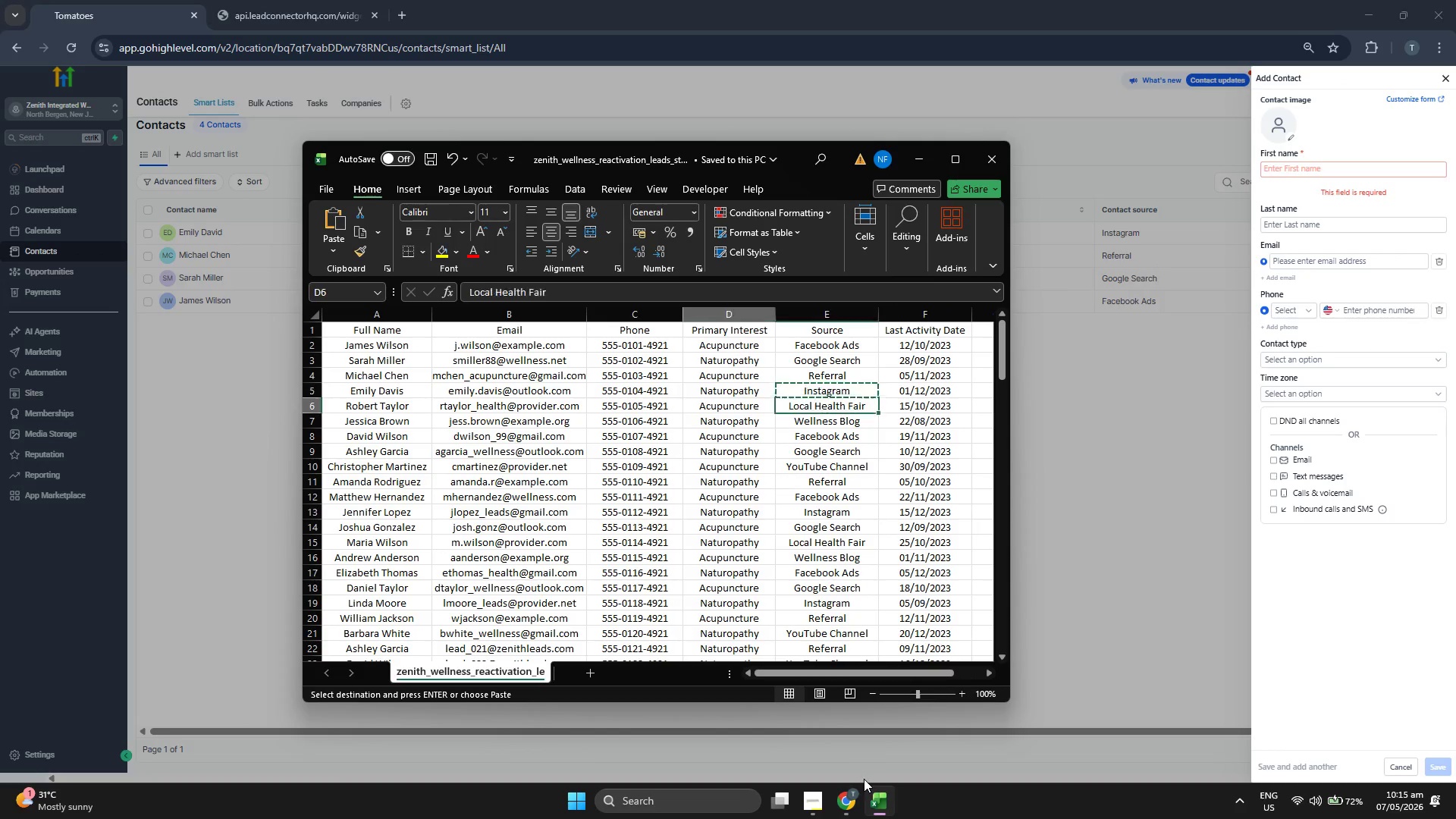 
key(ArrowLeft)
 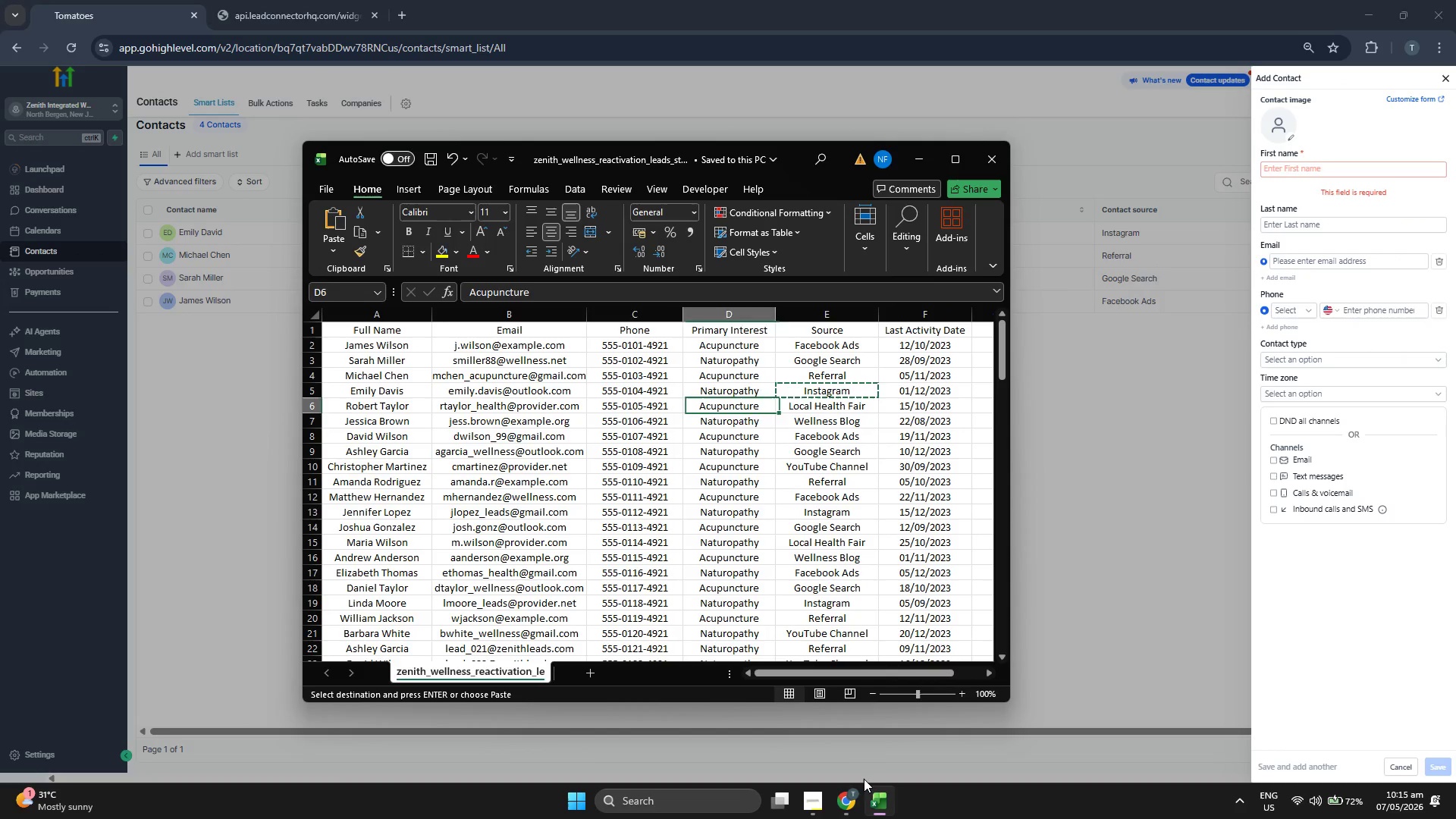 
key(ArrowLeft)
 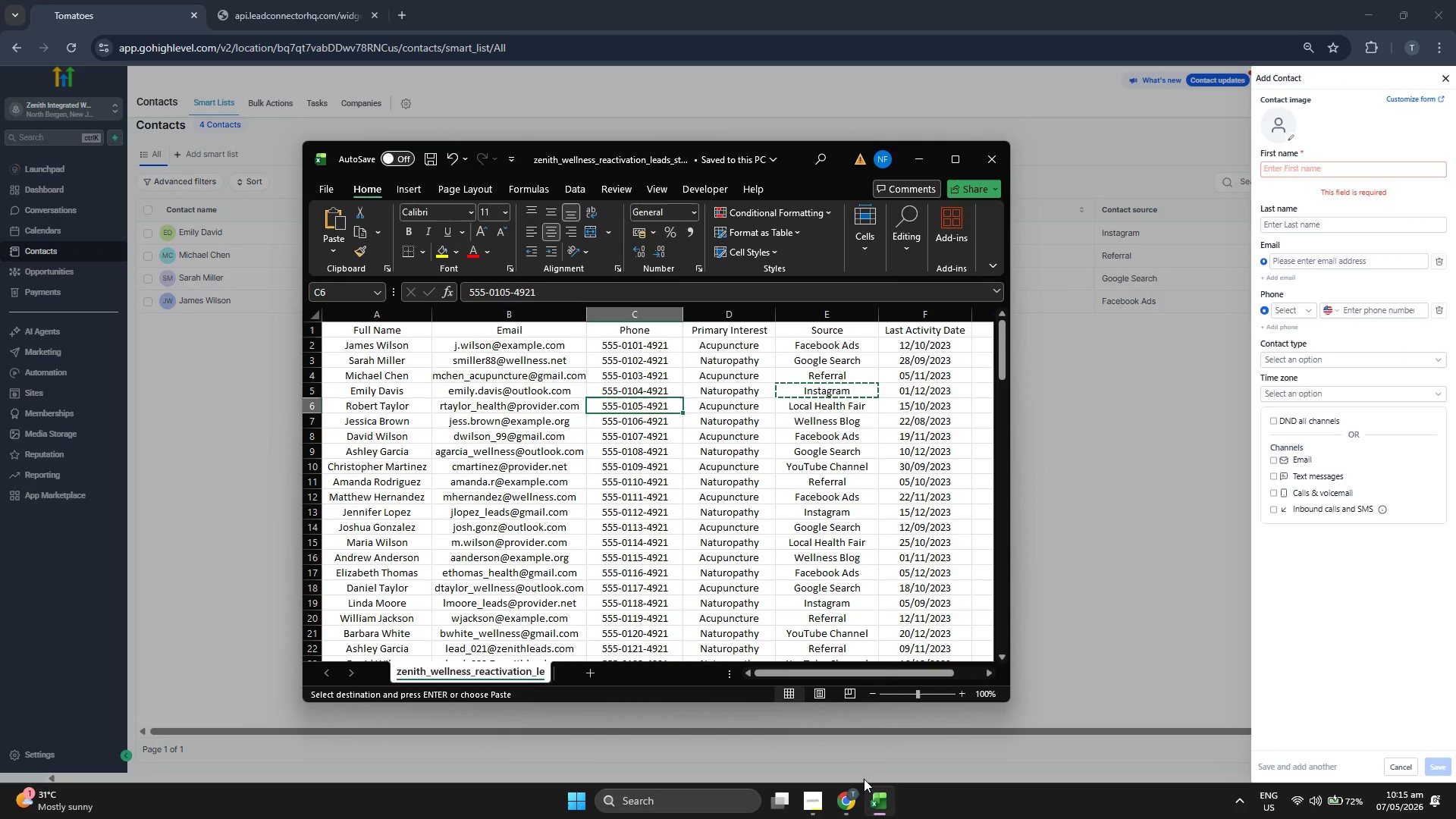 
key(ArrowLeft)
 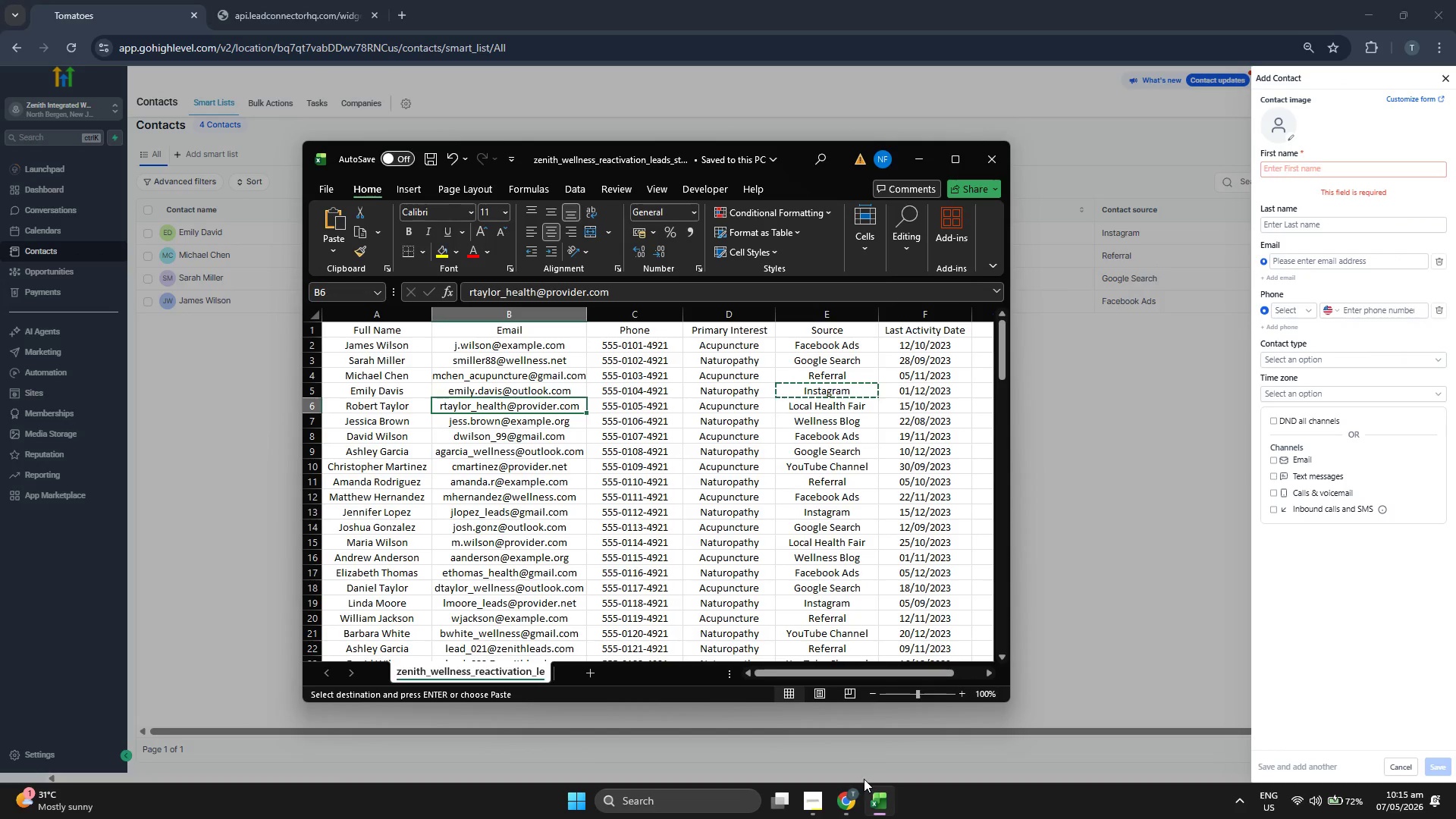 
key(Control+ControlLeft)
 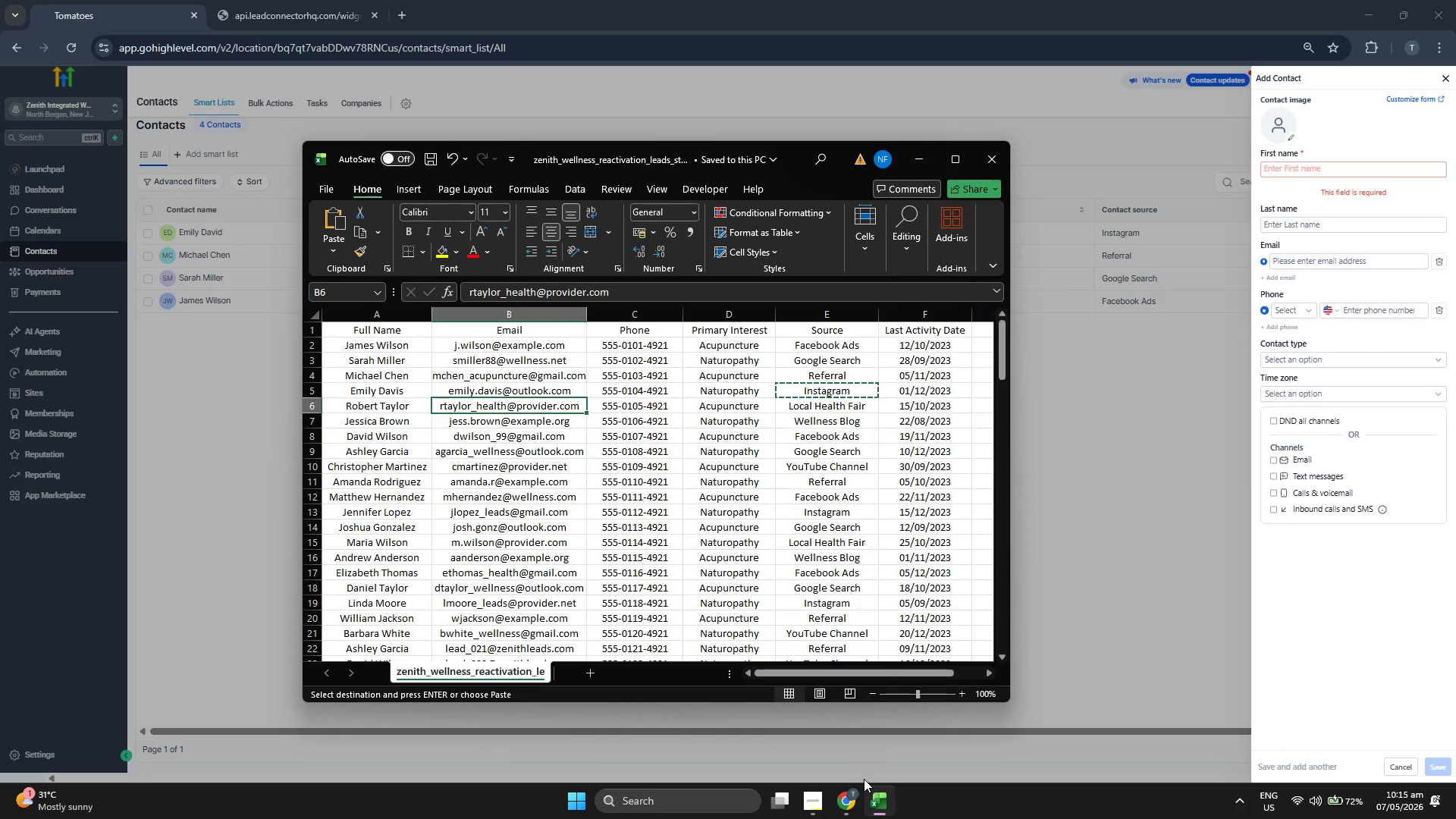 
key(Control+C)
 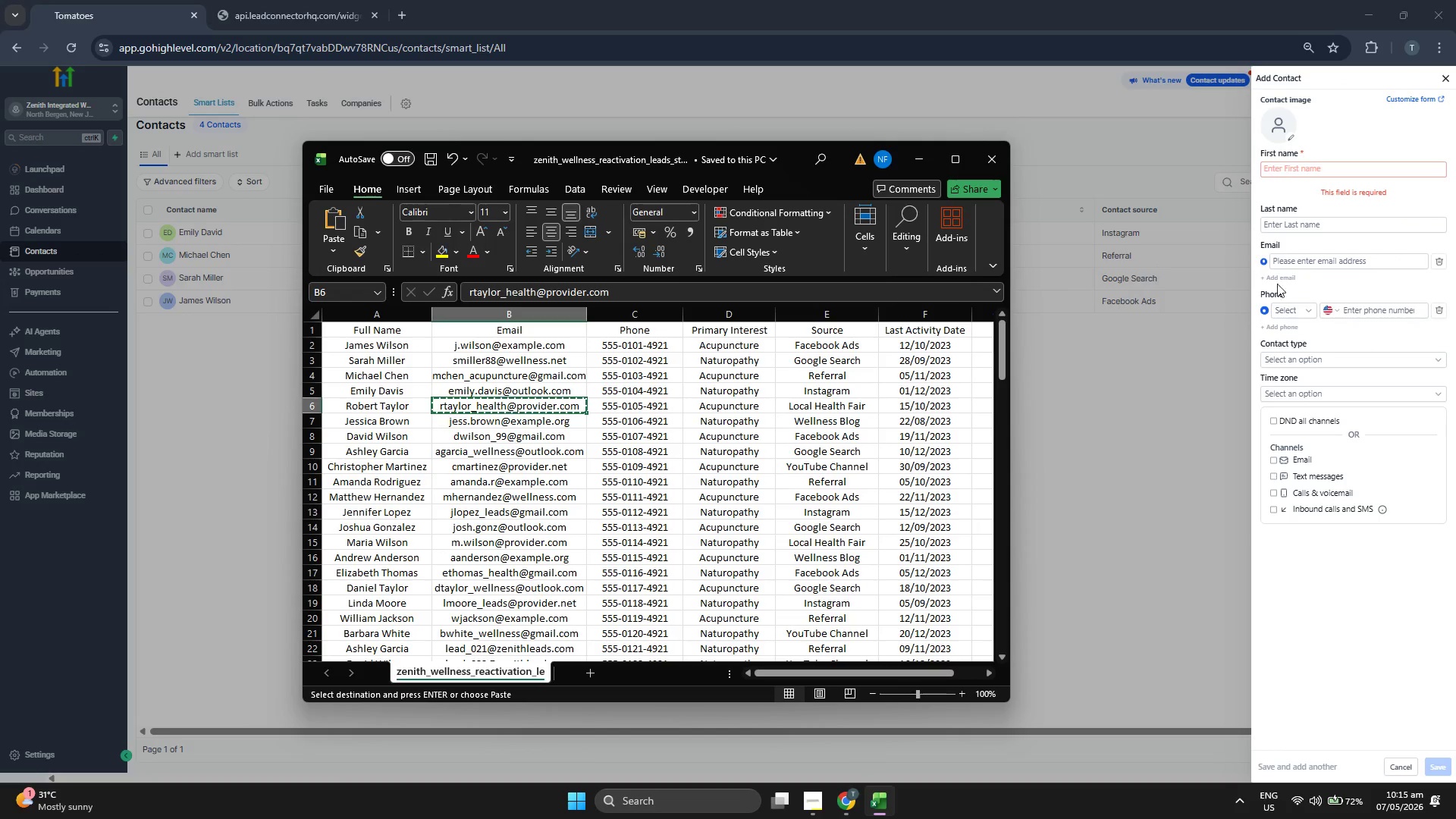 
left_click([1316, 267])
 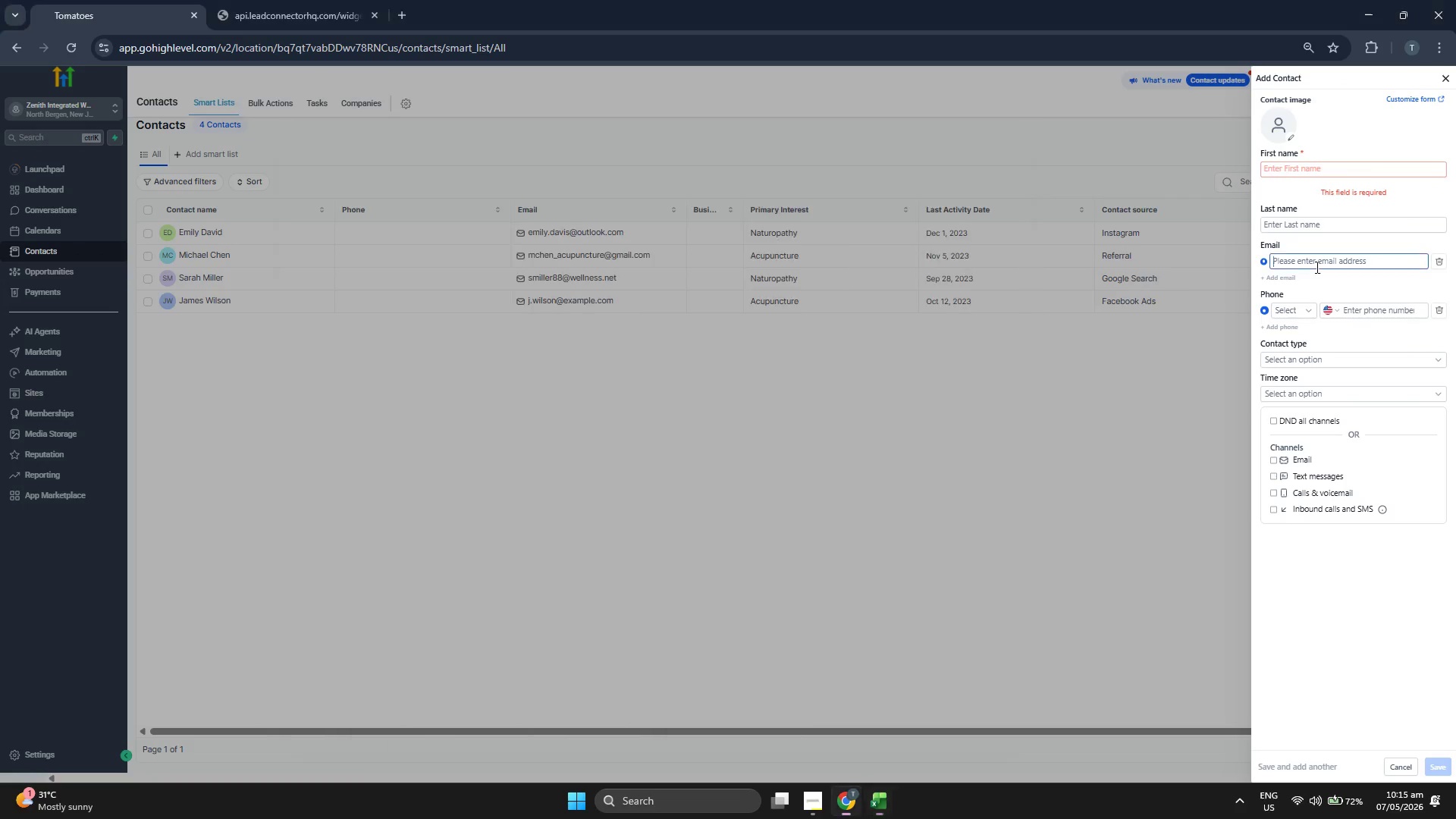 
key(Control+ControlLeft)
 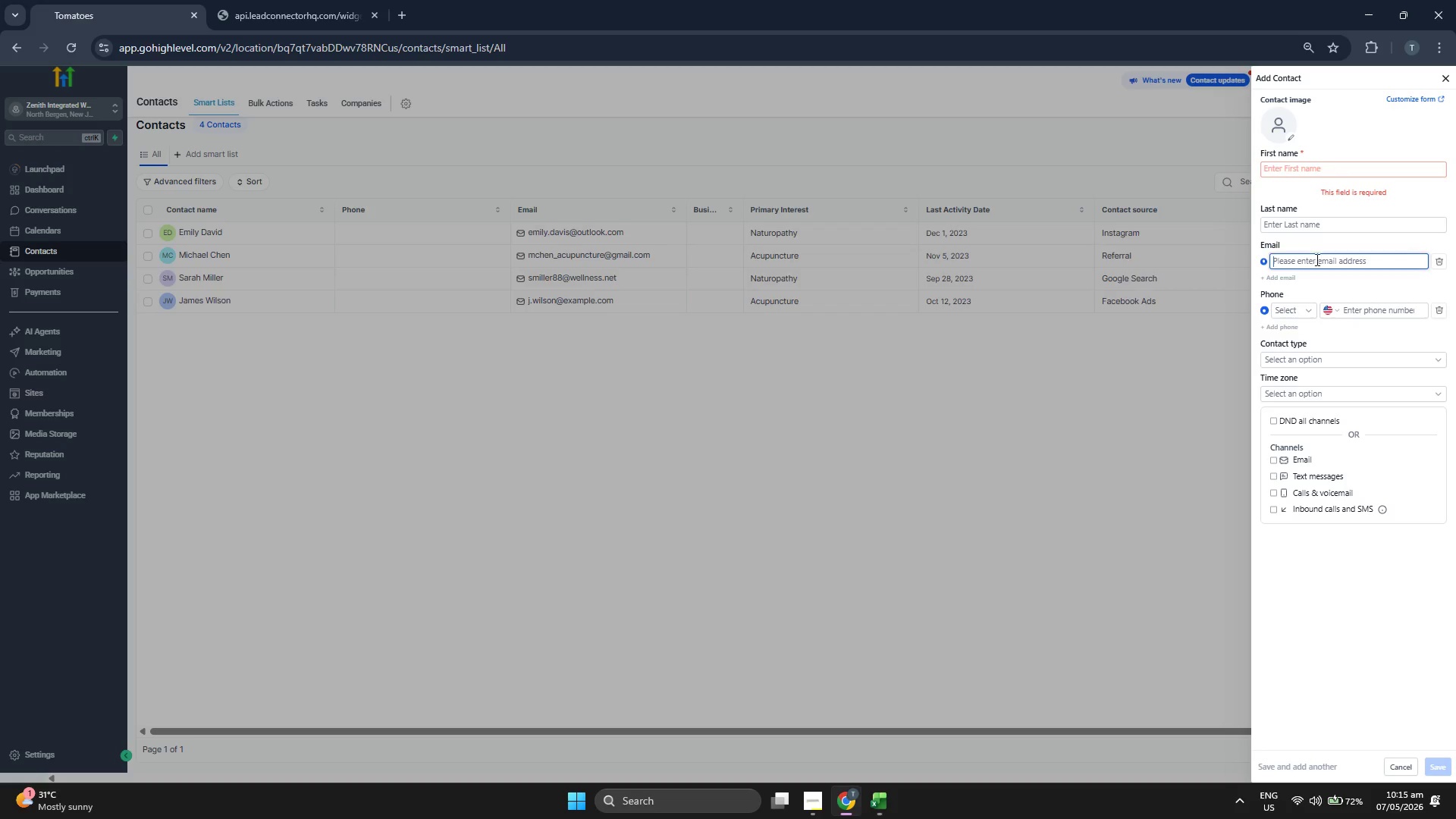 
key(Control+V)
 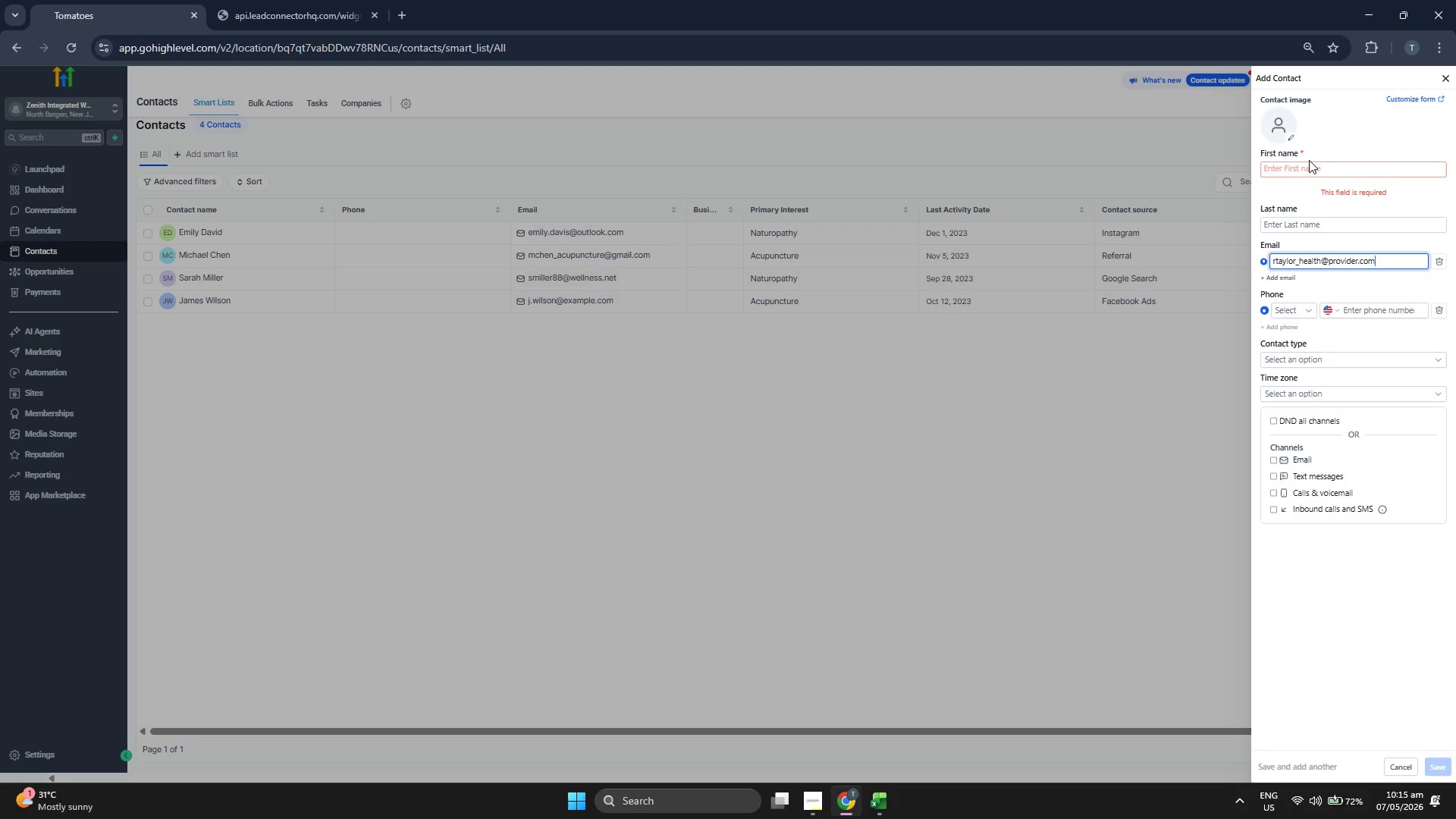 
left_click([1309, 155])
 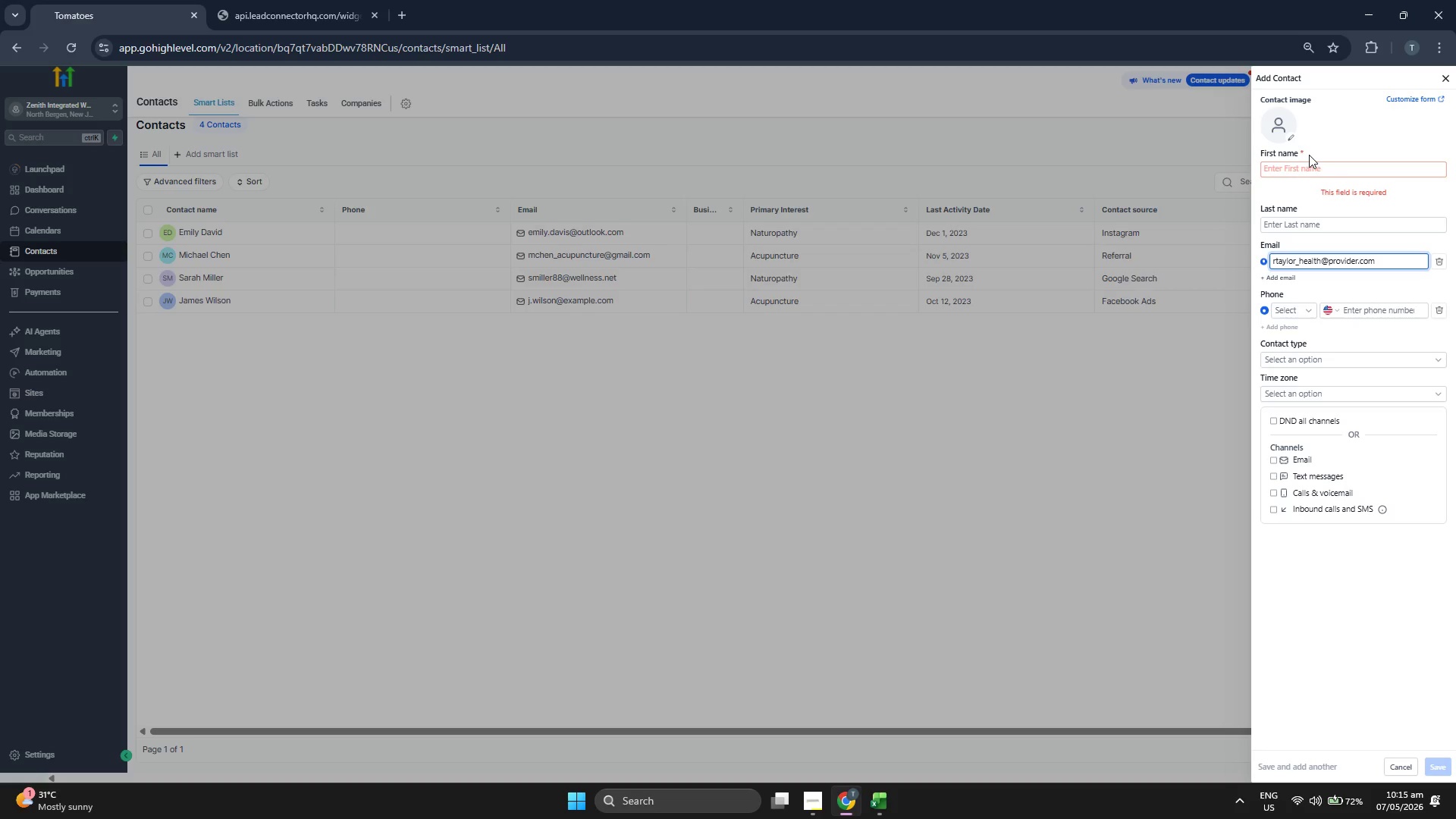 
key(CapsLock)
 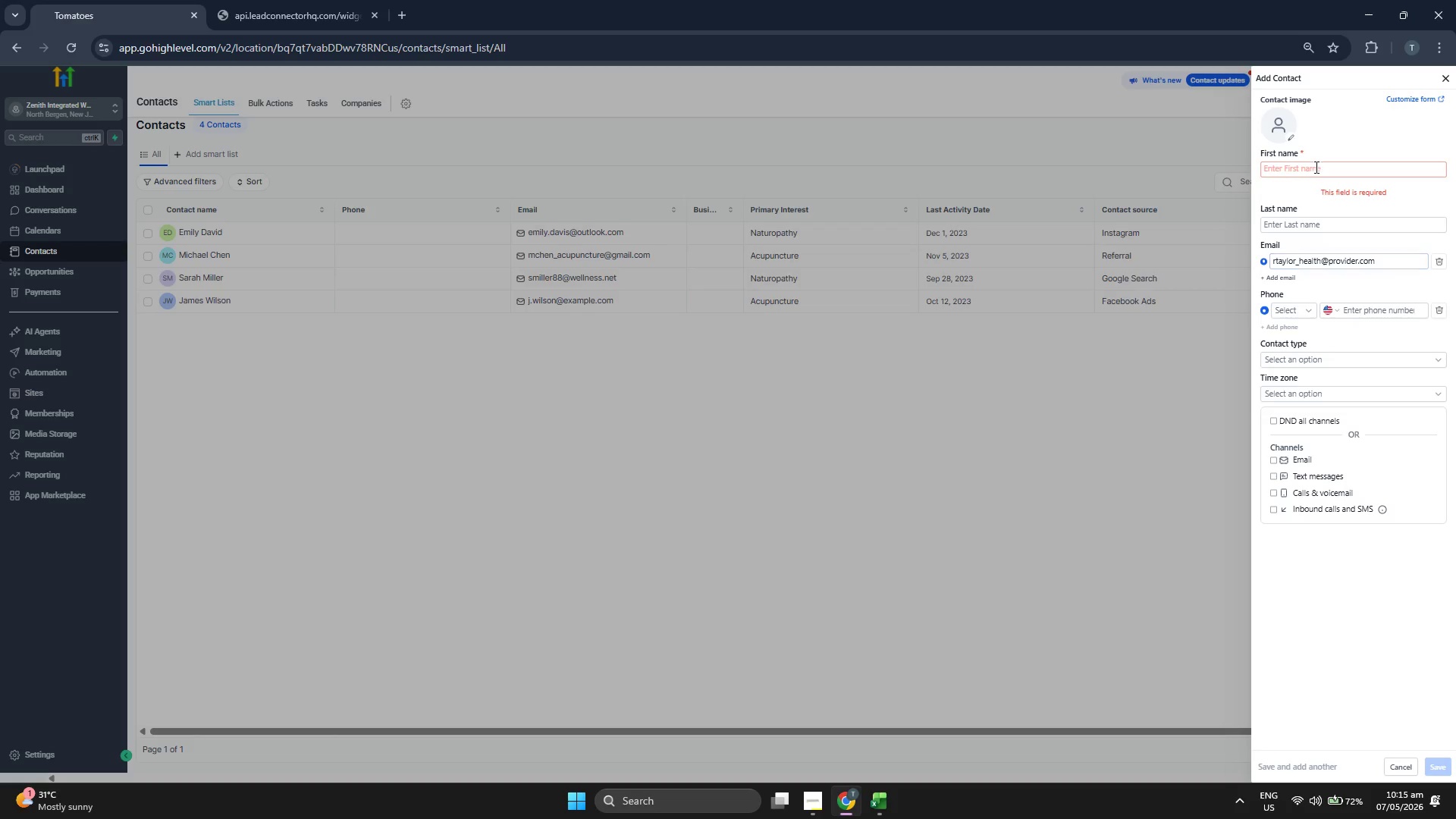 
double_click([1316, 170])
 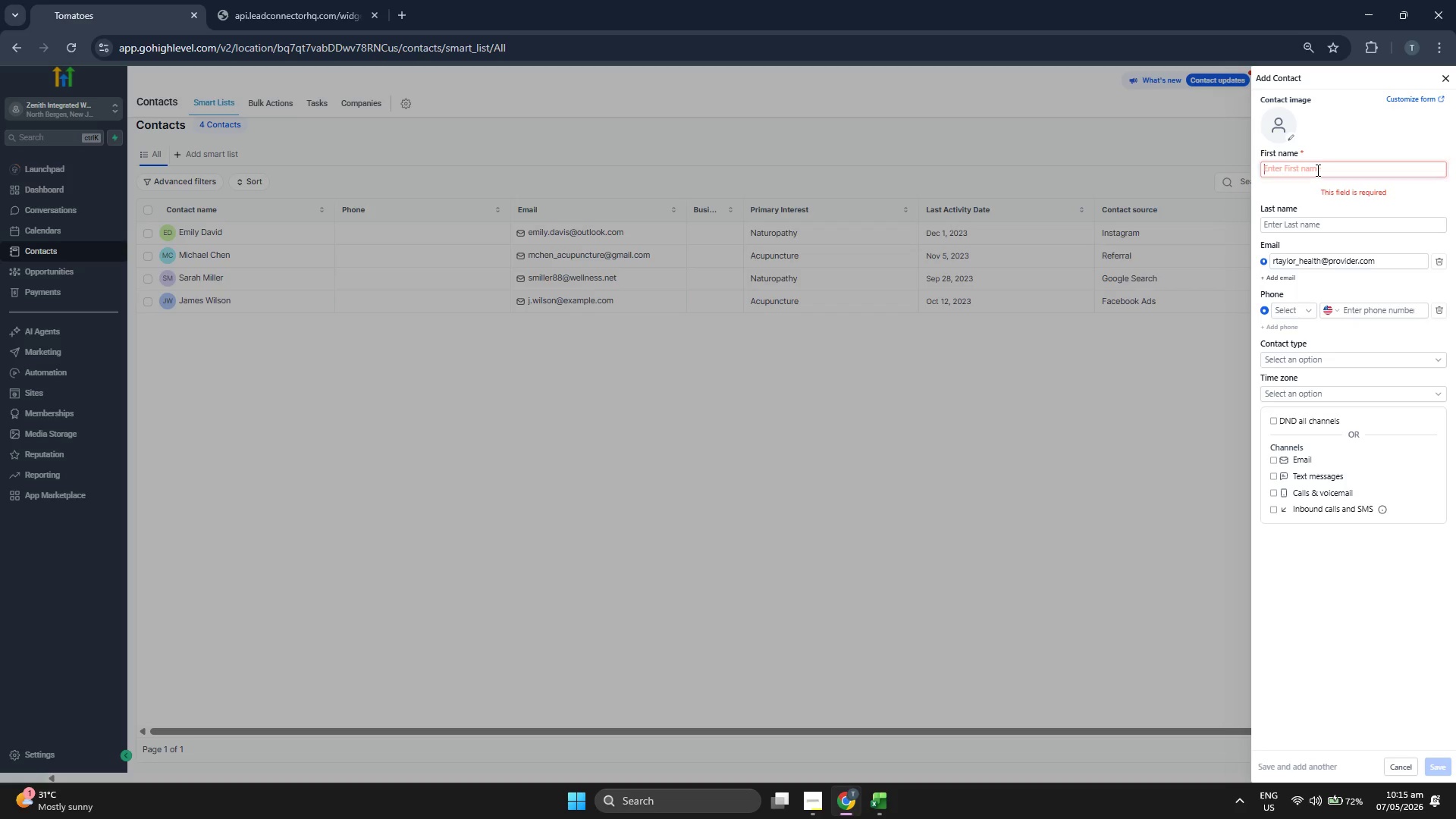 
type(Robert)
key(Tab)
type(Ty)
key(Backspace)
type(aylor)
 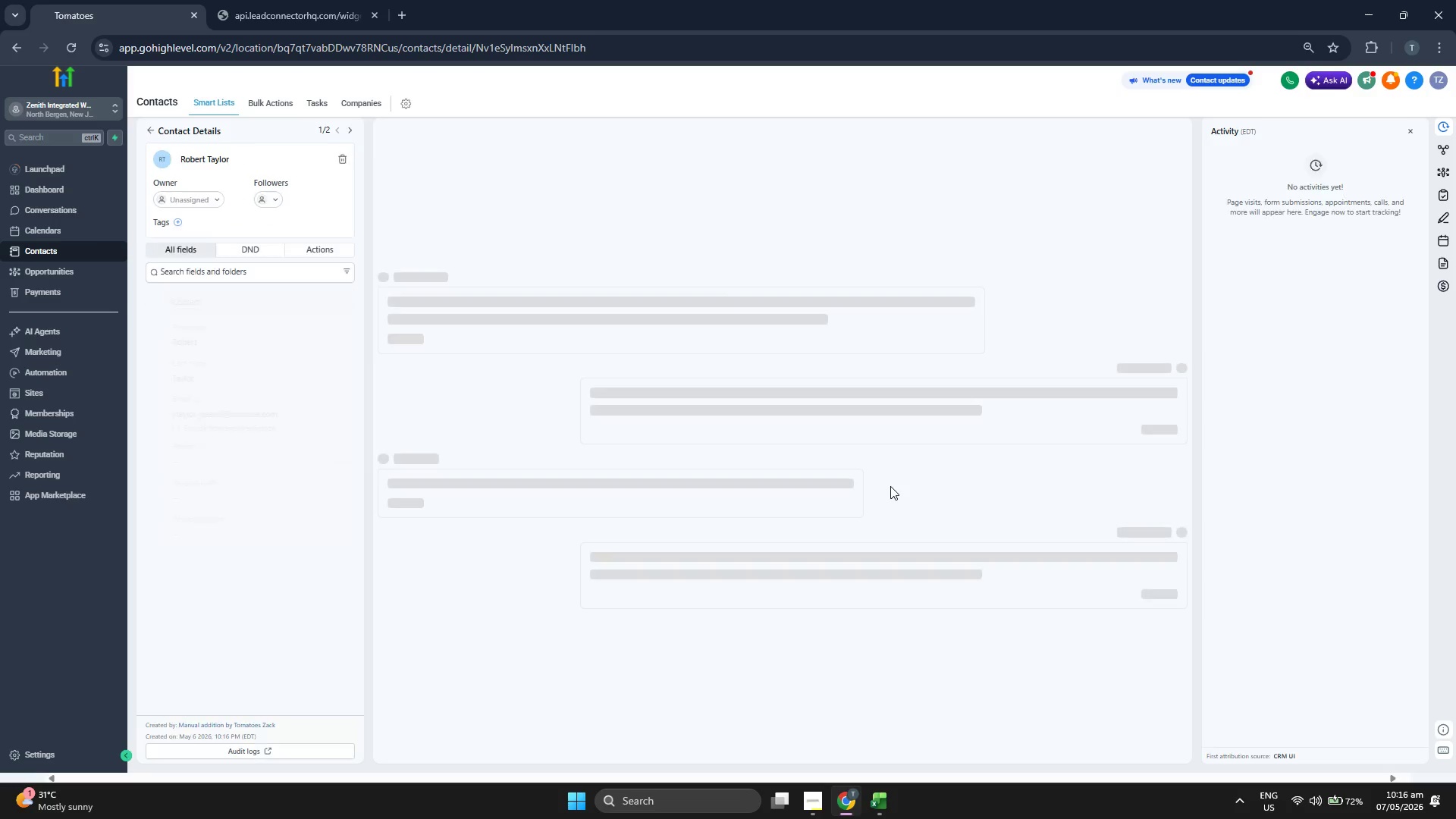 
wait(6.64)
 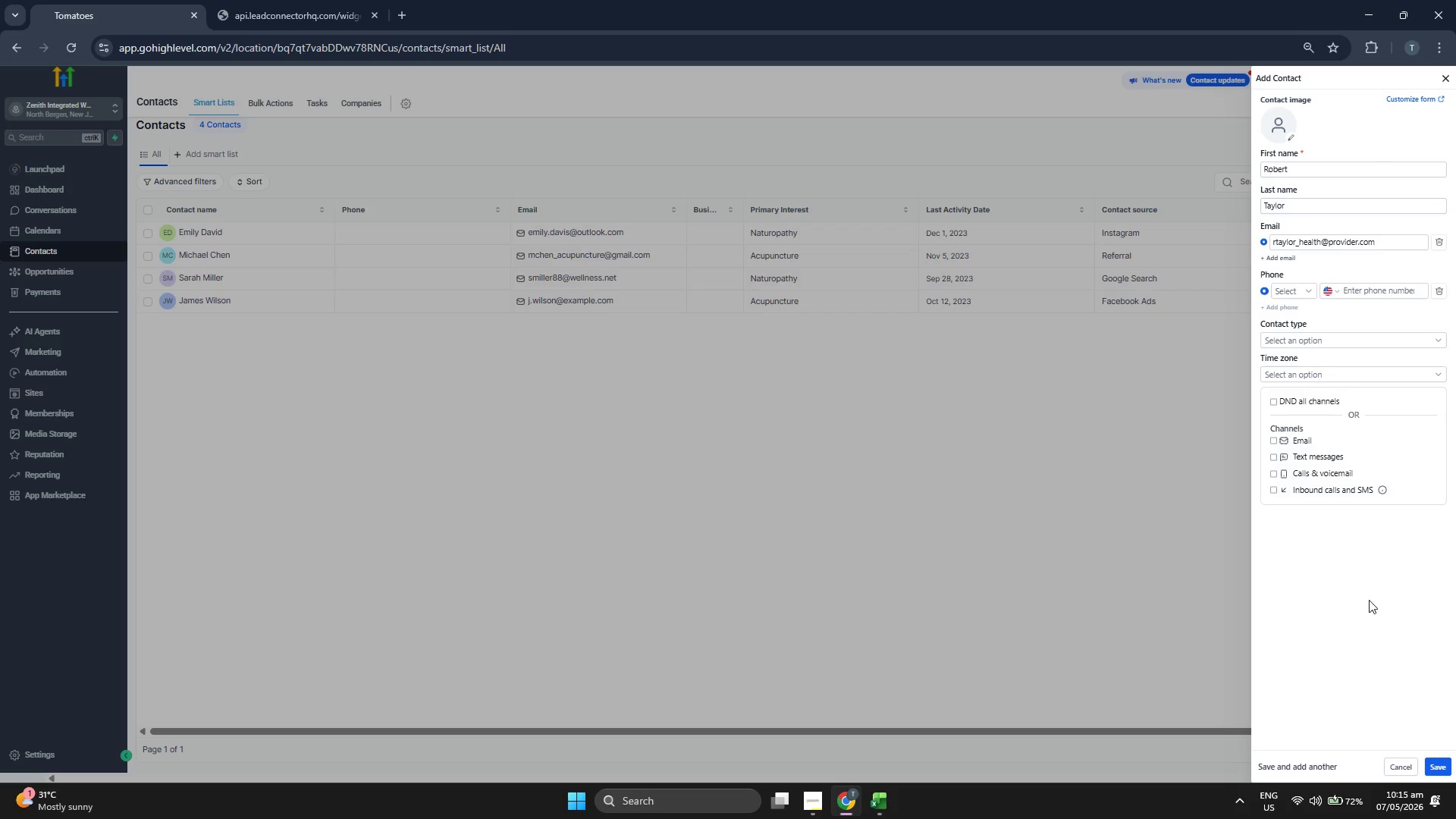 
scroll: coordinate [328, 337], scroll_direction: down, amount: 1.0
 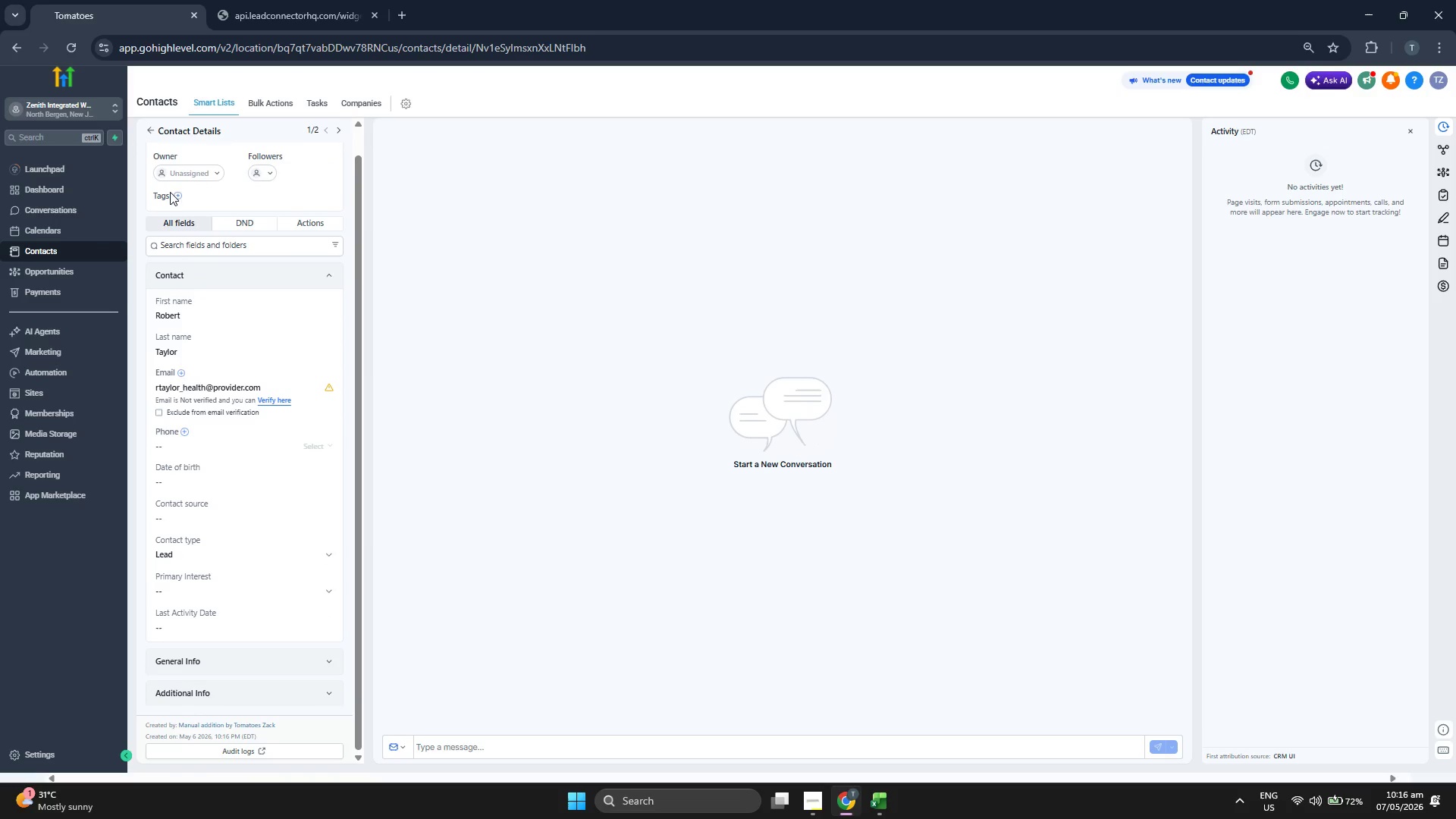 
double_click([181, 196])
 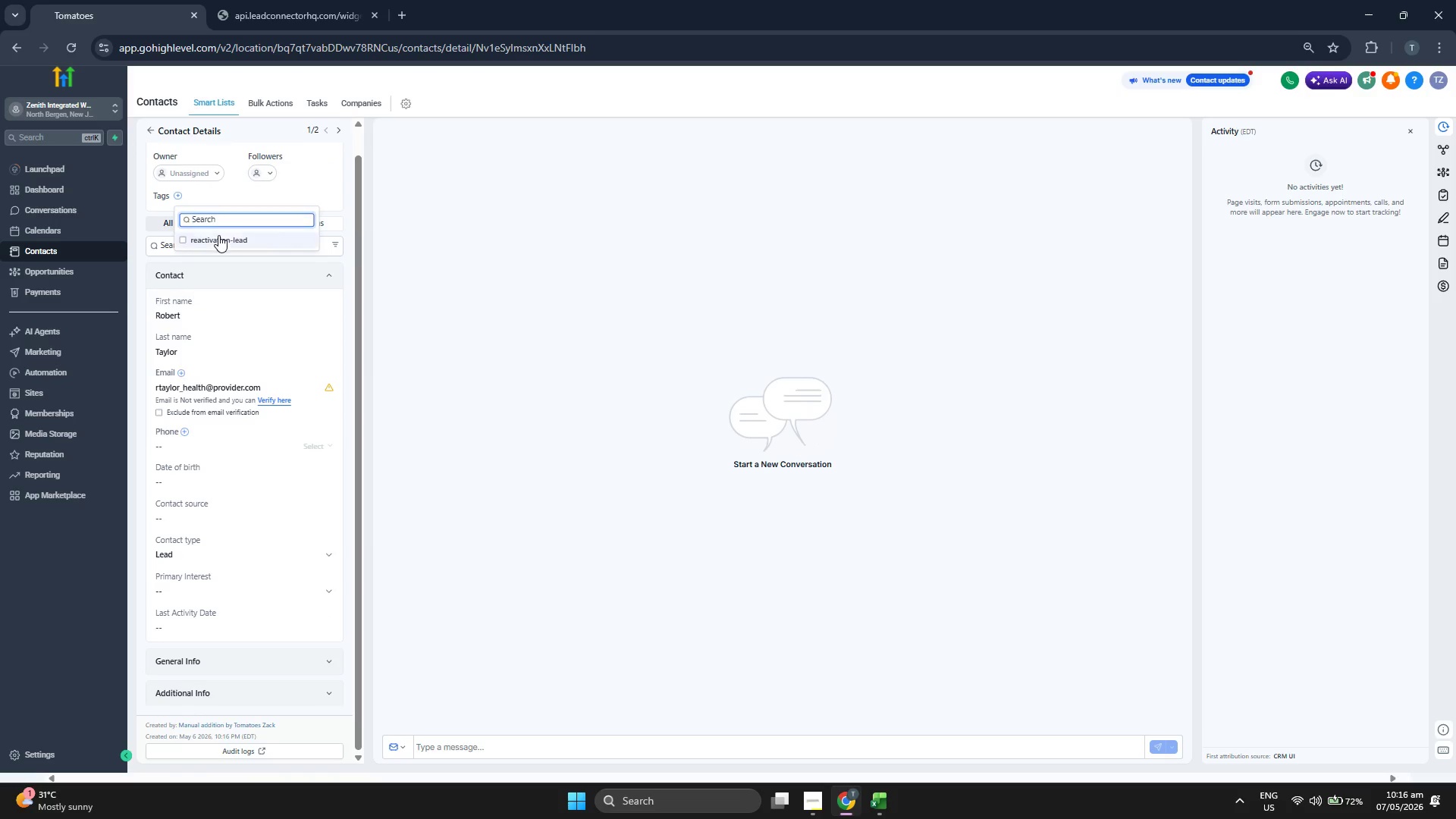 
double_click([318, 190])
 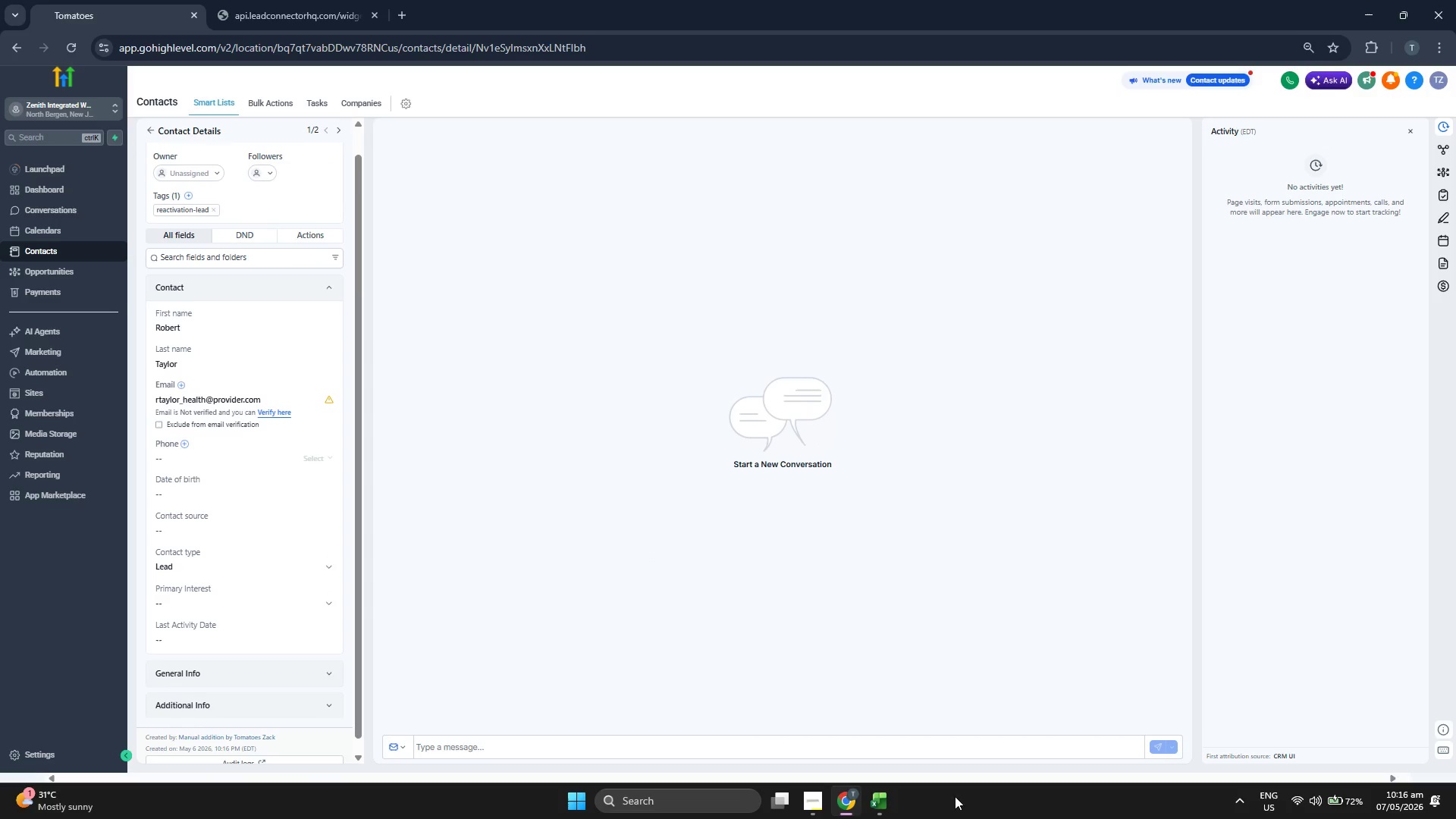 
left_click([880, 799])
 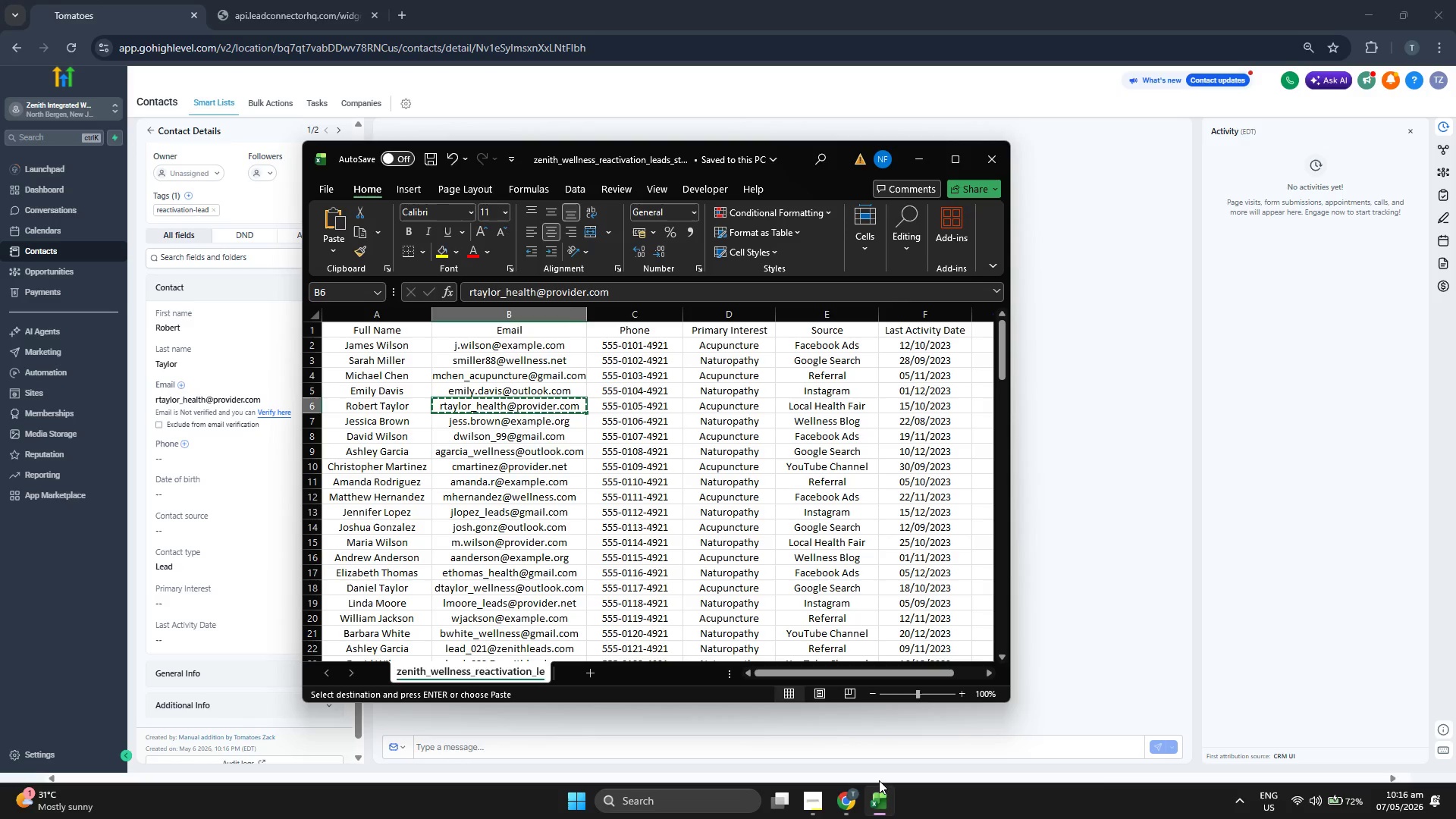 
key(ArrowRight)
 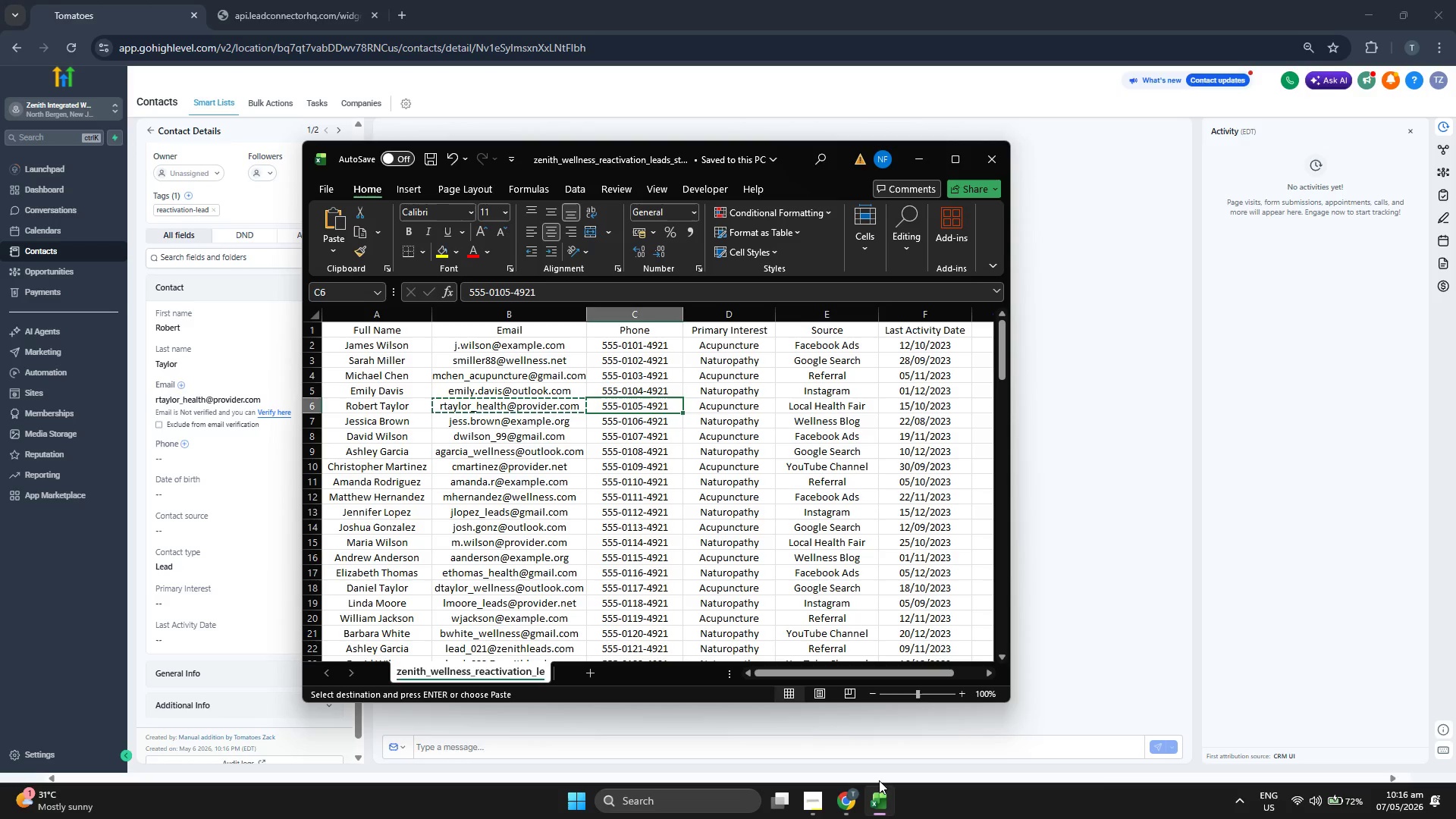 
key(Control+ControlLeft)
 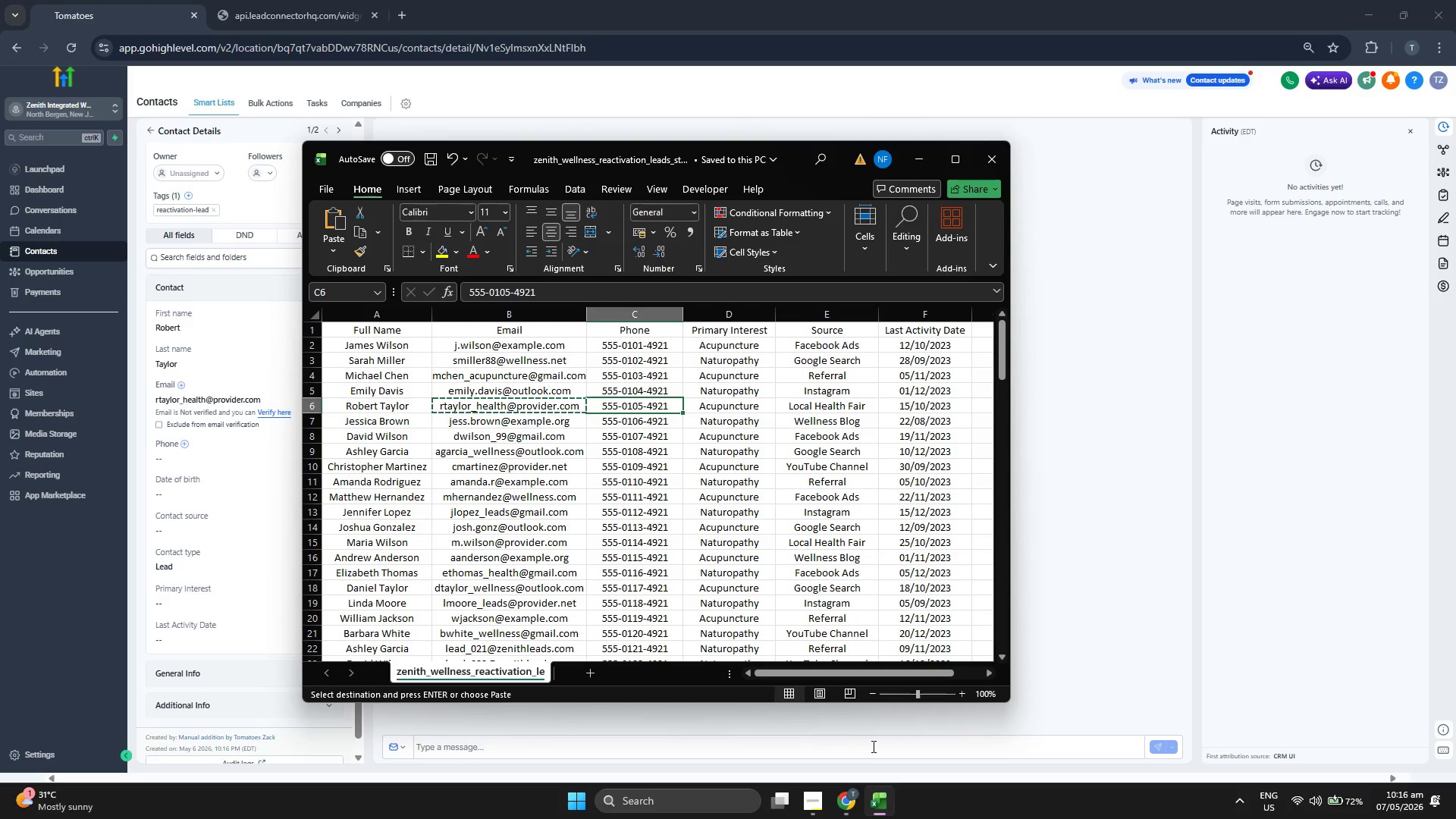 
key(Control+C)
 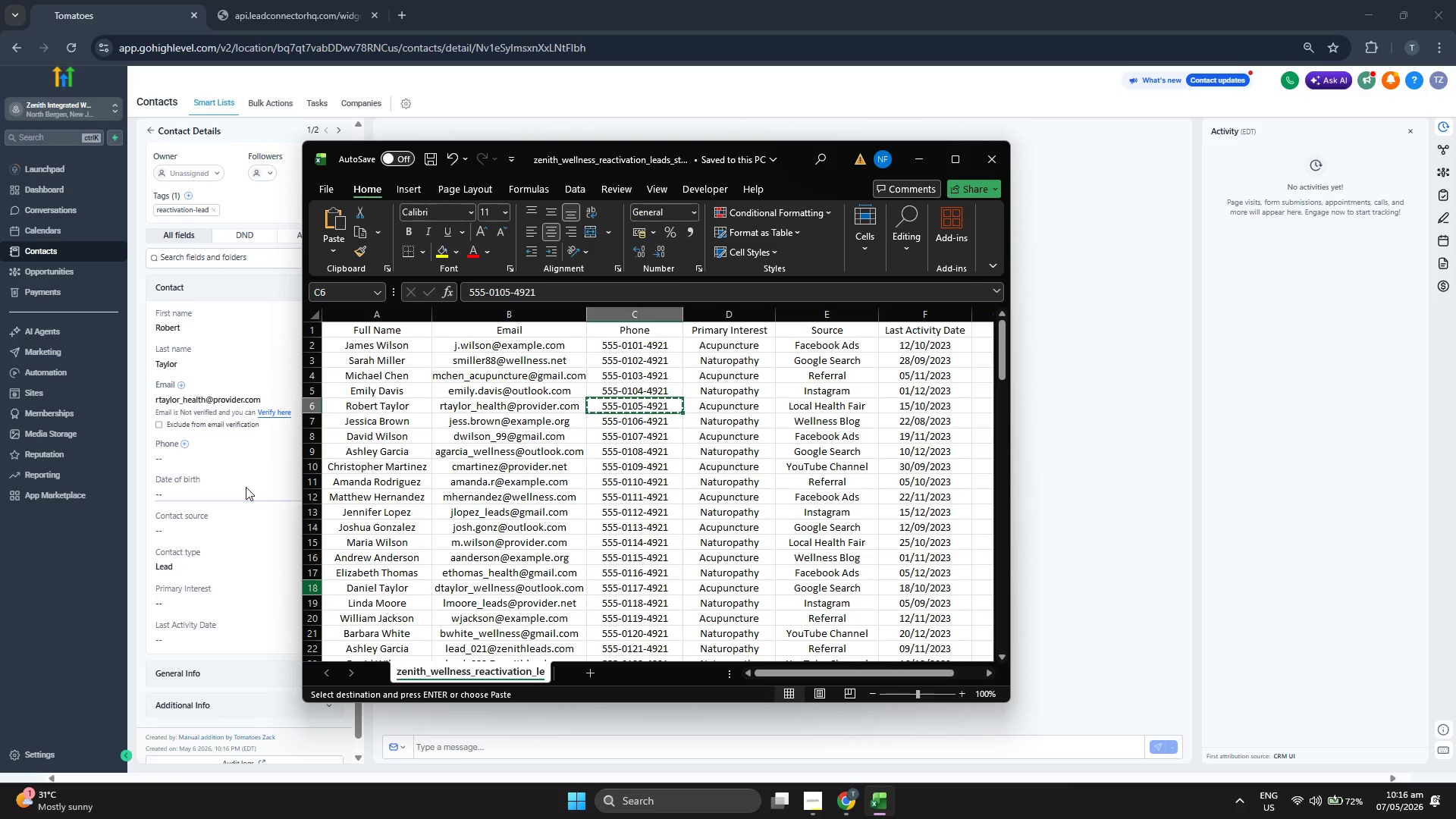 
left_click([247, 454])
 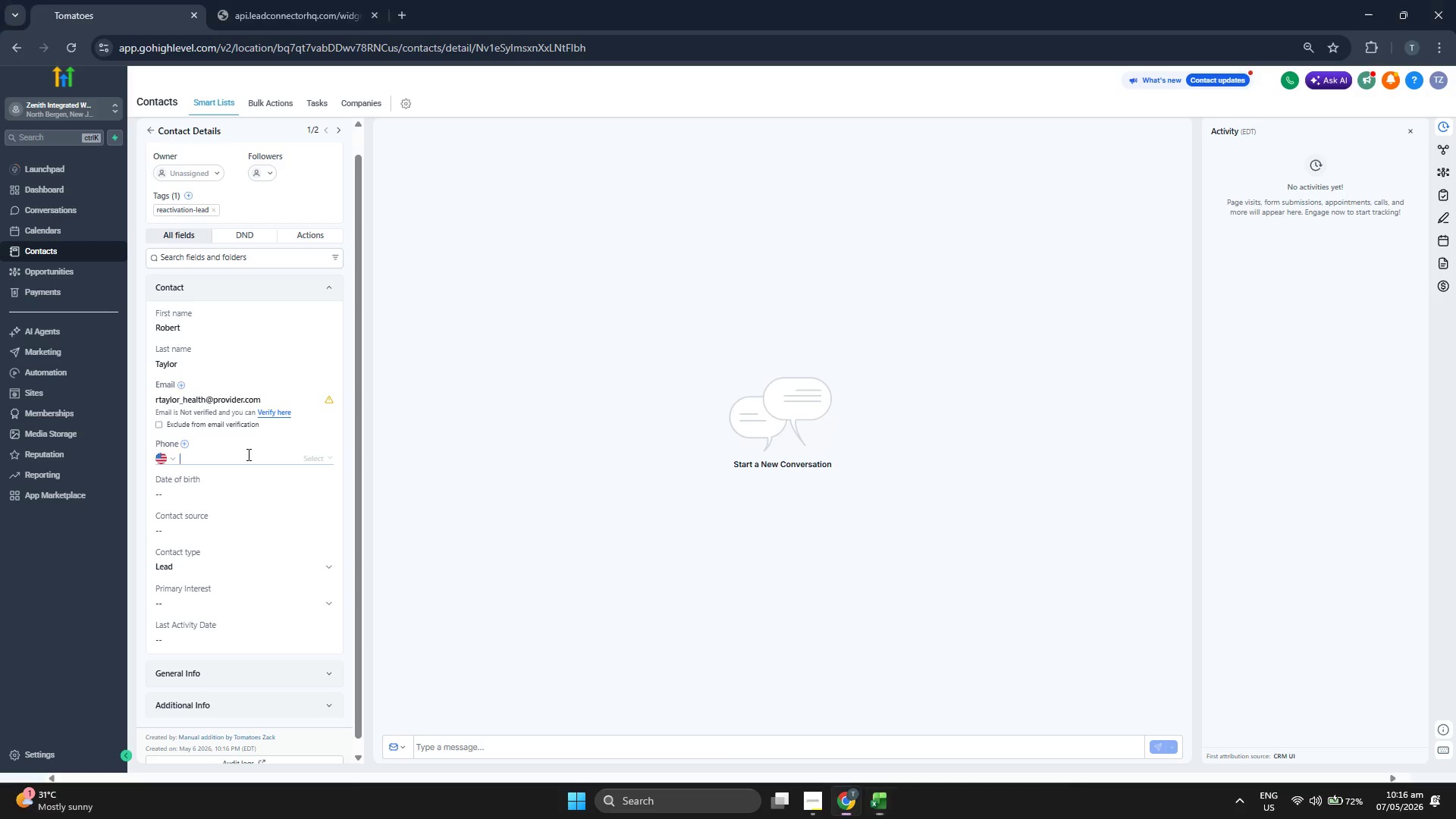 
key(Control+ControlLeft)
 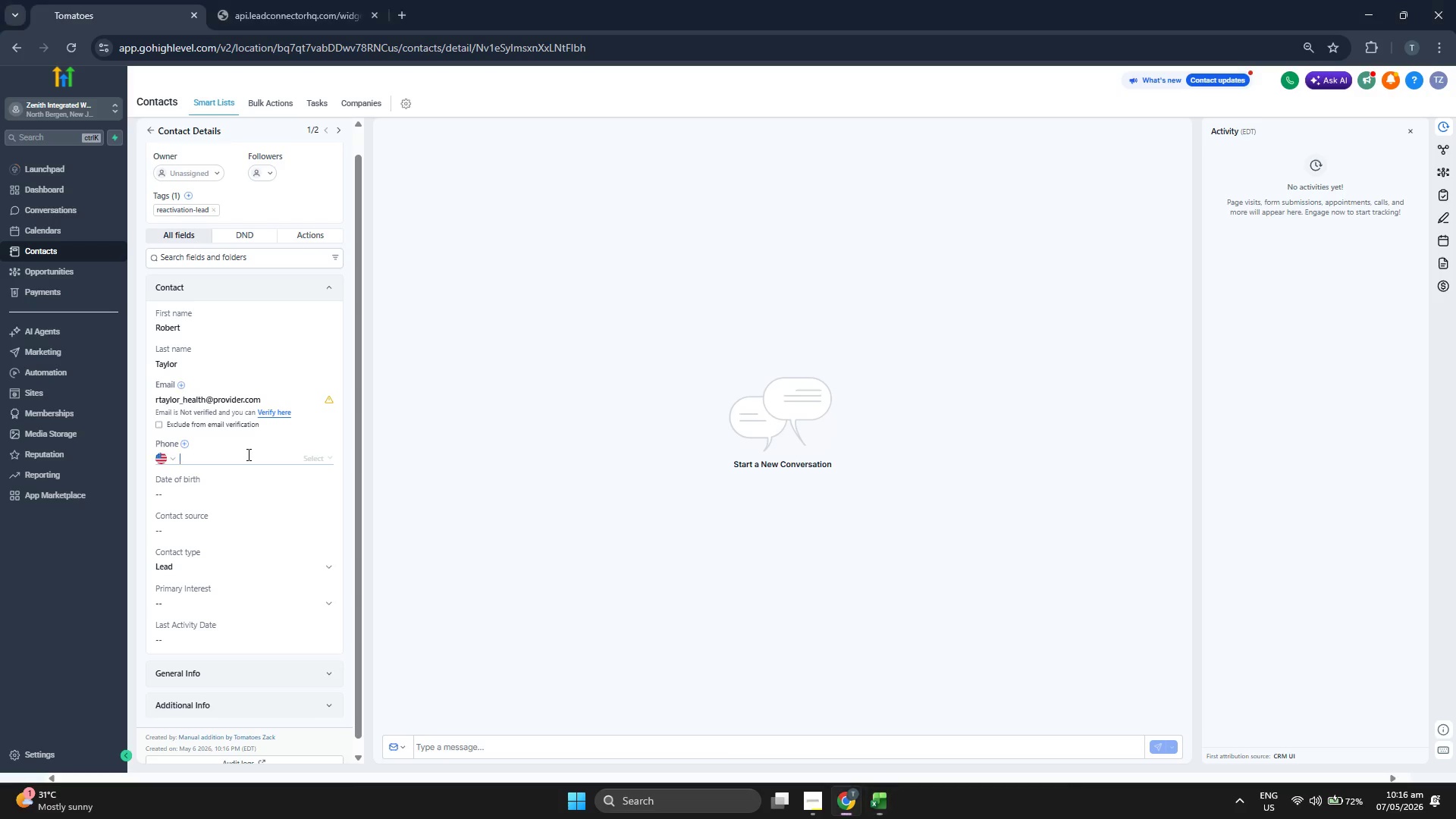 
key(Control+V)
 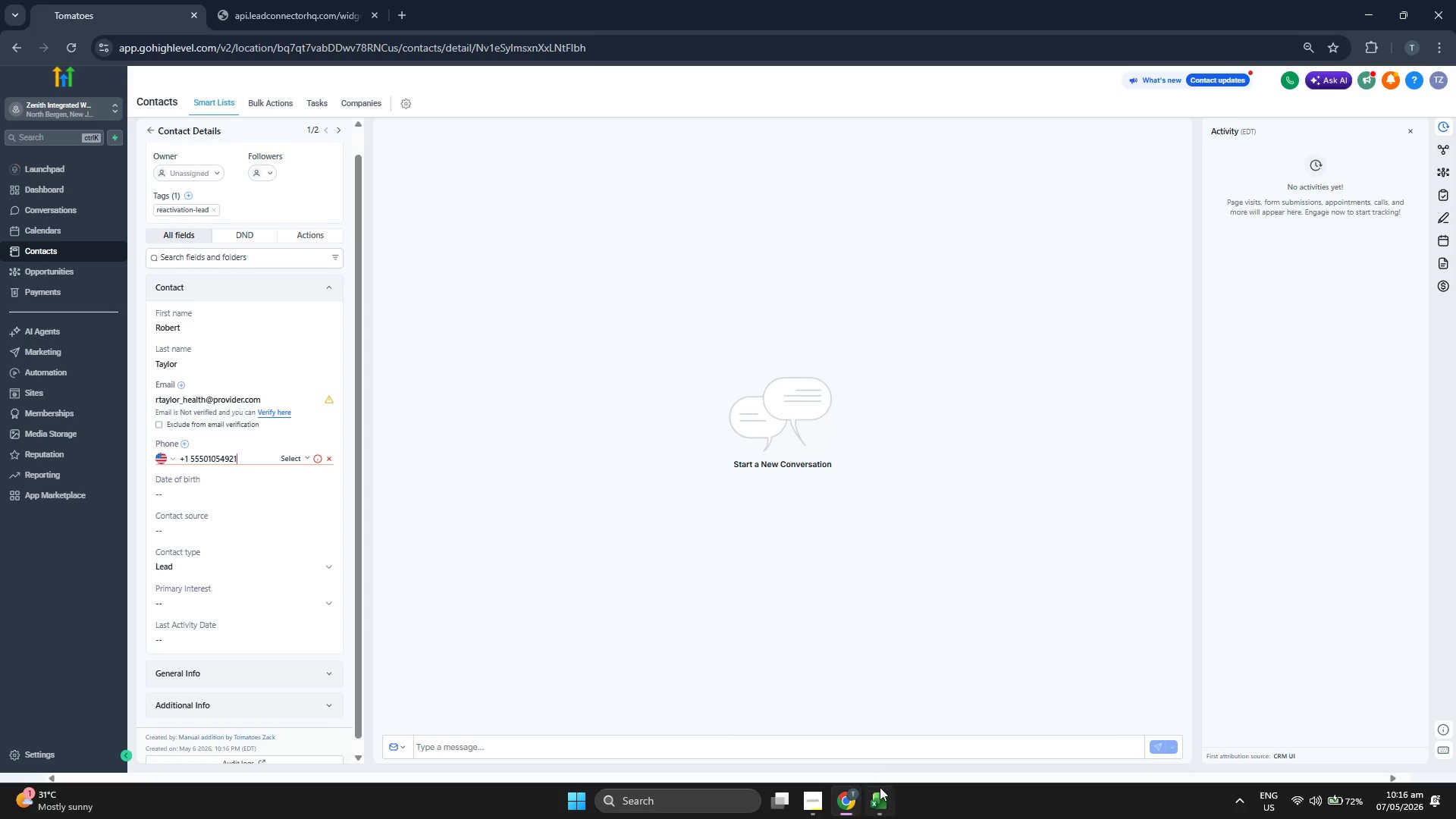 
key(ArrowRight)
 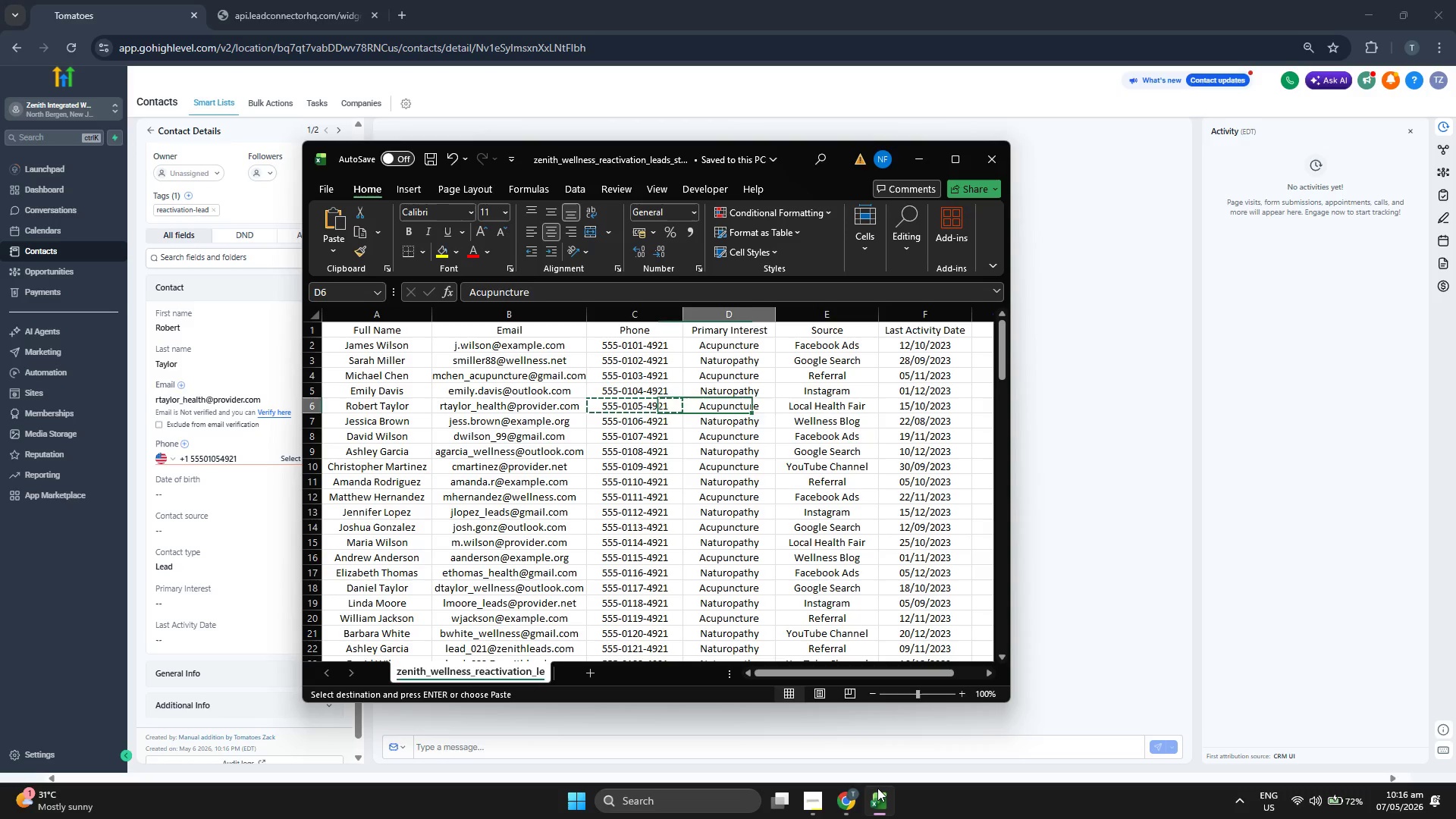 
key(ArrowRight)
 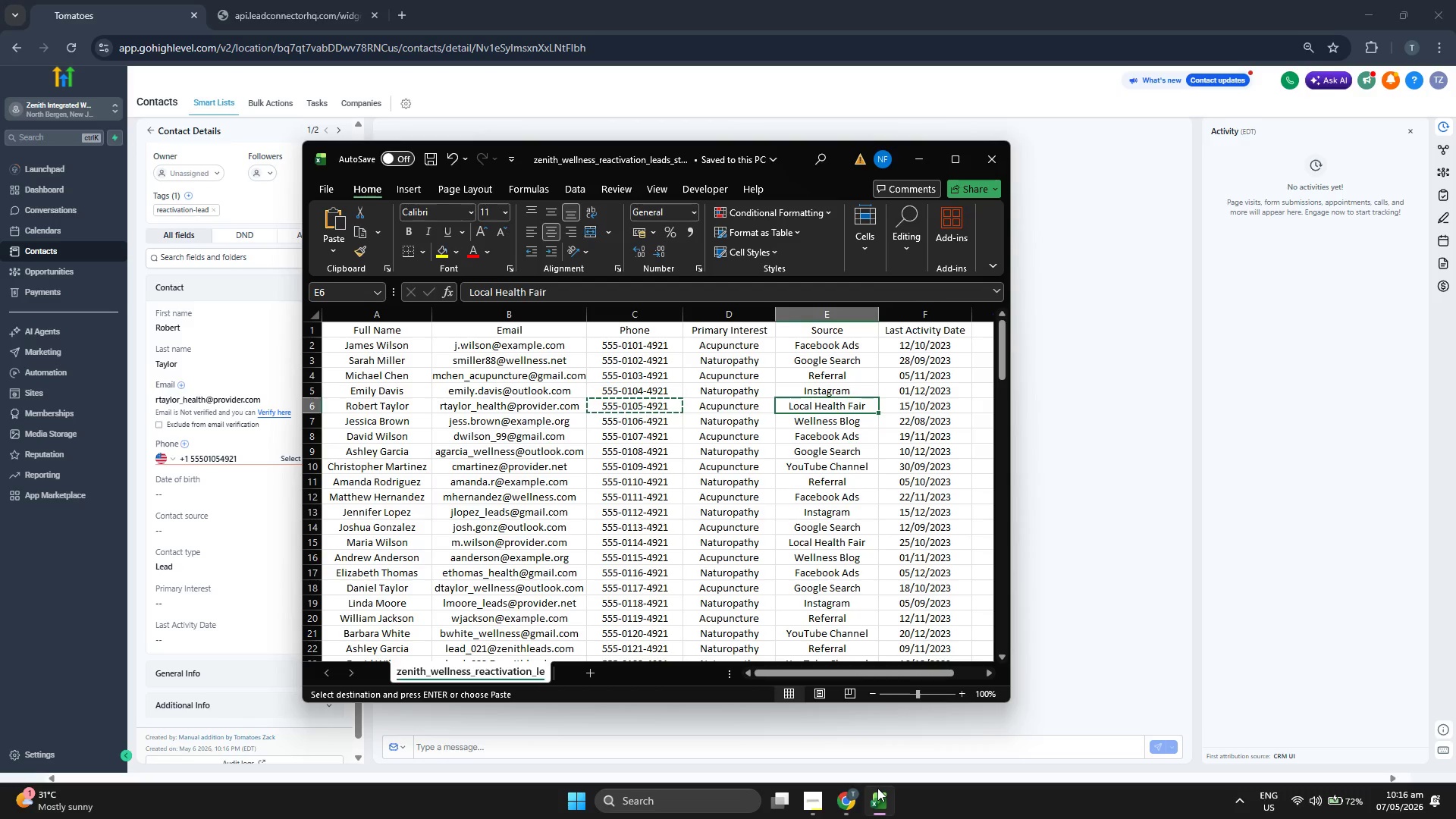 
key(Control+ControlLeft)
 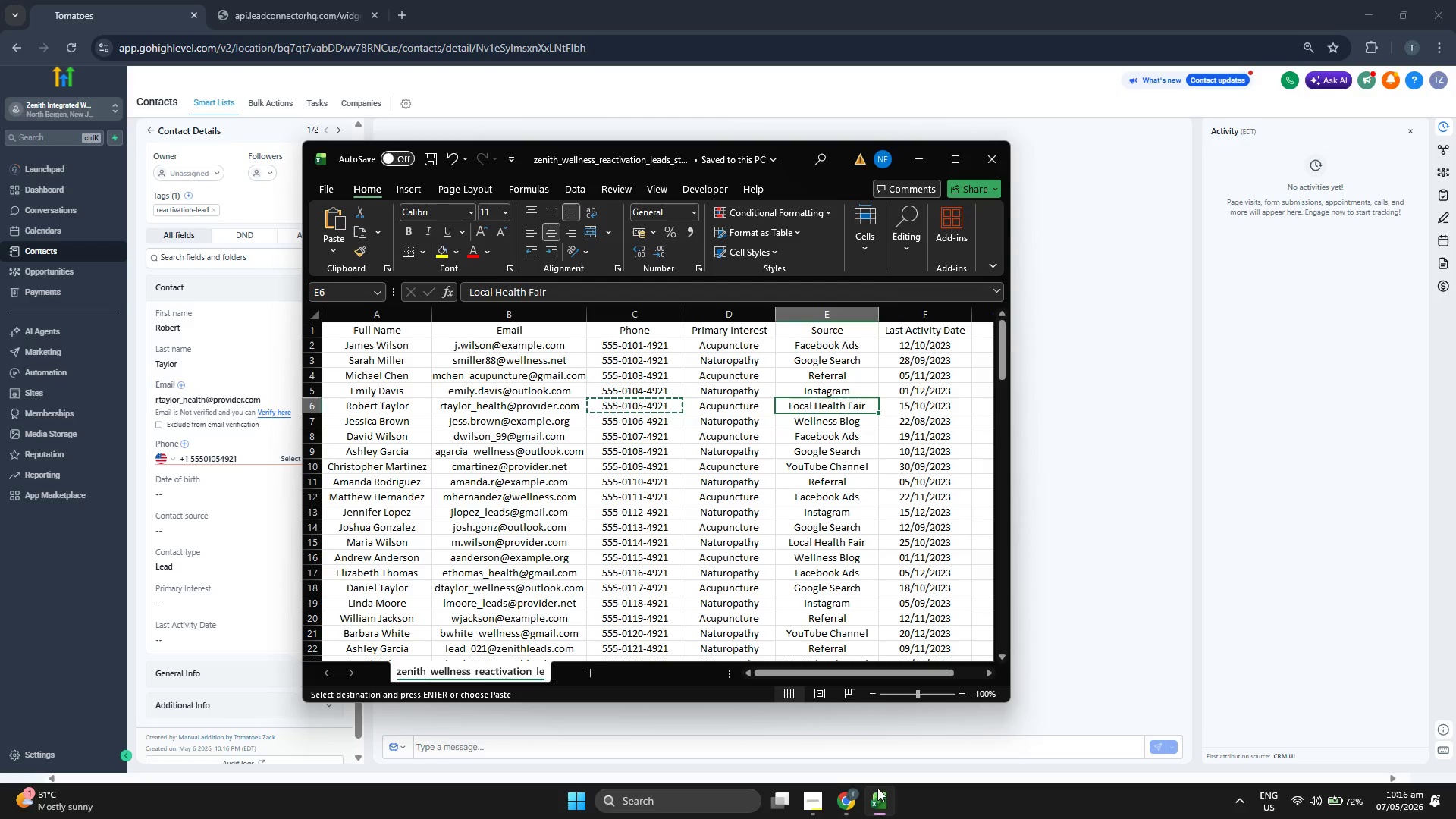 
key(Control+C)
 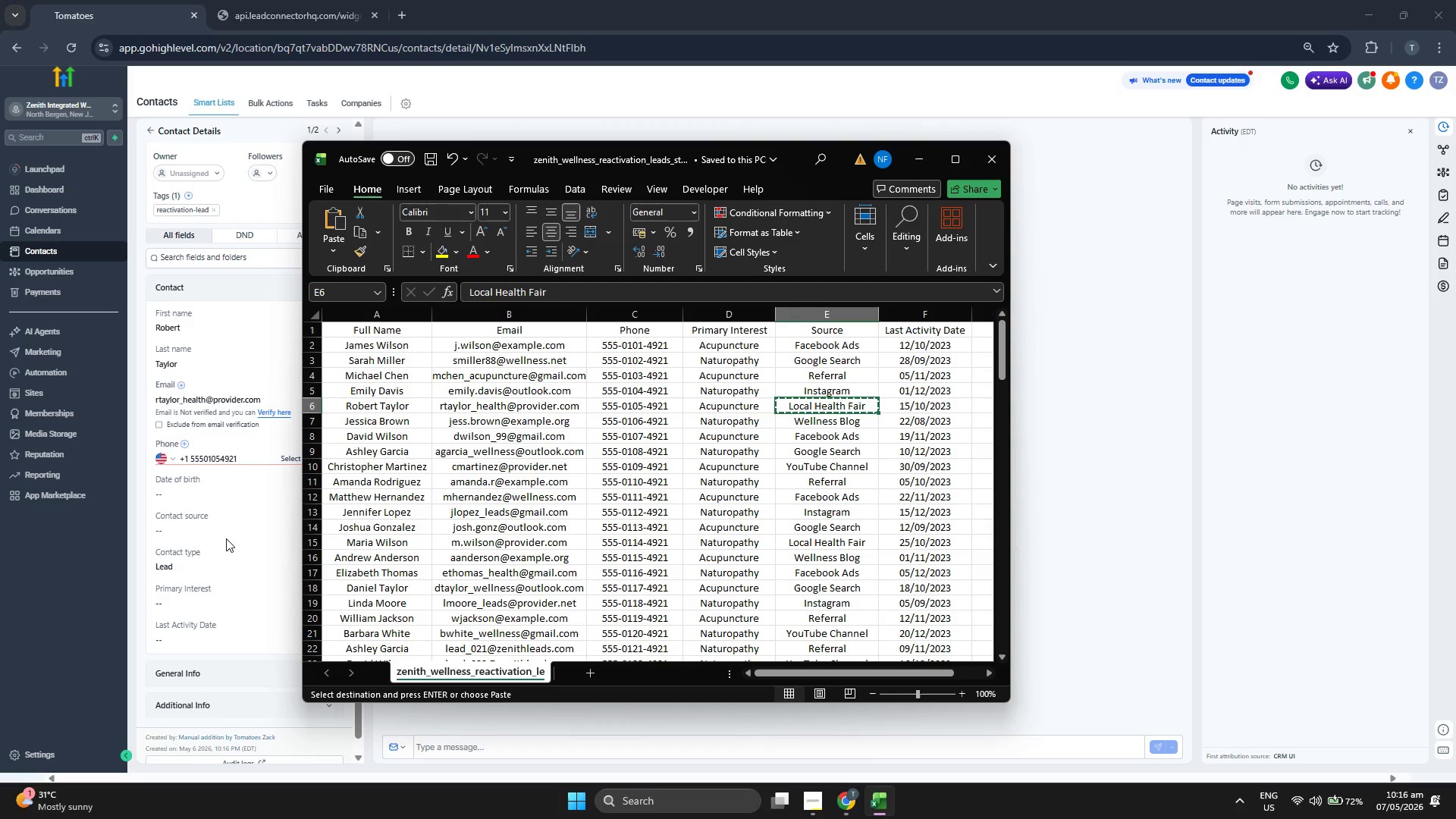 
left_click([226, 525])
 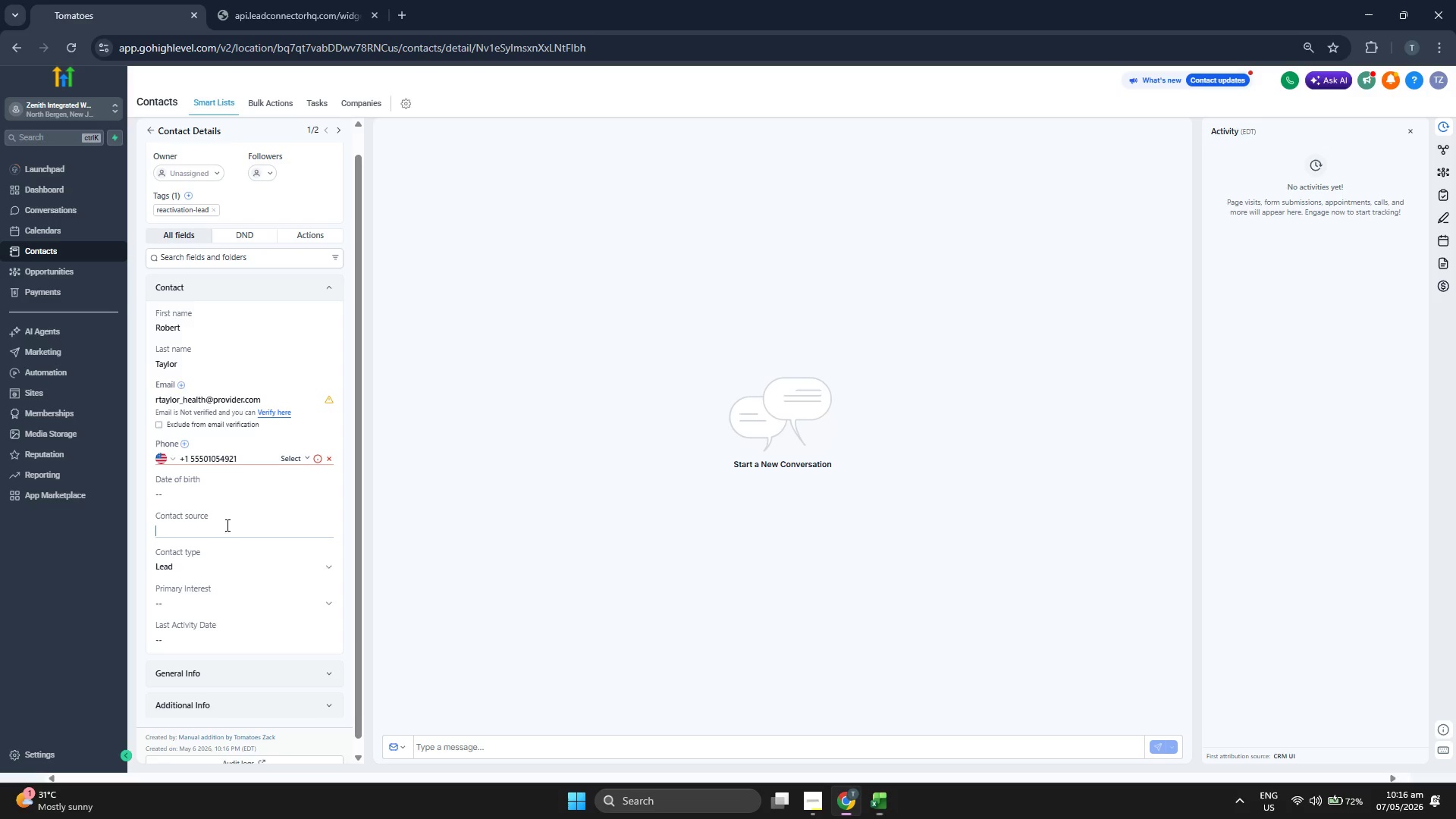 
key(Control+ControlLeft)
 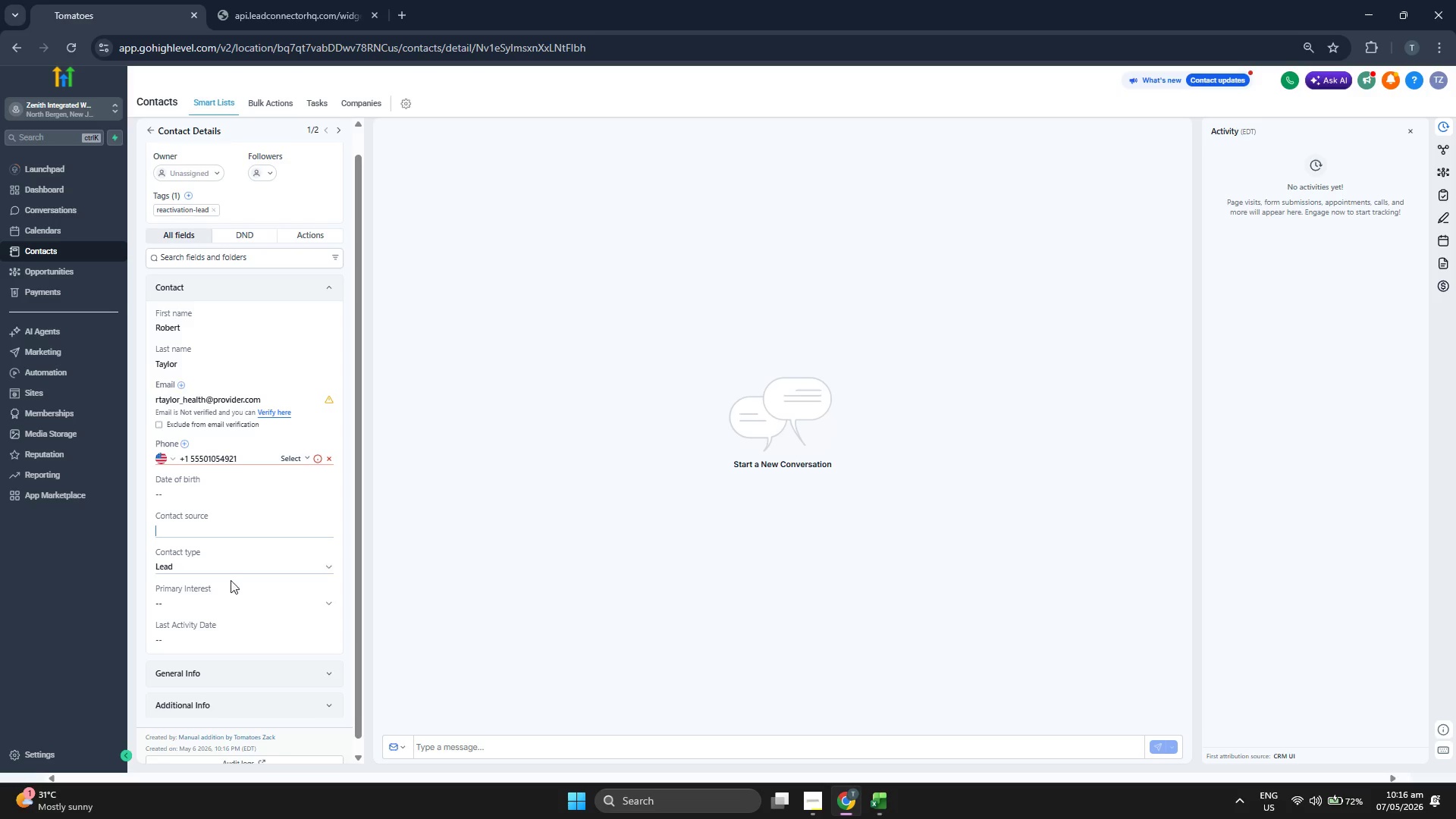 
key(Control+V)
 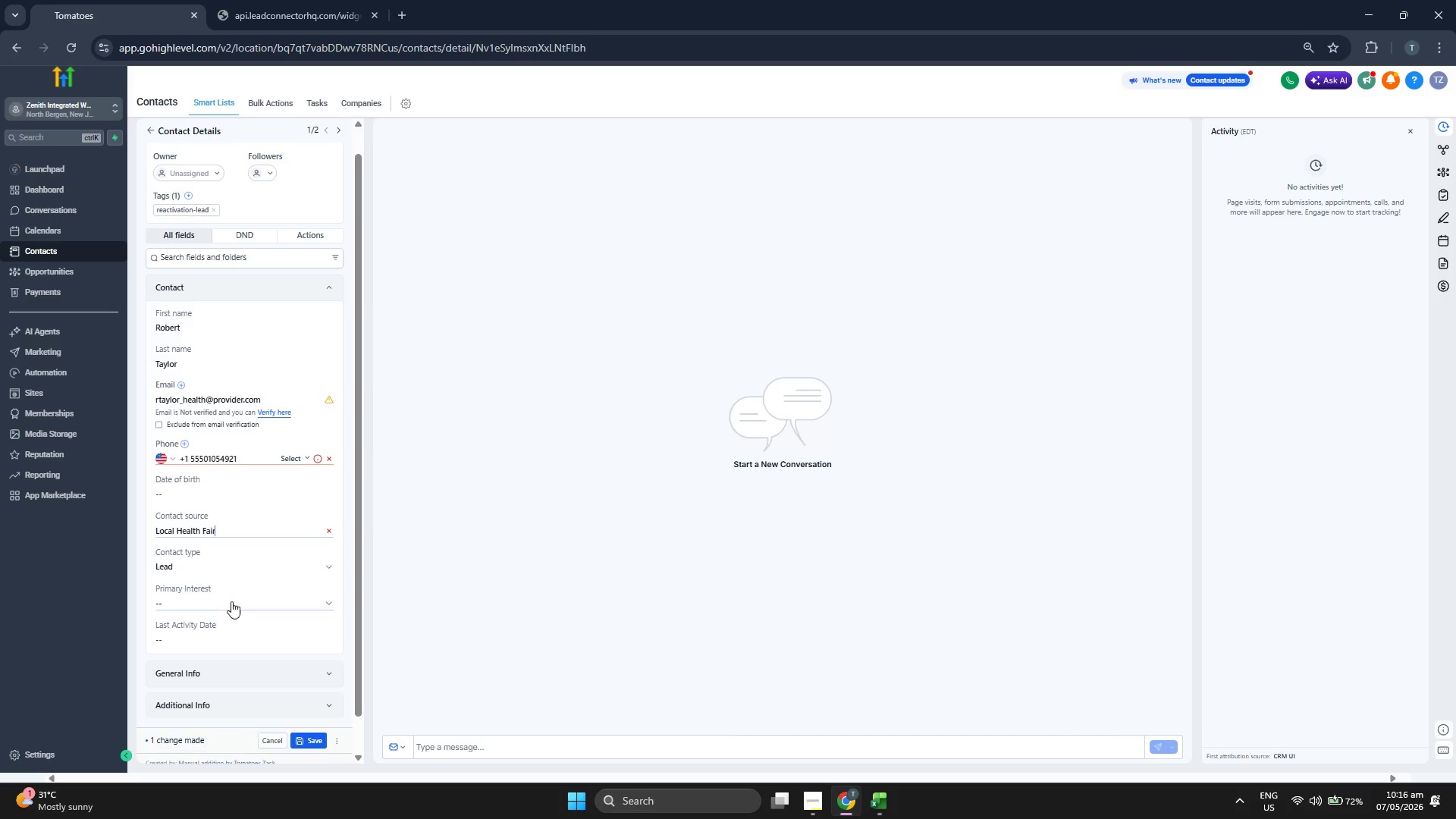 
left_click([231, 601])
 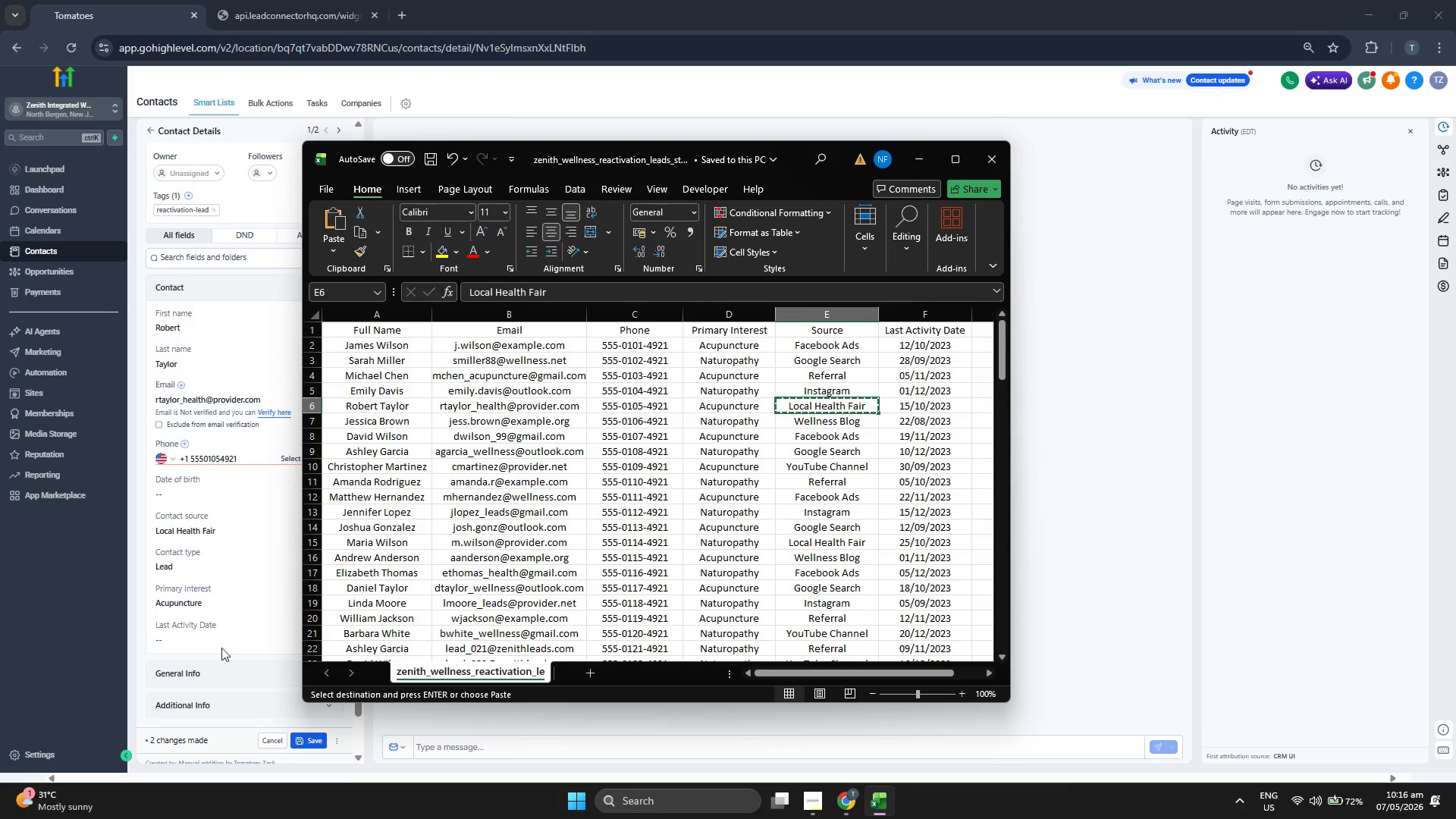 
left_click([223, 638])
 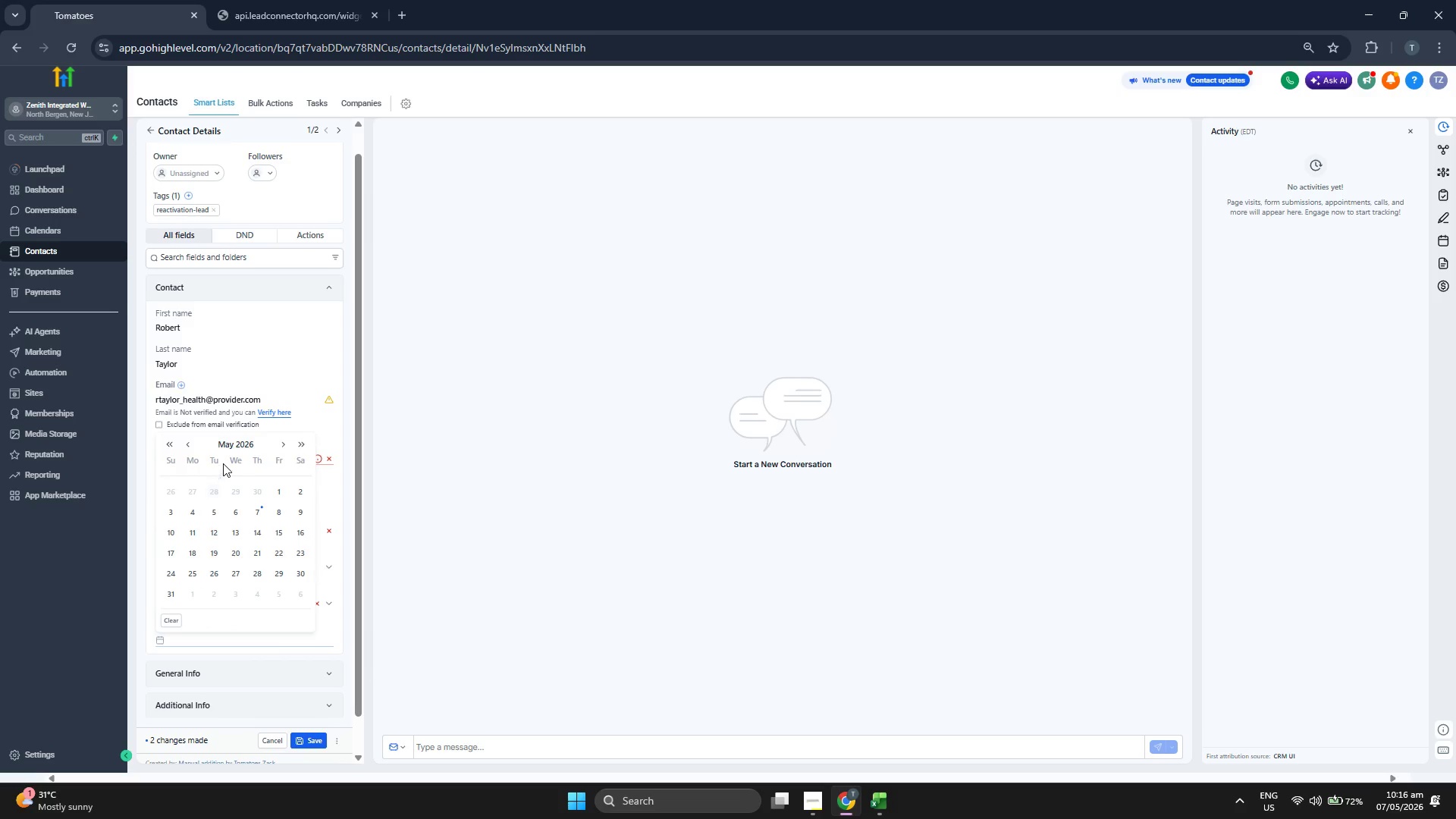 
left_click([221, 441])
 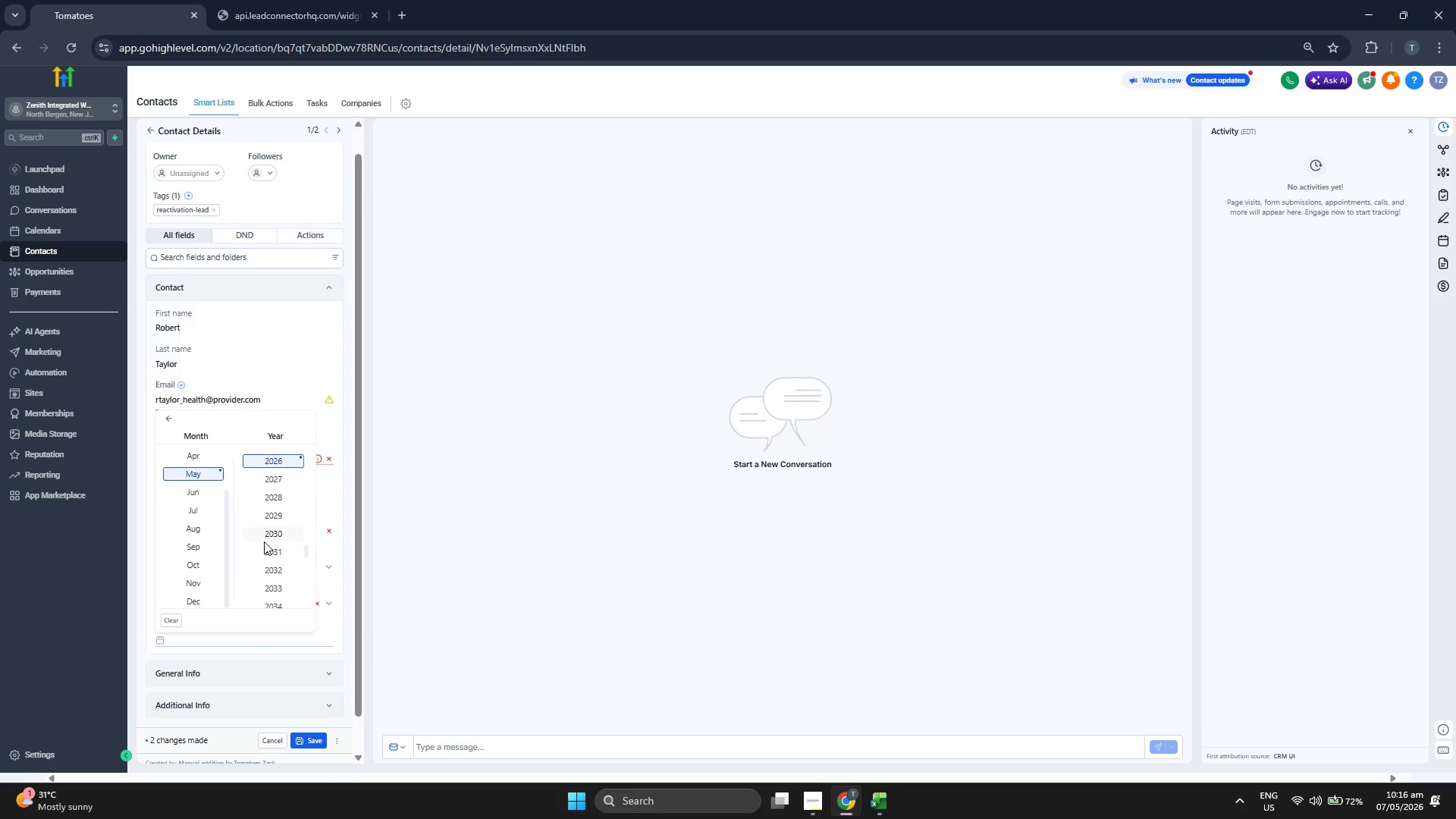 
scroll: coordinate [268, 544], scroll_direction: up, amount: 1.0
 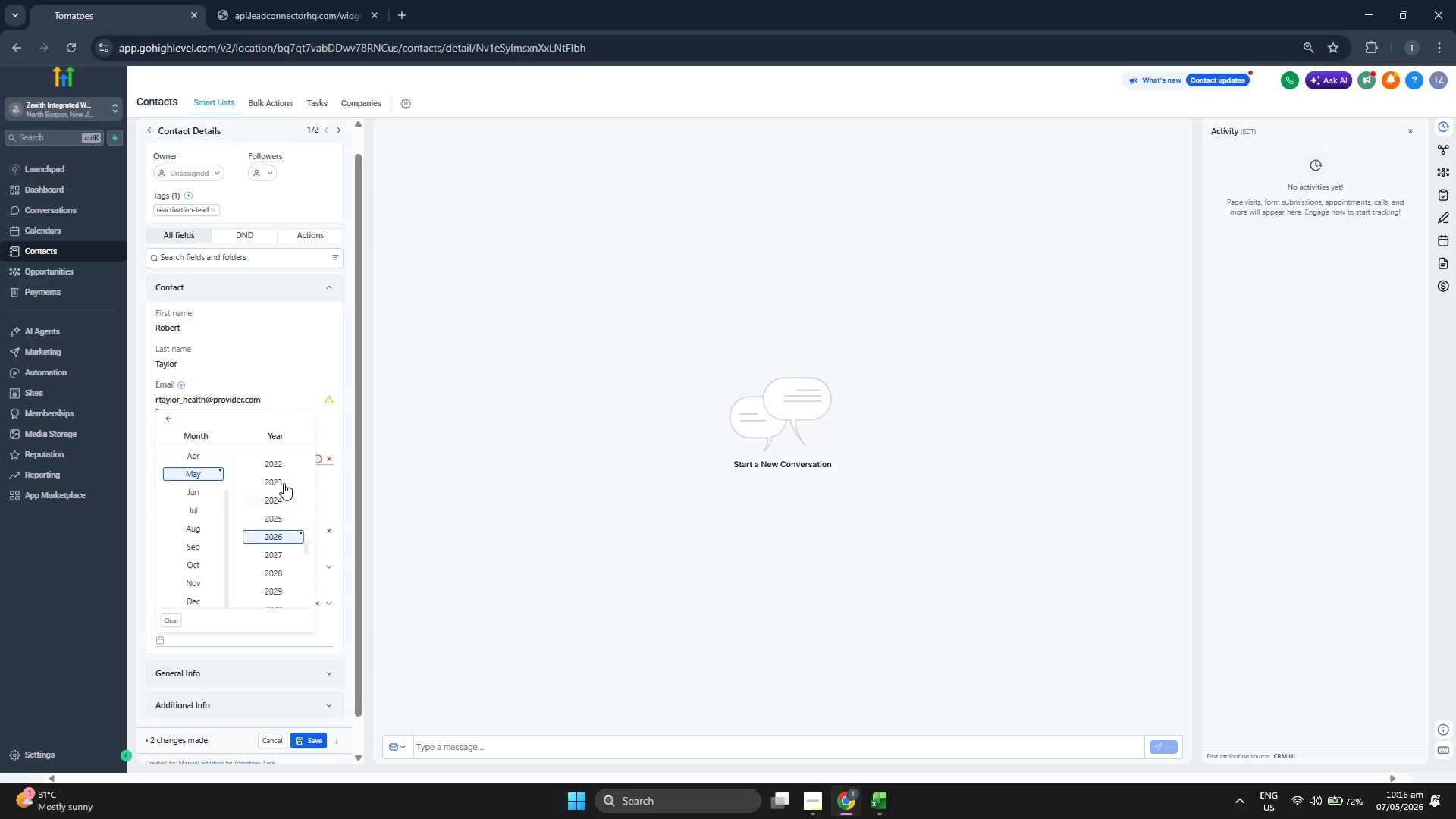 
left_click([282, 481])
 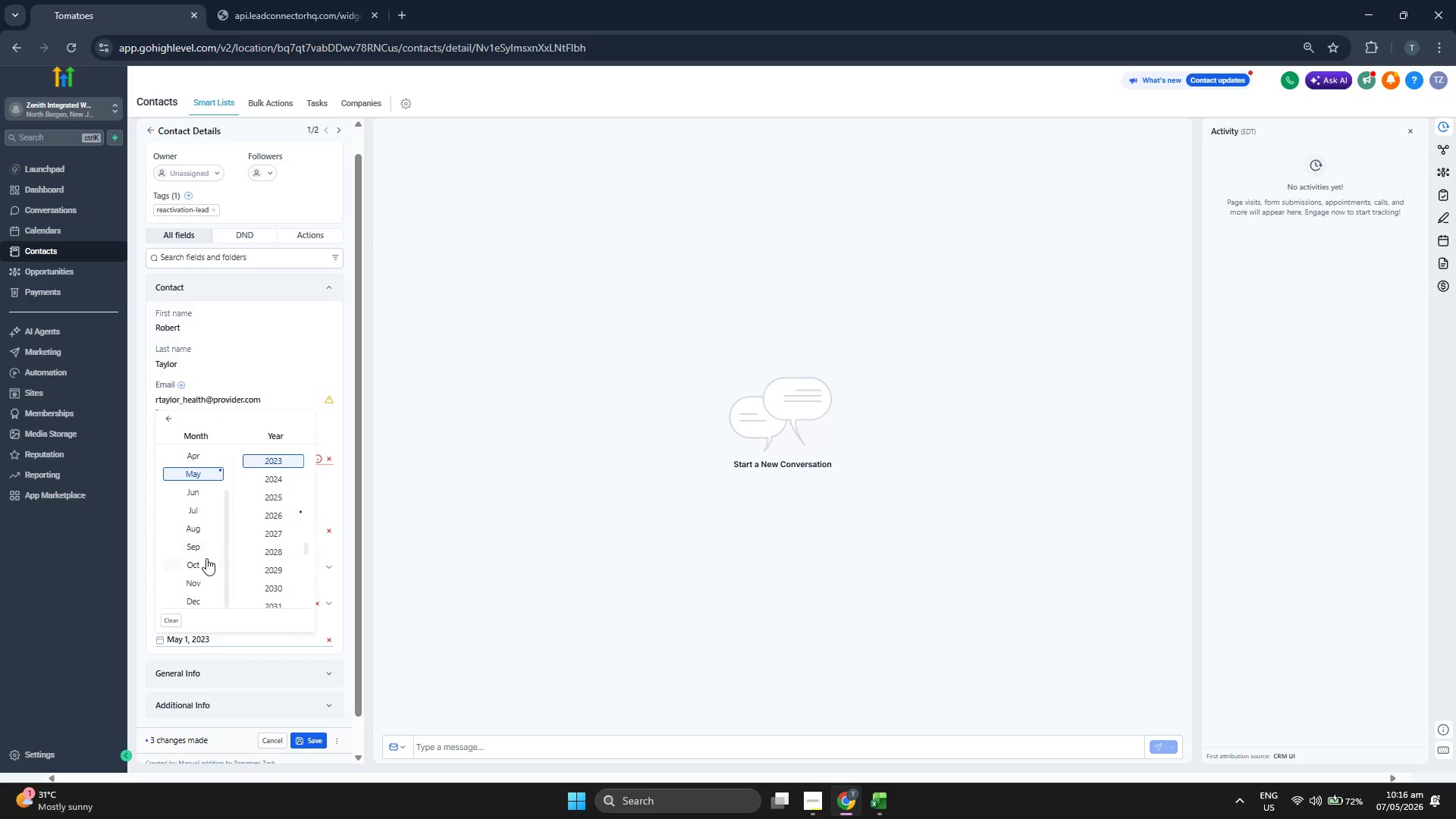 
left_click([206, 560])
 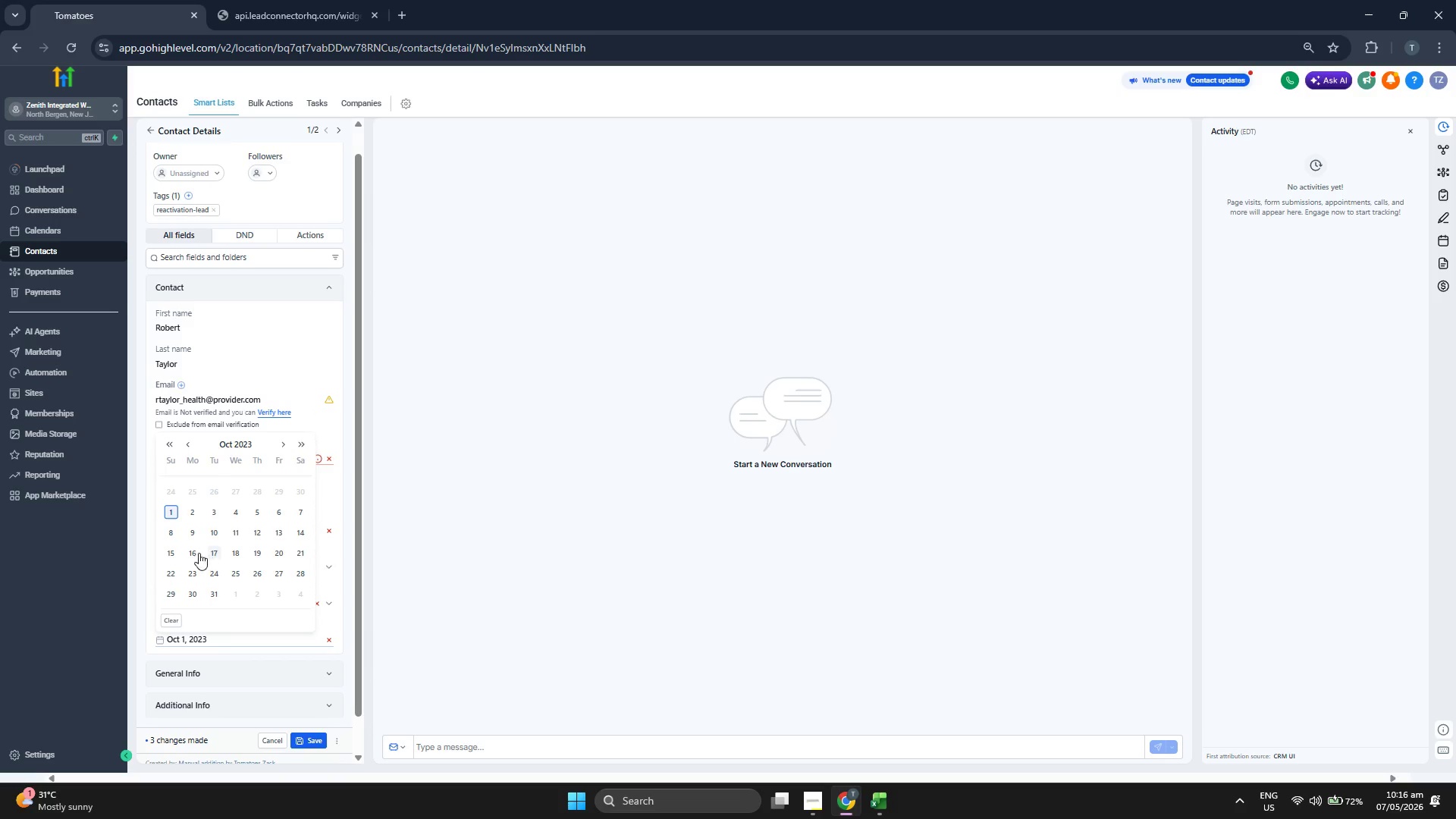 
left_click([177, 549])
 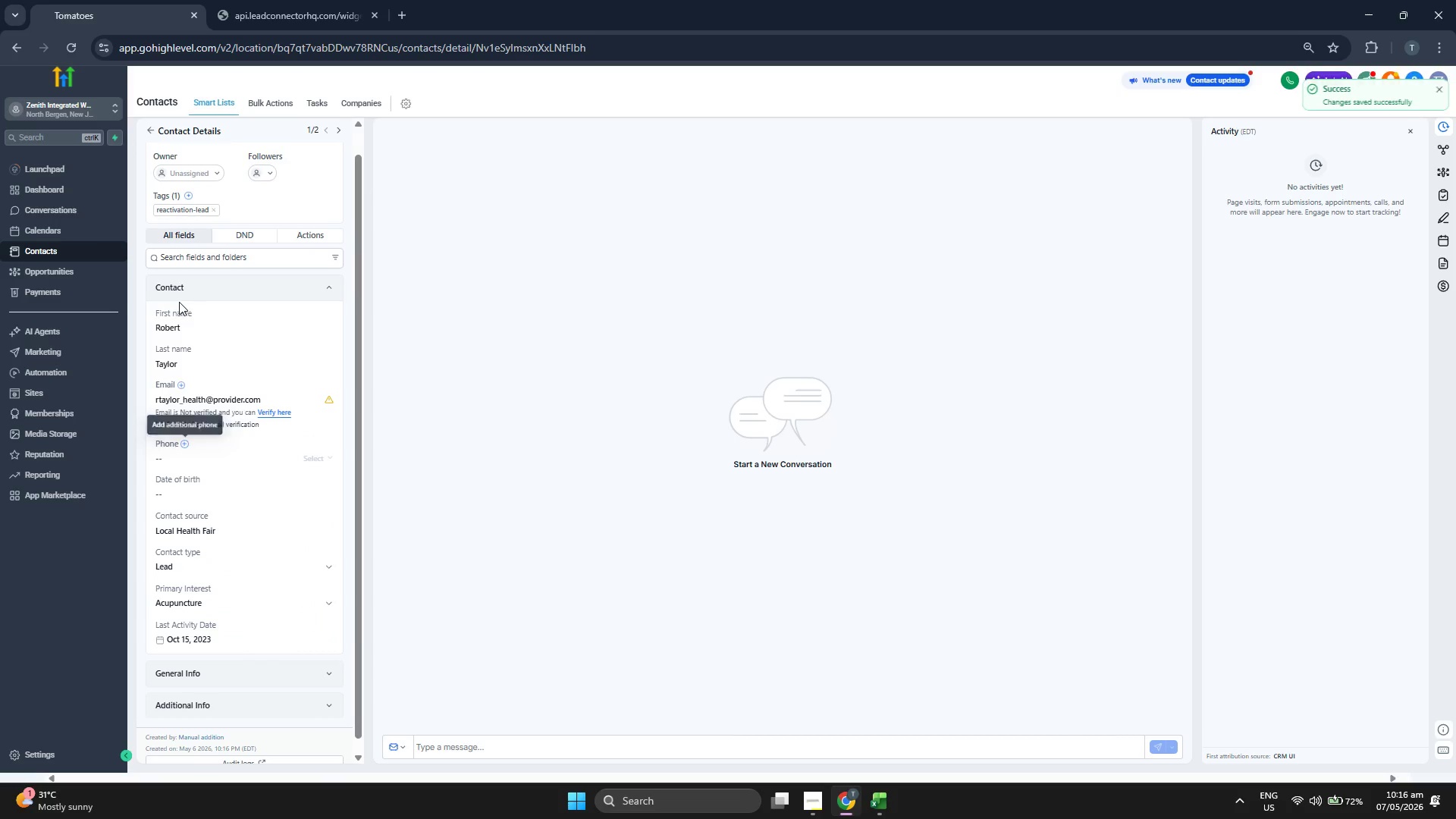 
left_click([149, 130])
 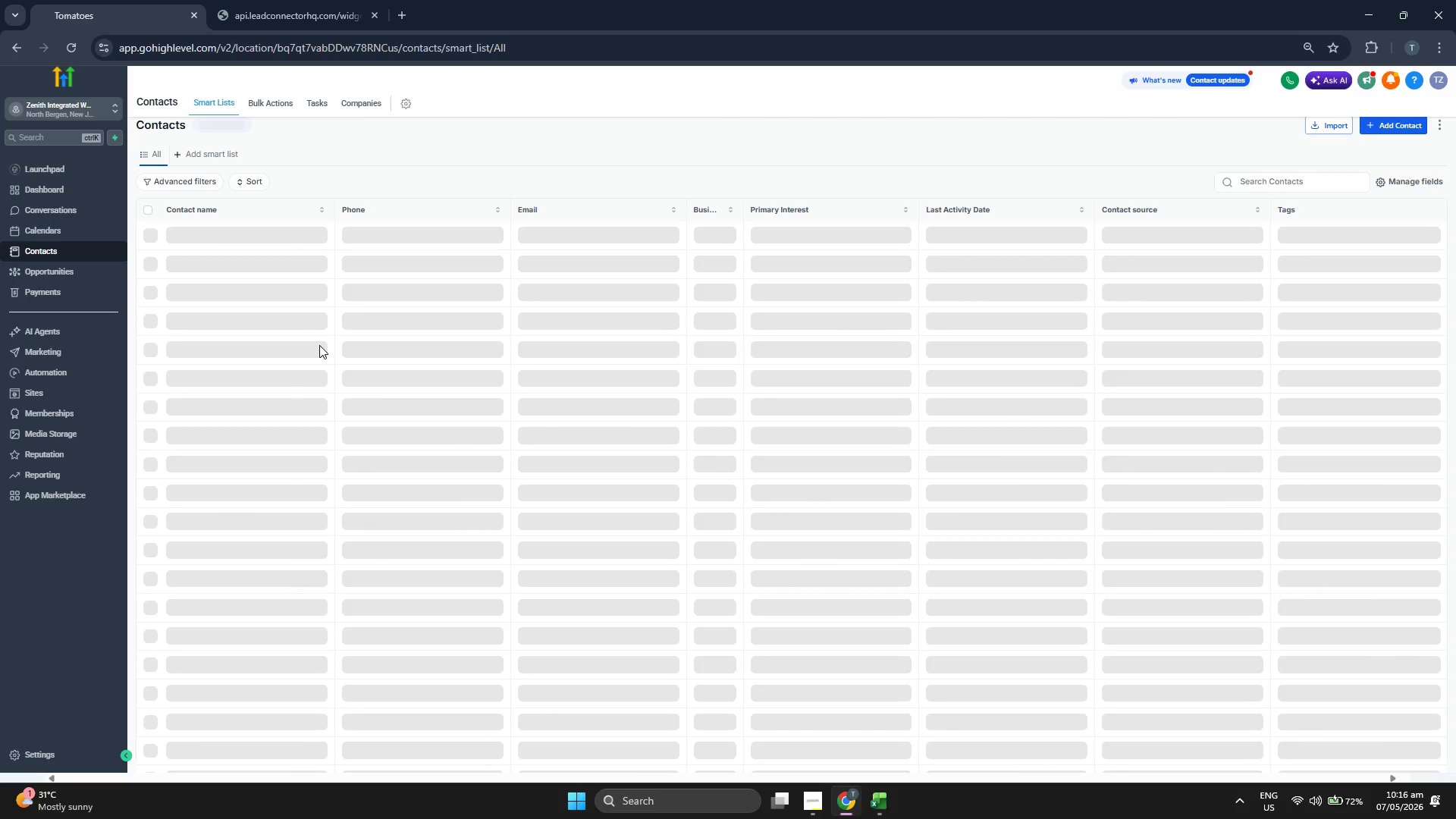 
wait(8.86)
 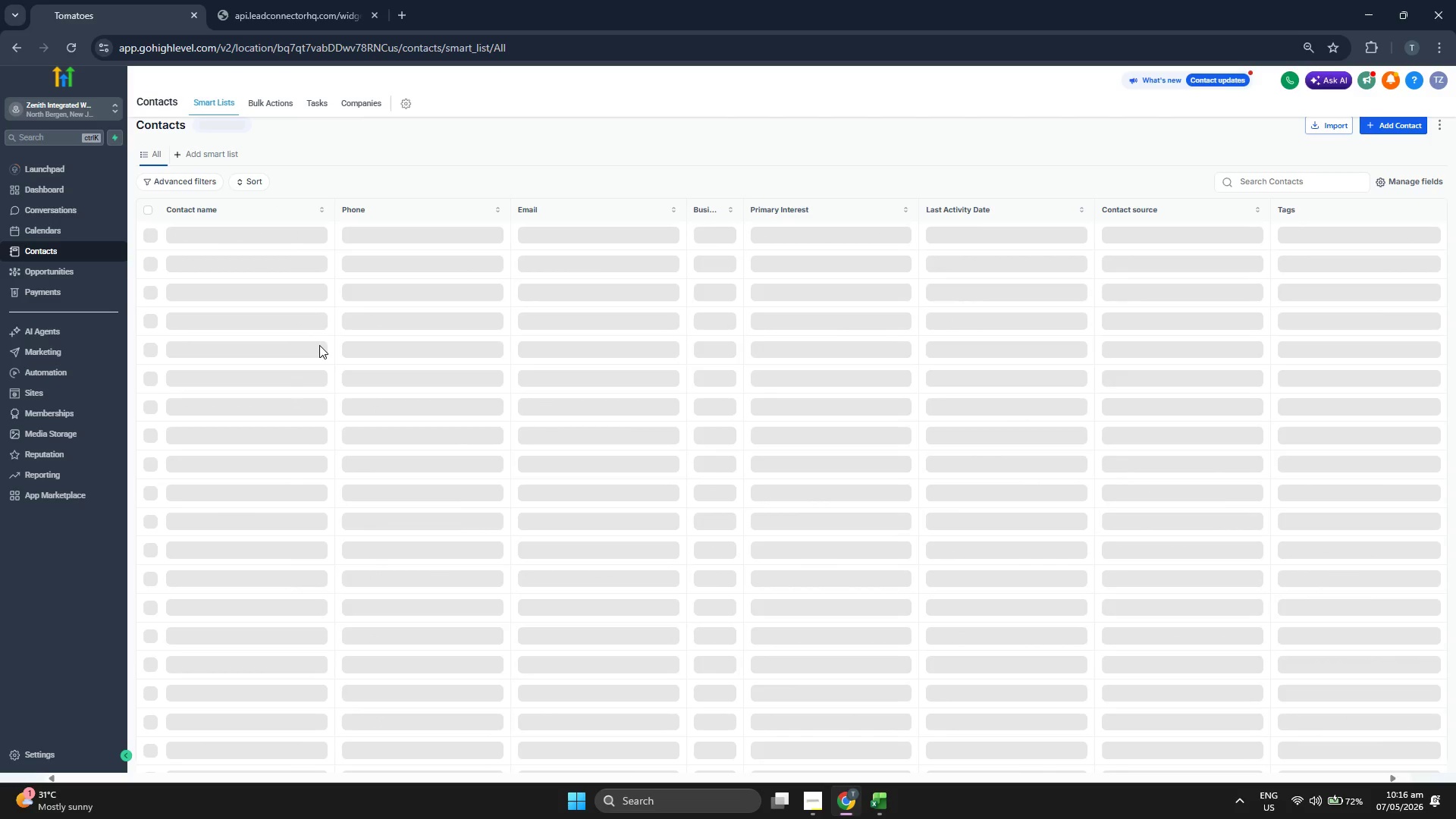 
left_click([1381, 129])
 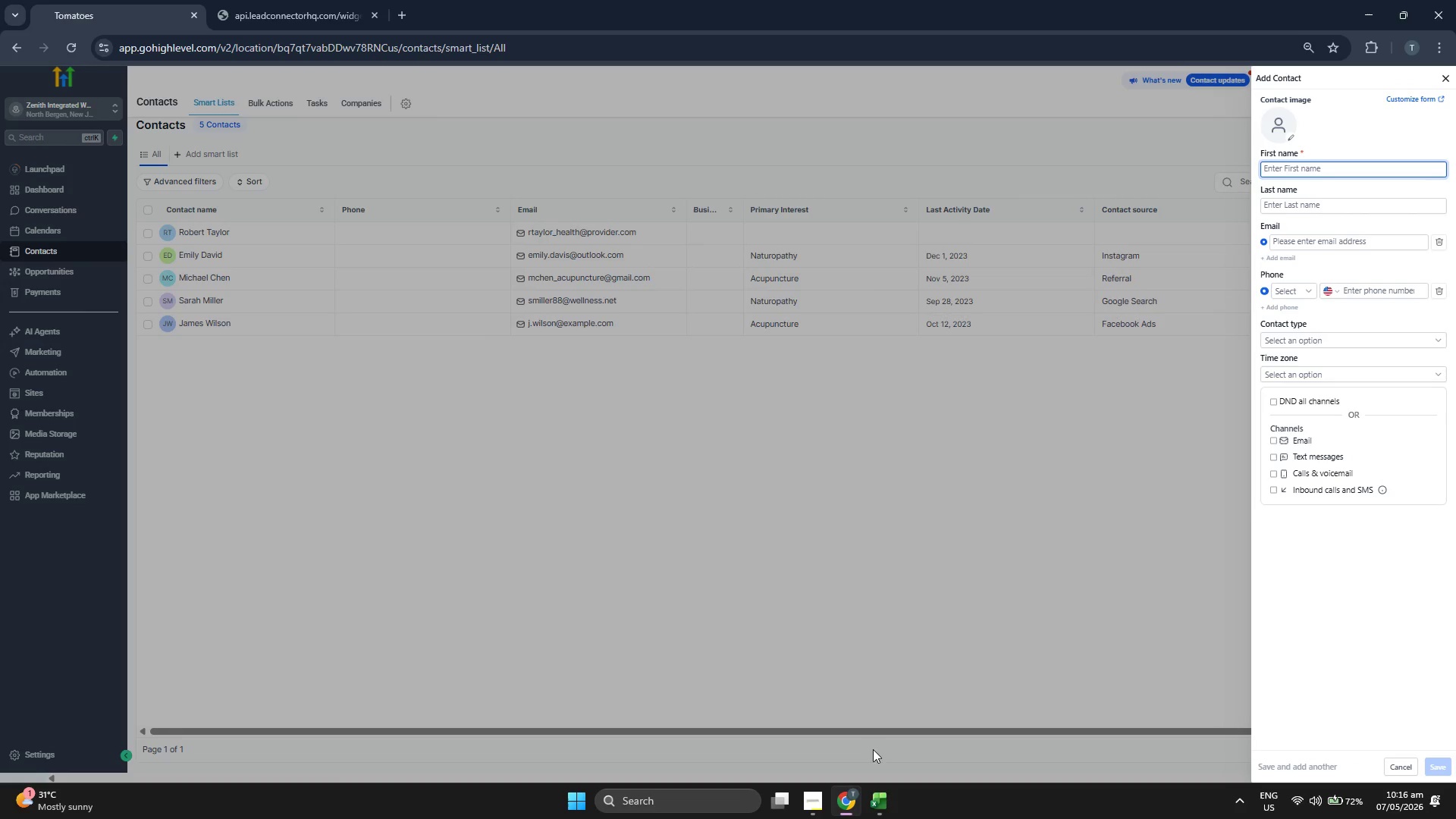 
left_click([883, 803])
 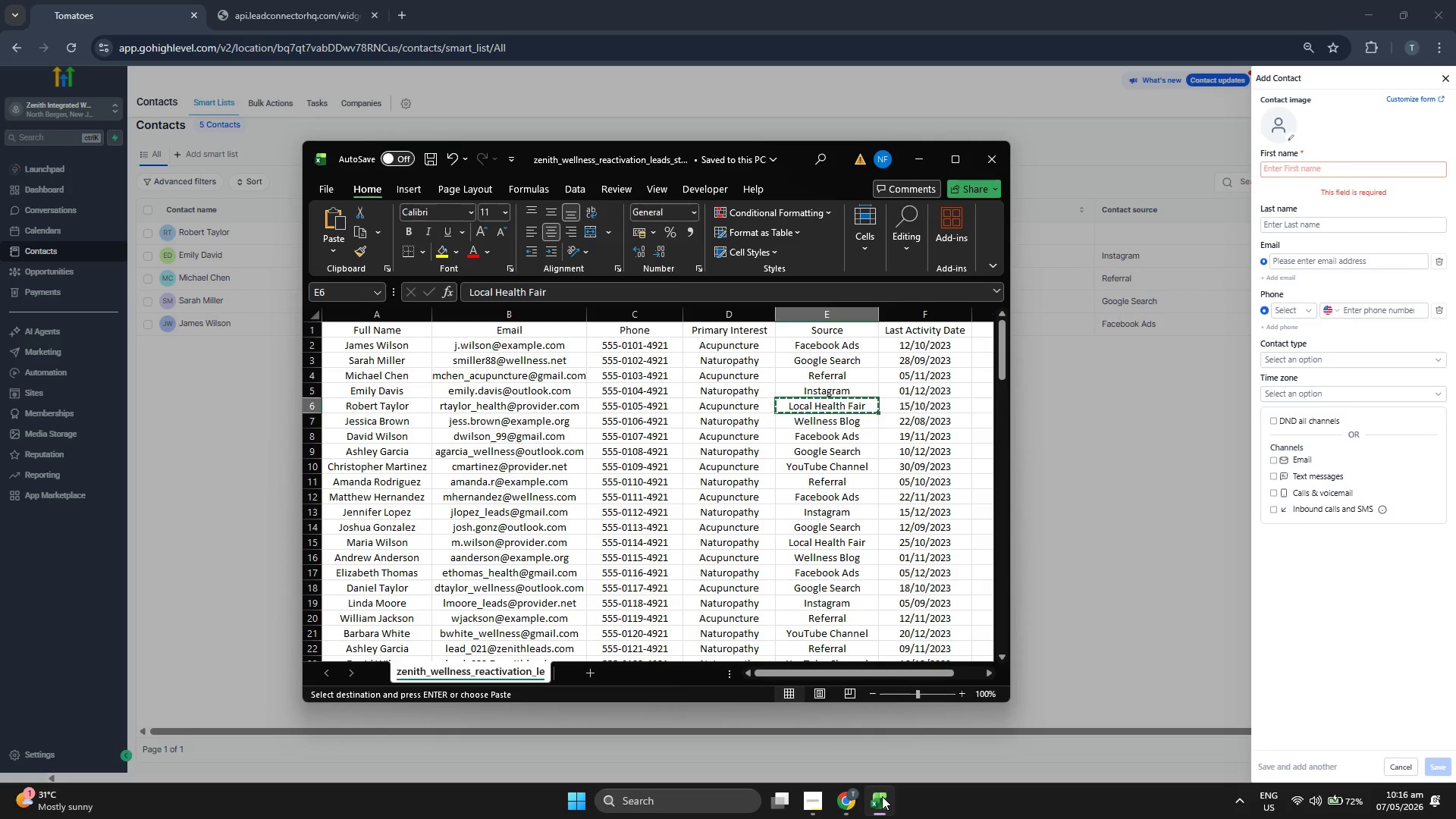 
key(ArrowDown)
 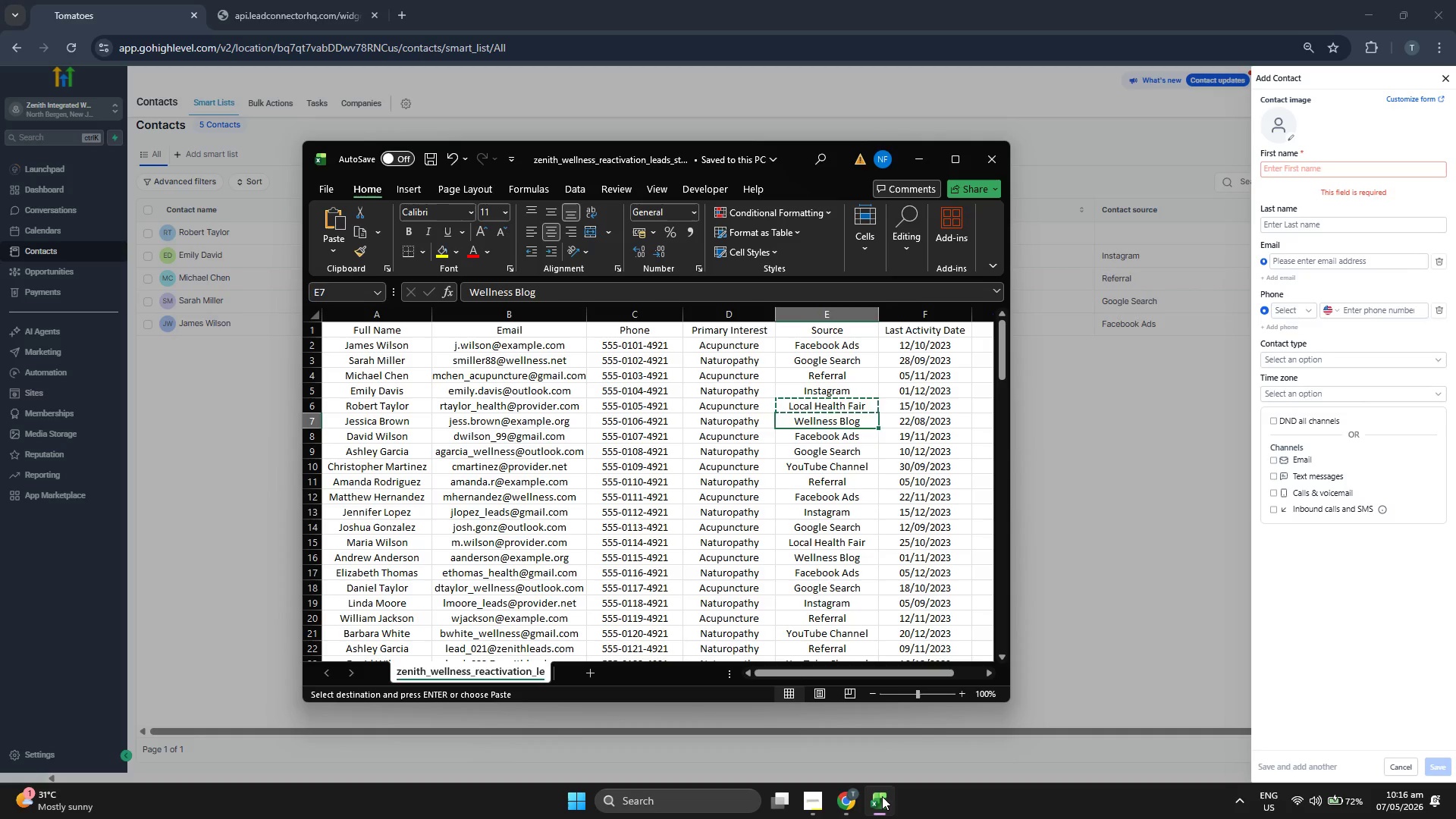 
key(ArrowLeft)
 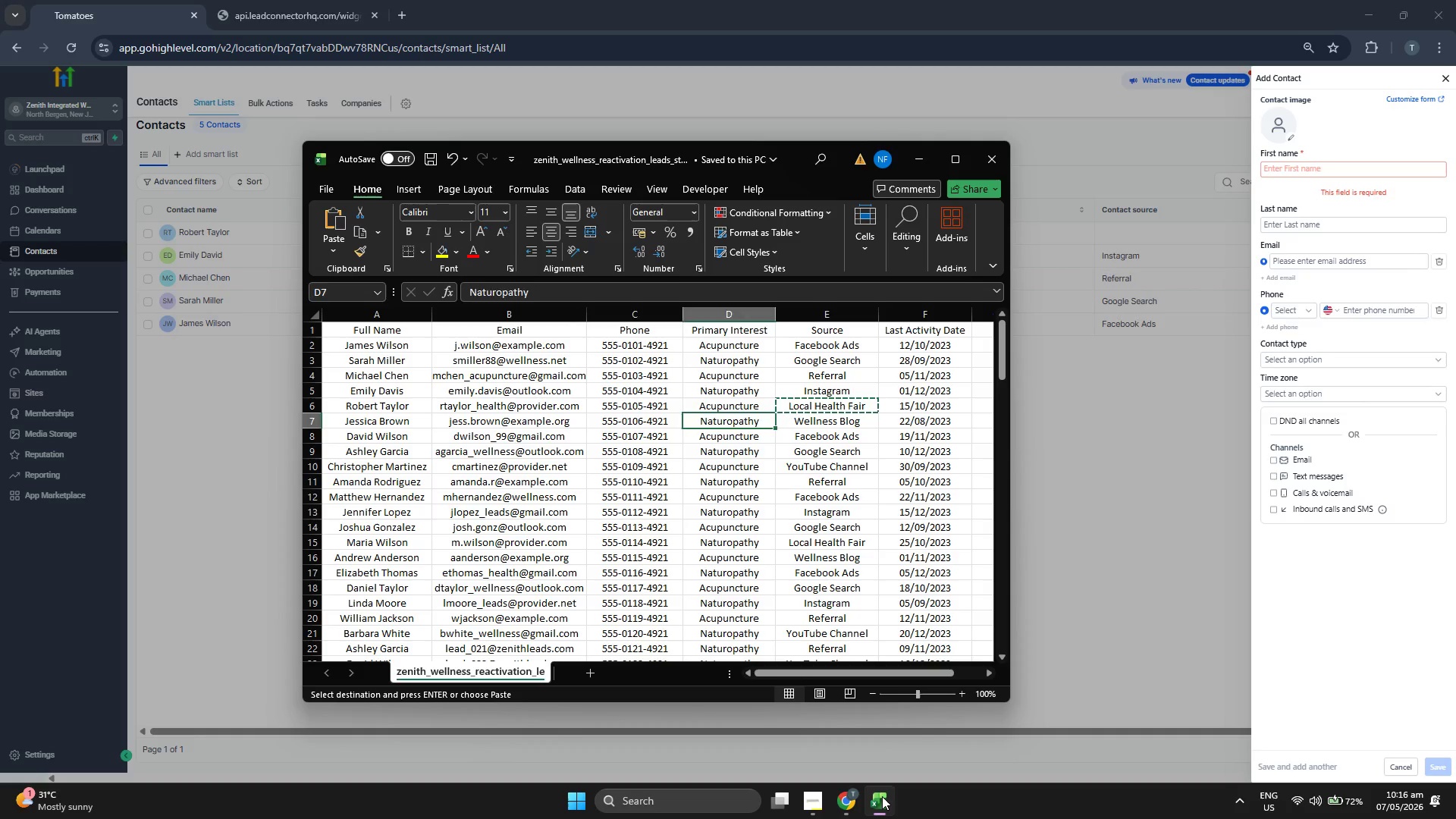 
key(ArrowLeft)
 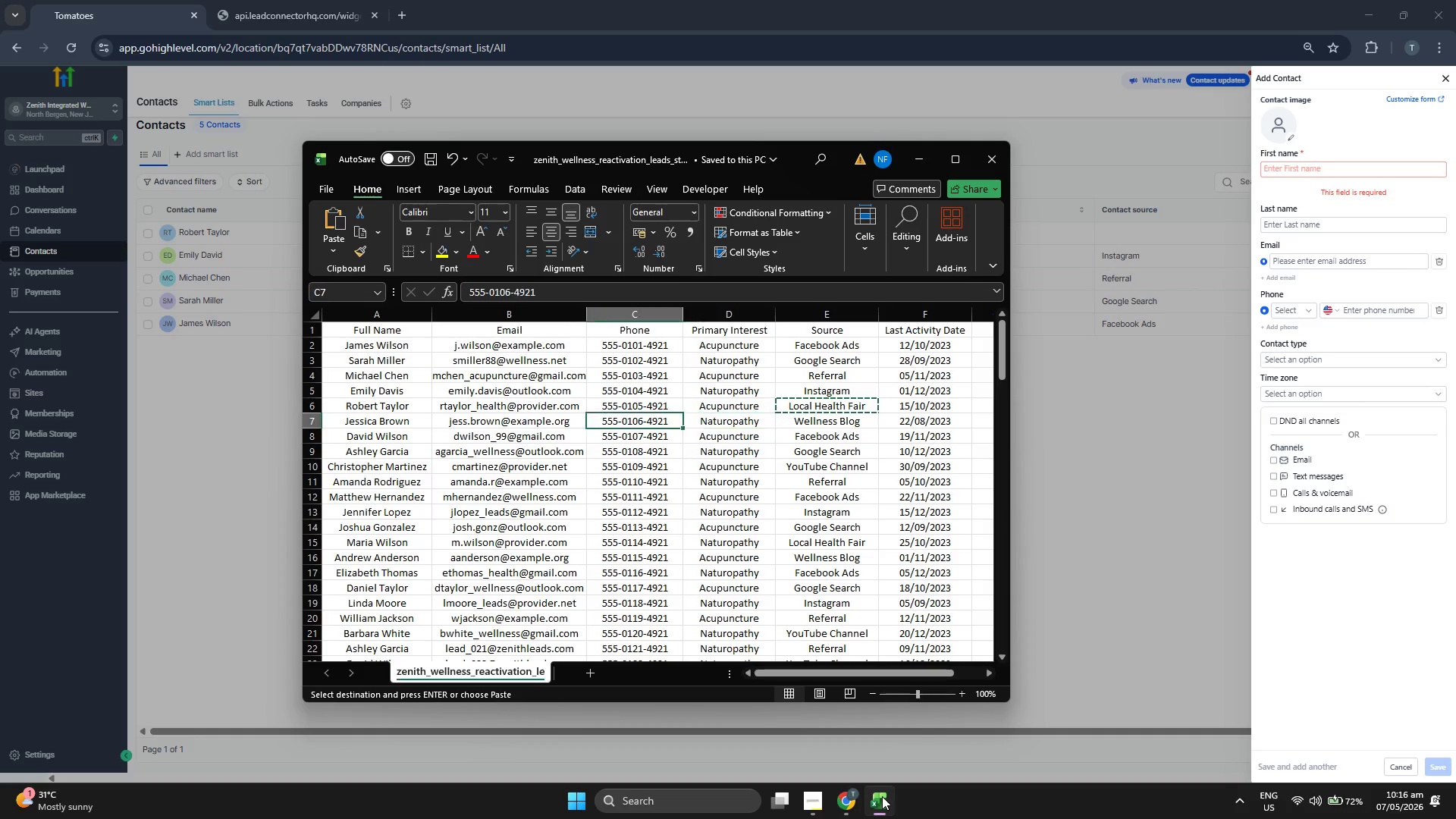 
key(ArrowLeft)
 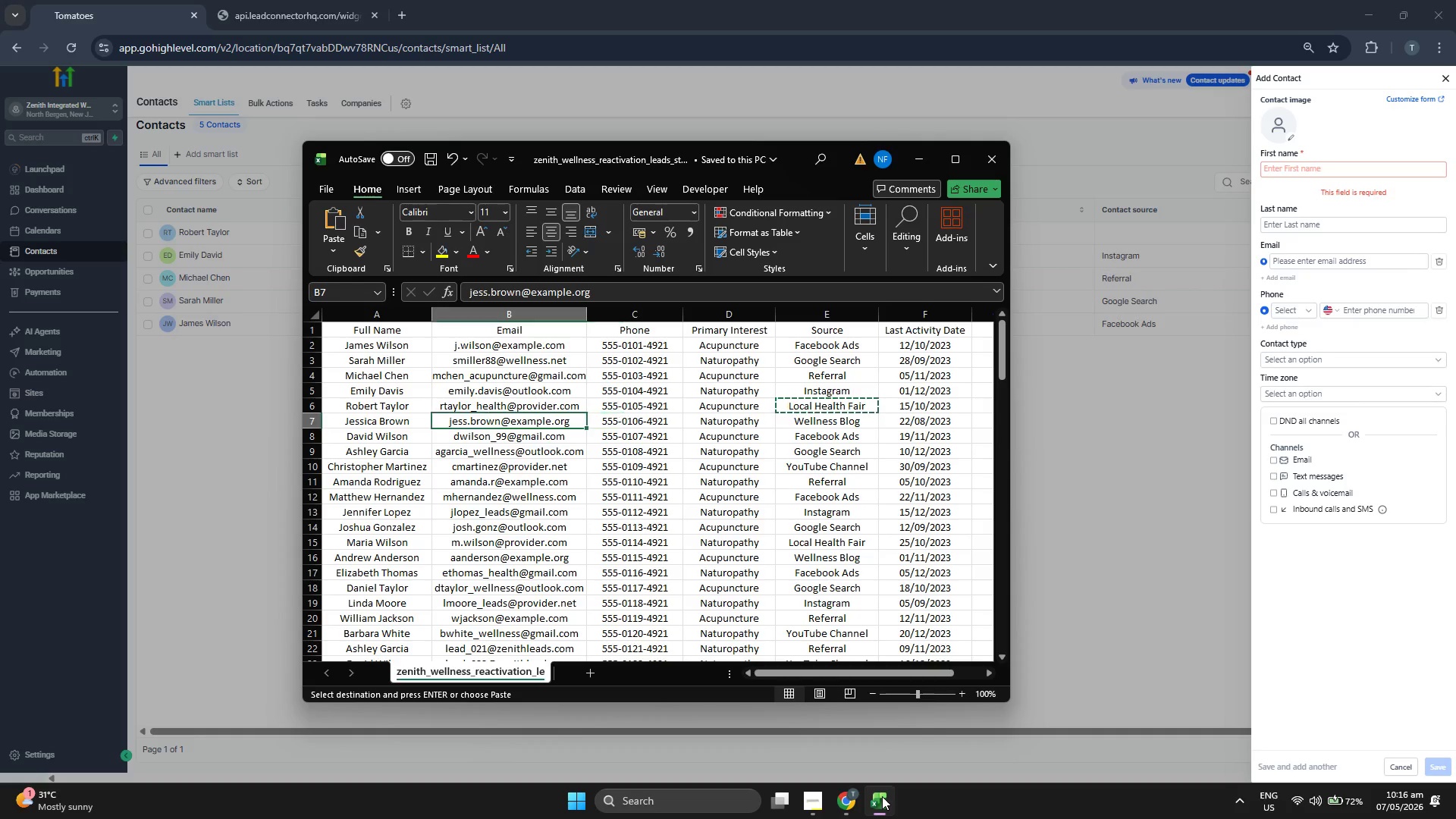 
key(Control+ControlLeft)
 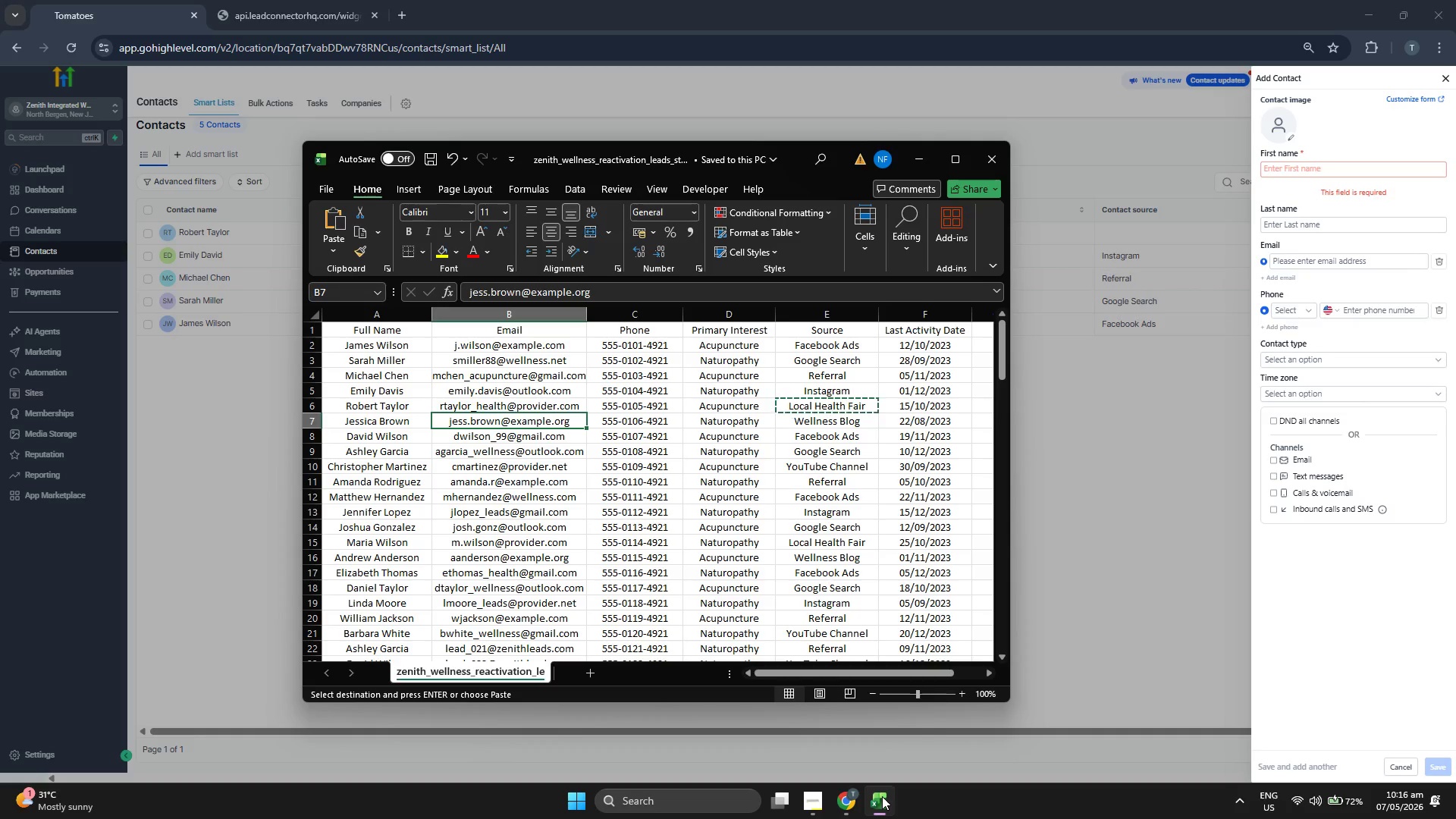 
key(Control+C)
 